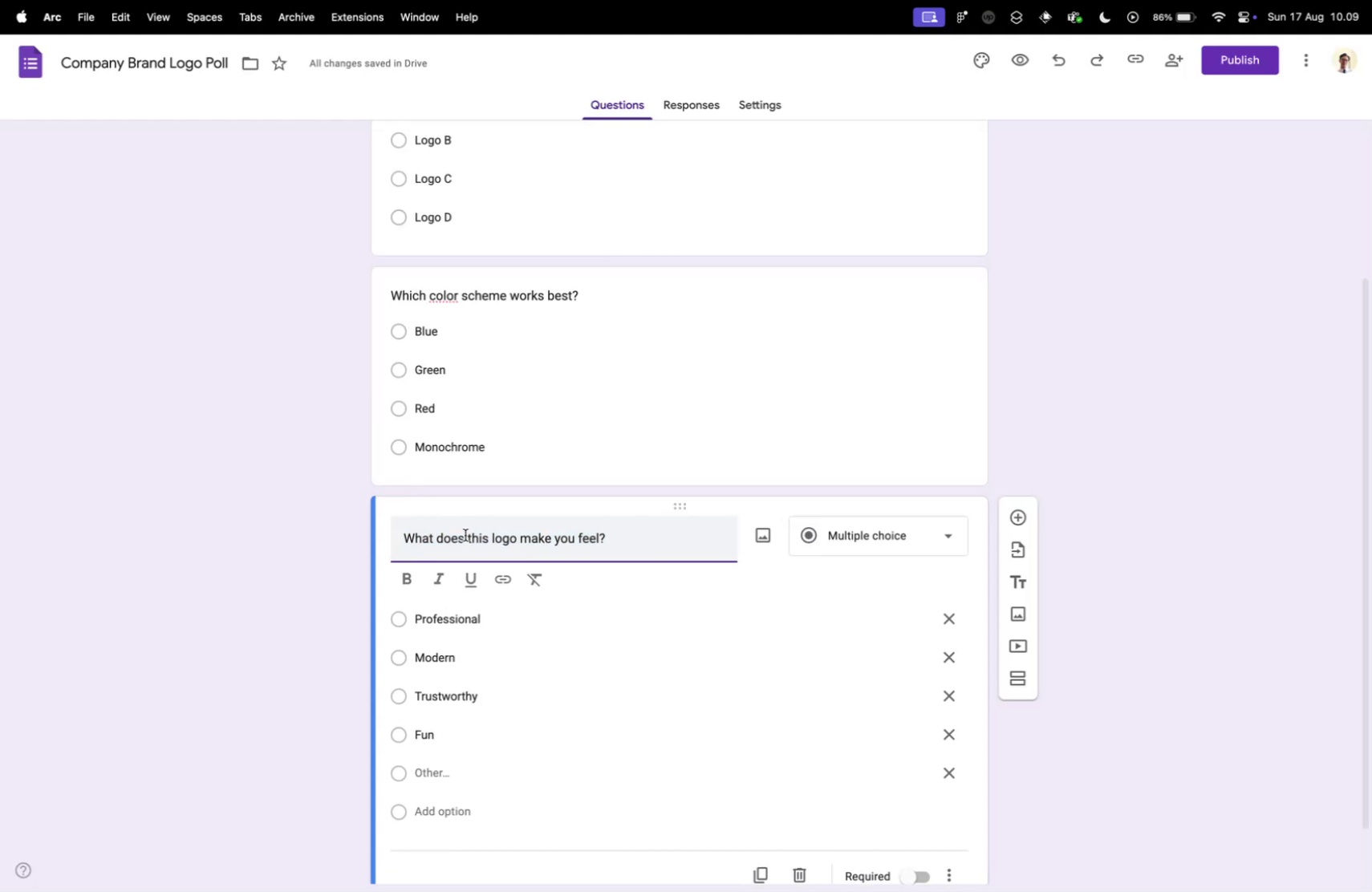 
left_click_drag(start_coordinate=[465, 534], to_coordinate=[488, 535])
 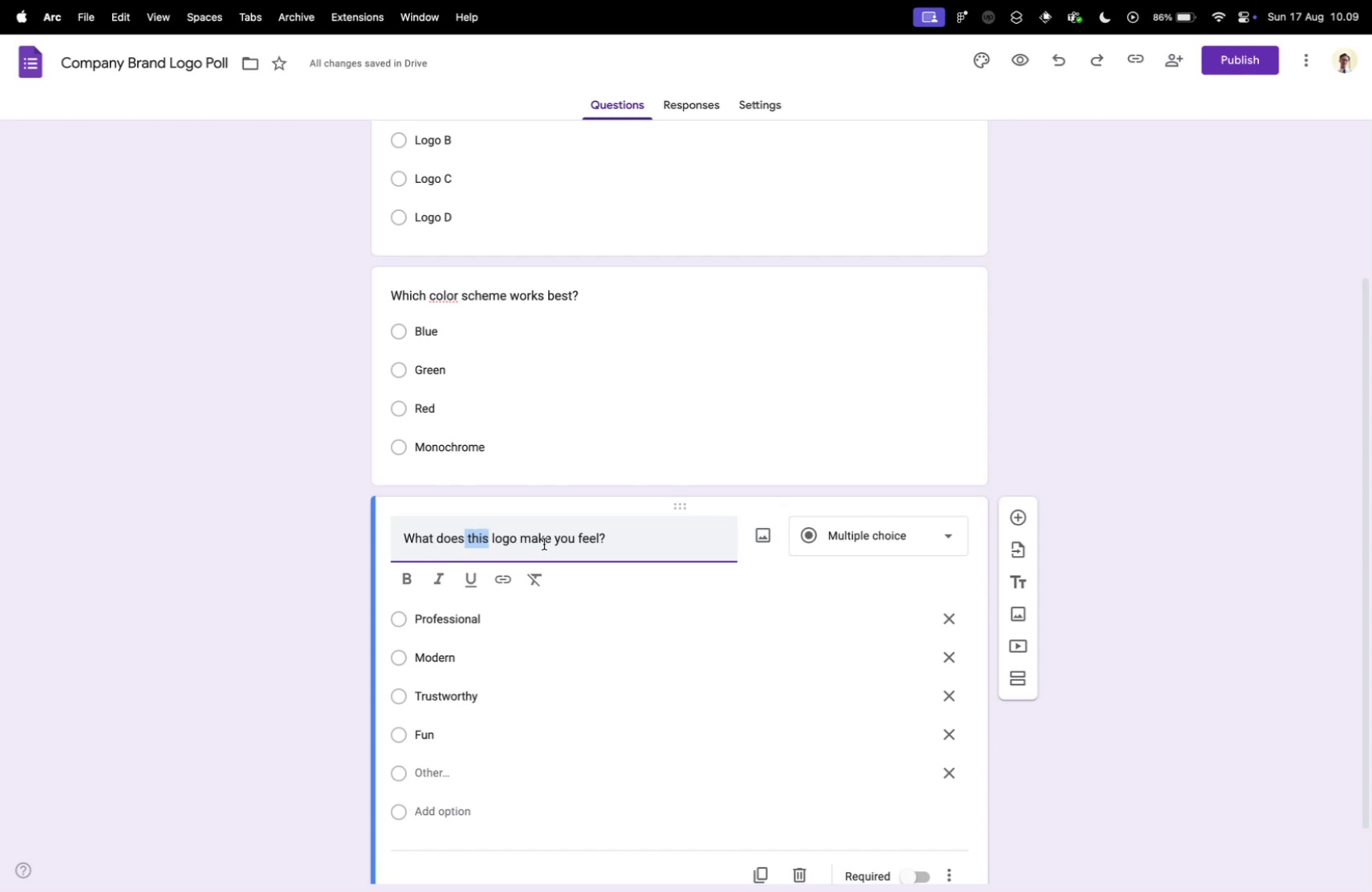 
type( your selected)
 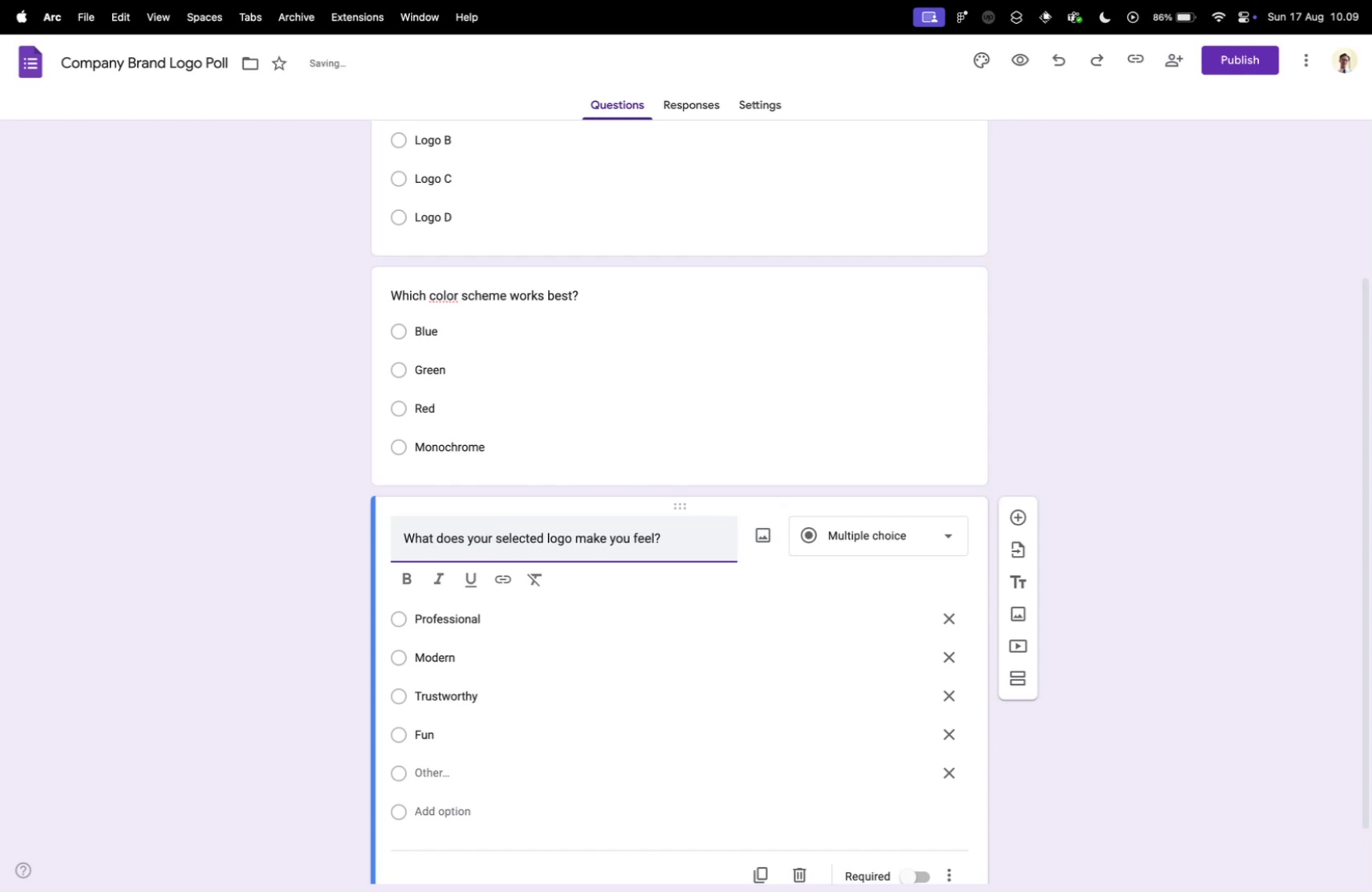 
key(ArrowRight)
 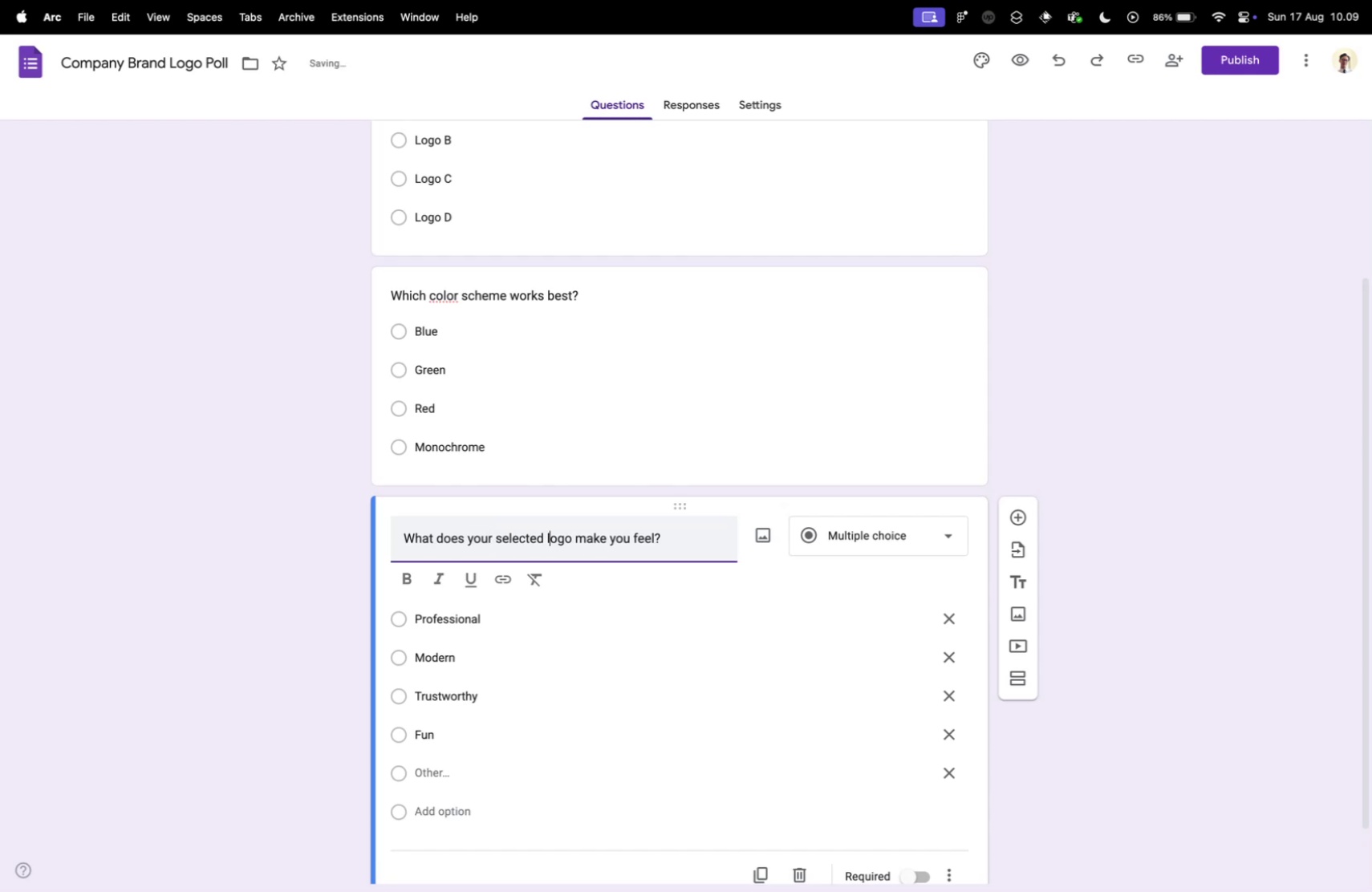 
key(ArrowRight)
 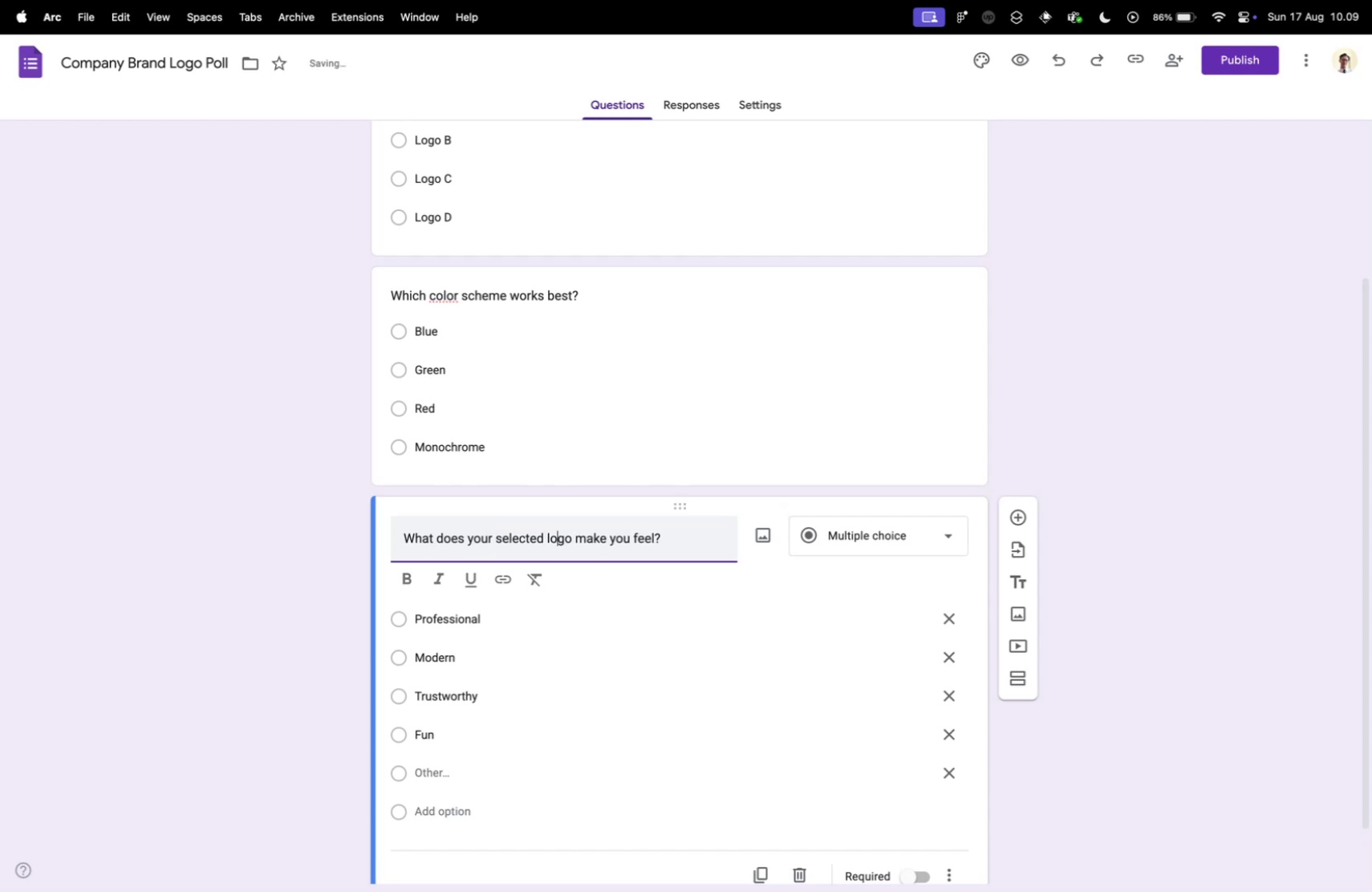 
key(ArrowRight)
 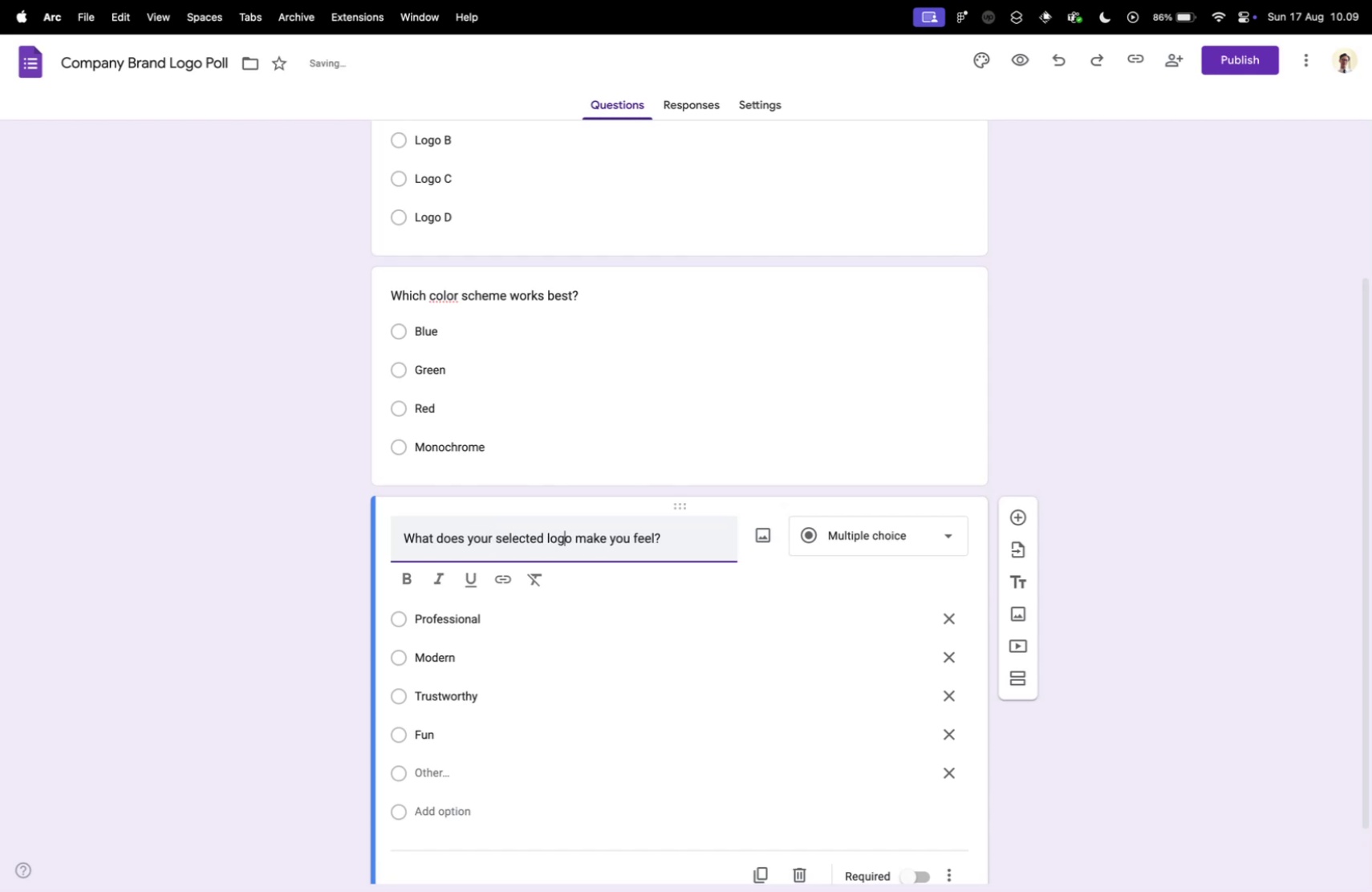 
key(ArrowRight)
 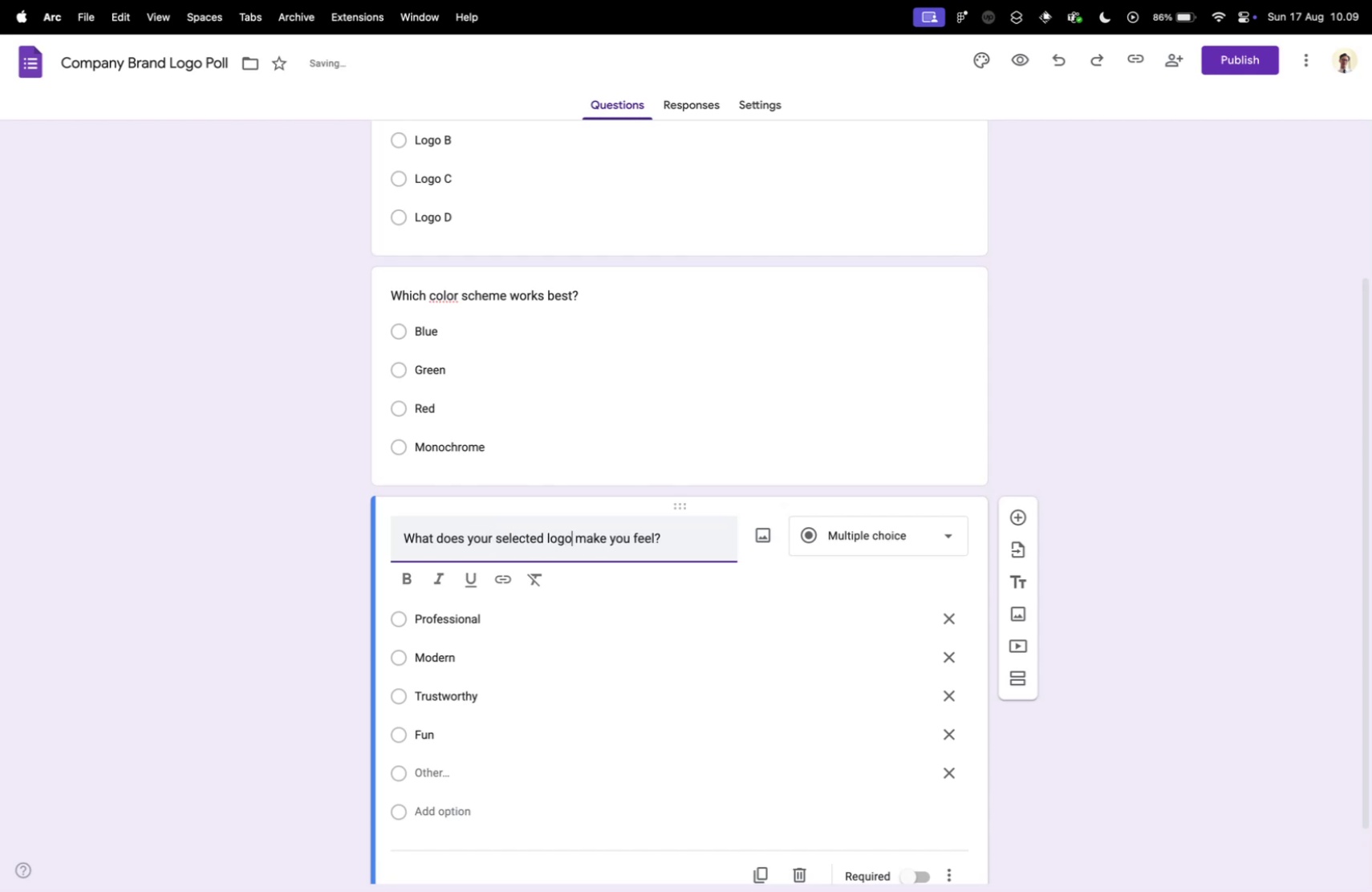 
key(ArrowRight)
 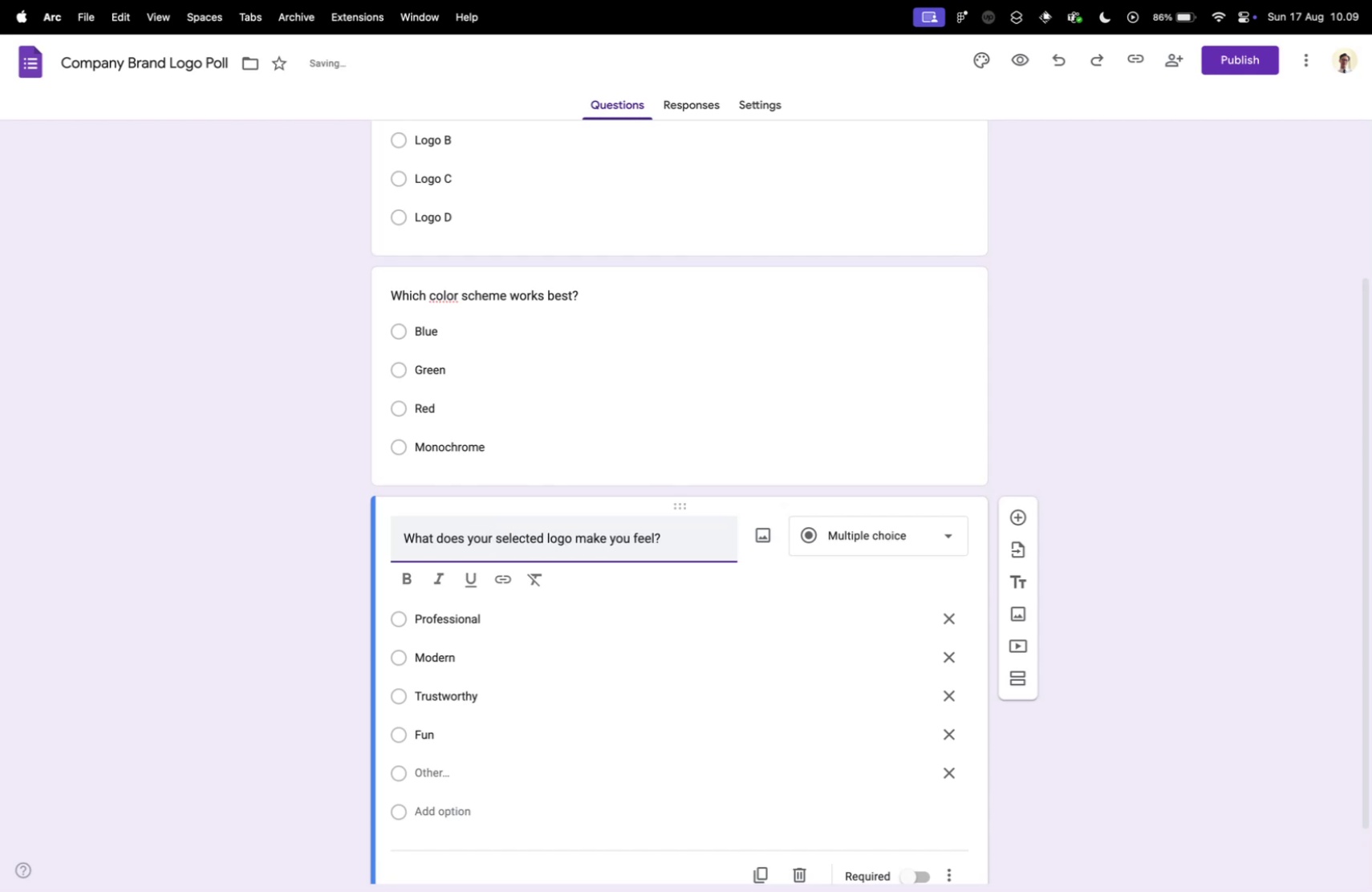 
type( on Q1)
key(Backspace)
key(Backspace)
type(QW)
key(Backspace)
type(uestion 1)
 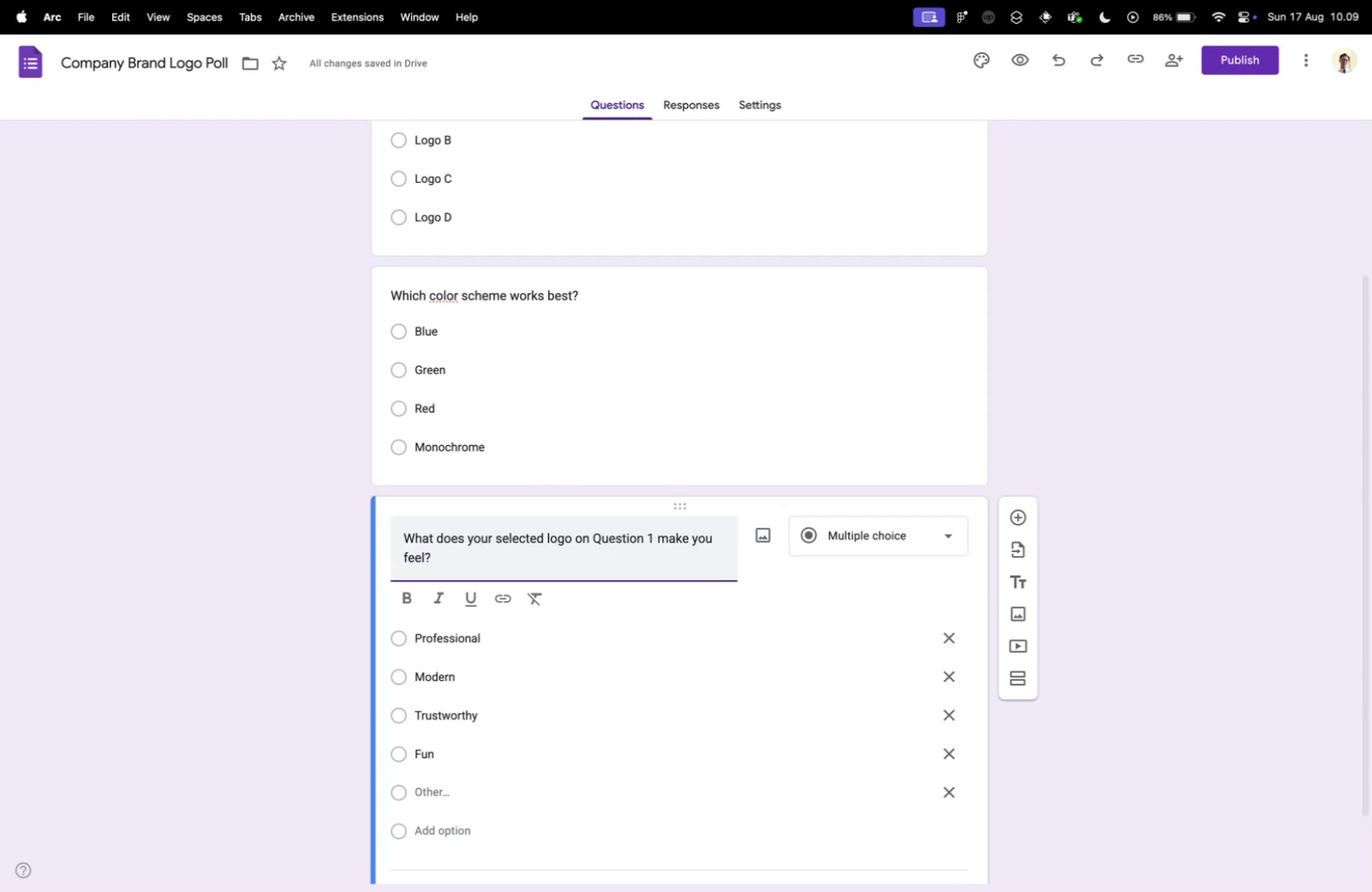 
left_click([194, 614])
 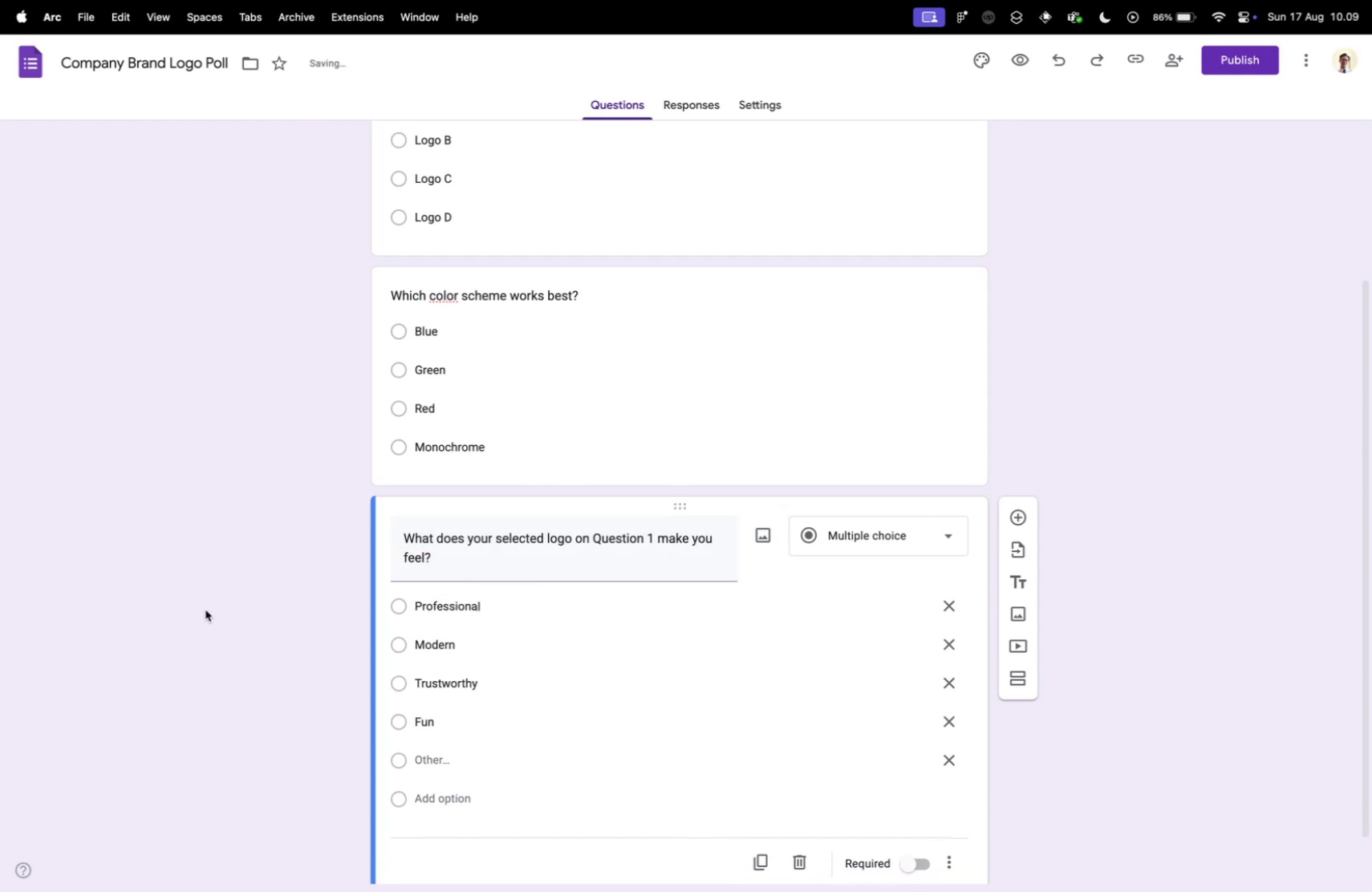 
scroll: coordinate [214, 607], scroll_direction: up, amount: 13.0
 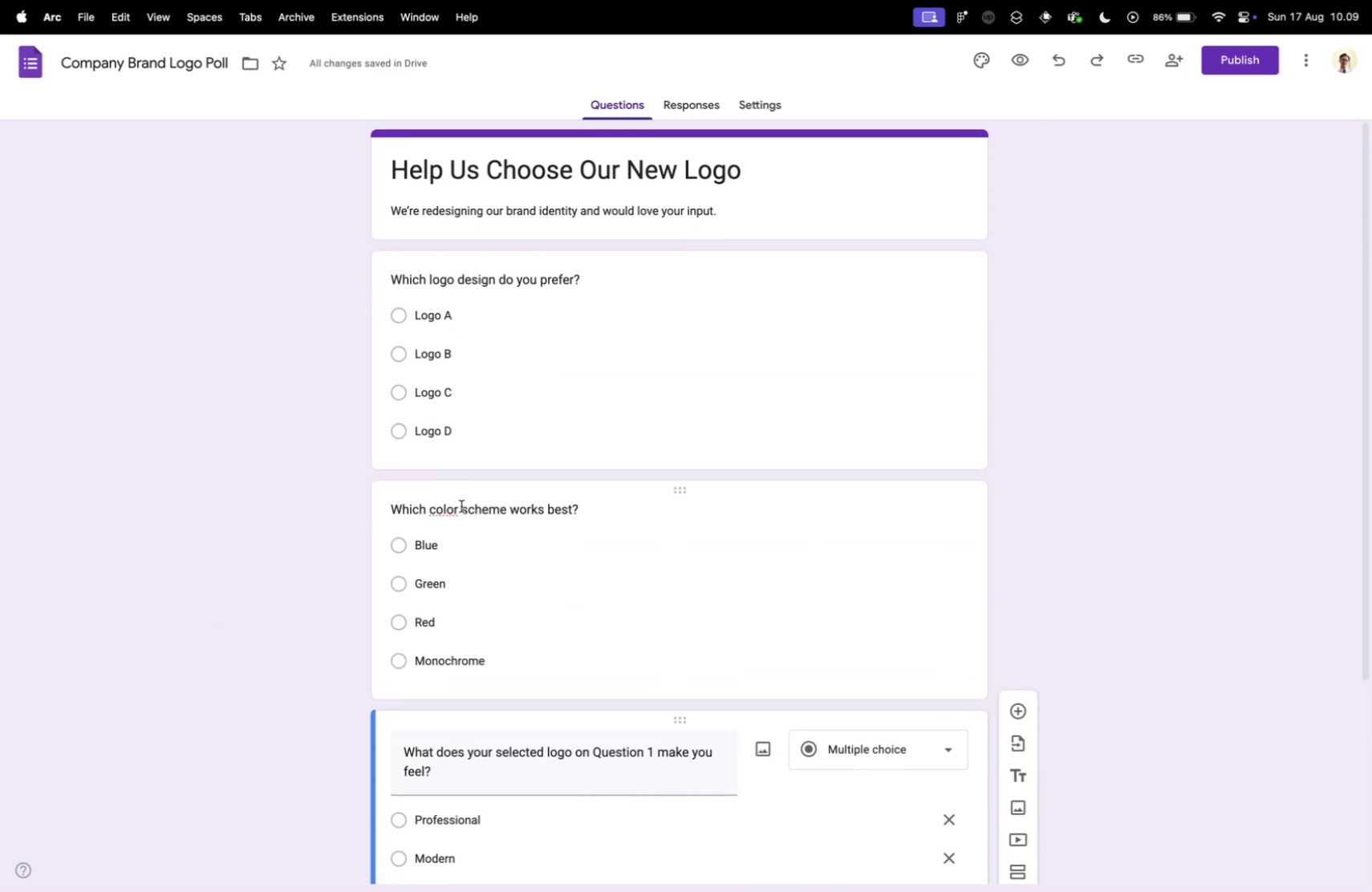 
left_click([453, 506])
 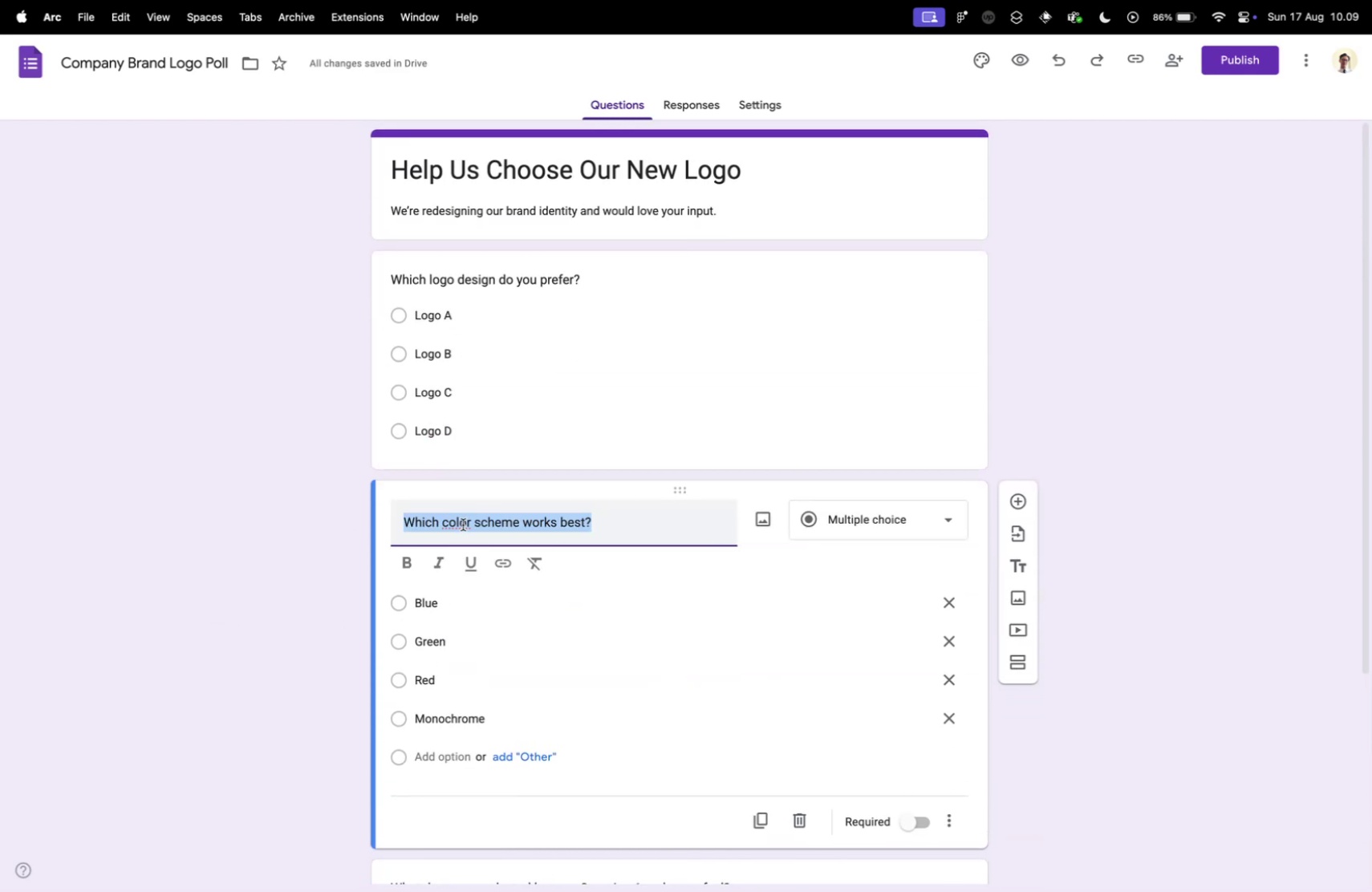 
left_click([463, 524])
 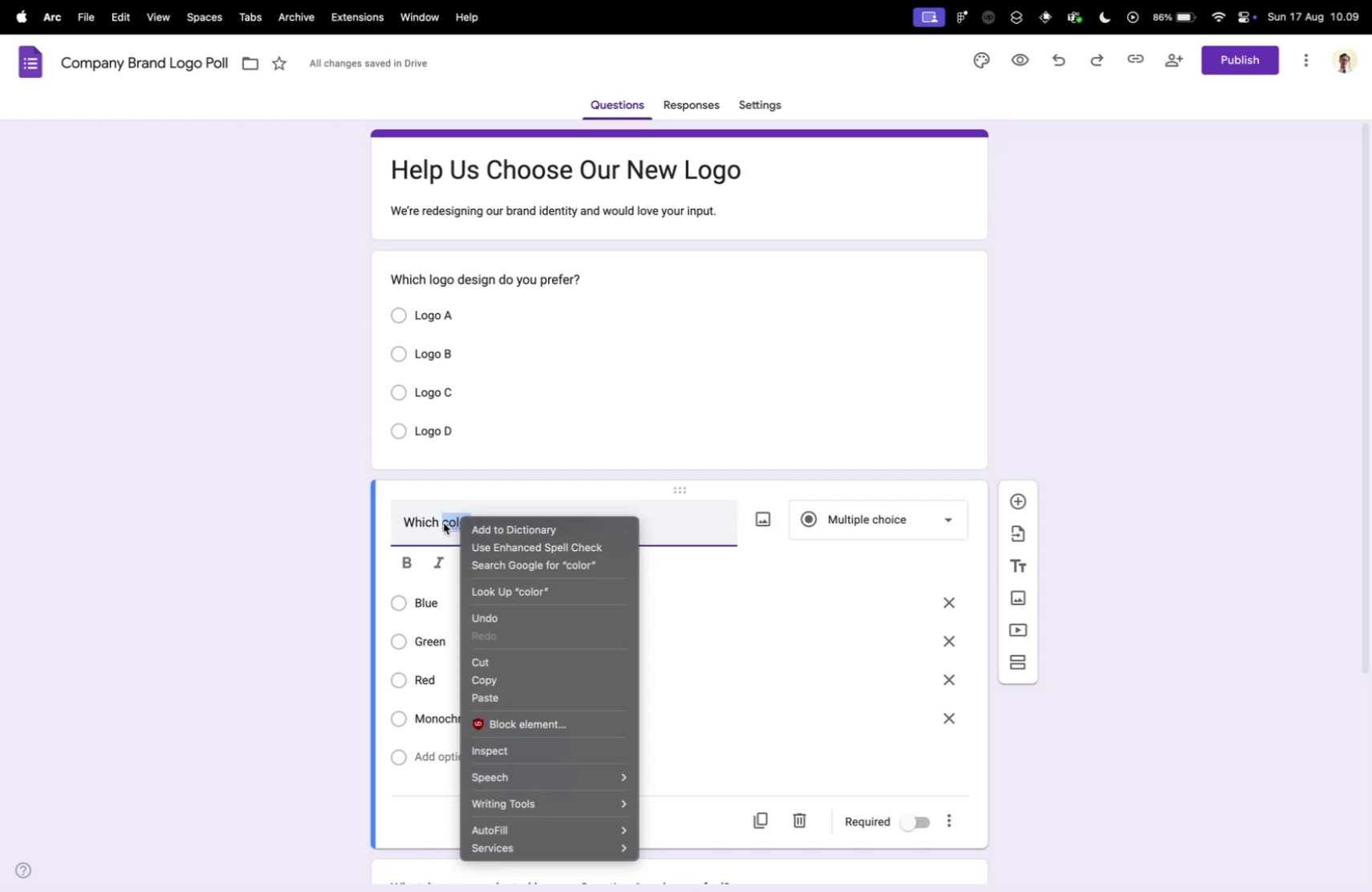 
wait(6.21)
 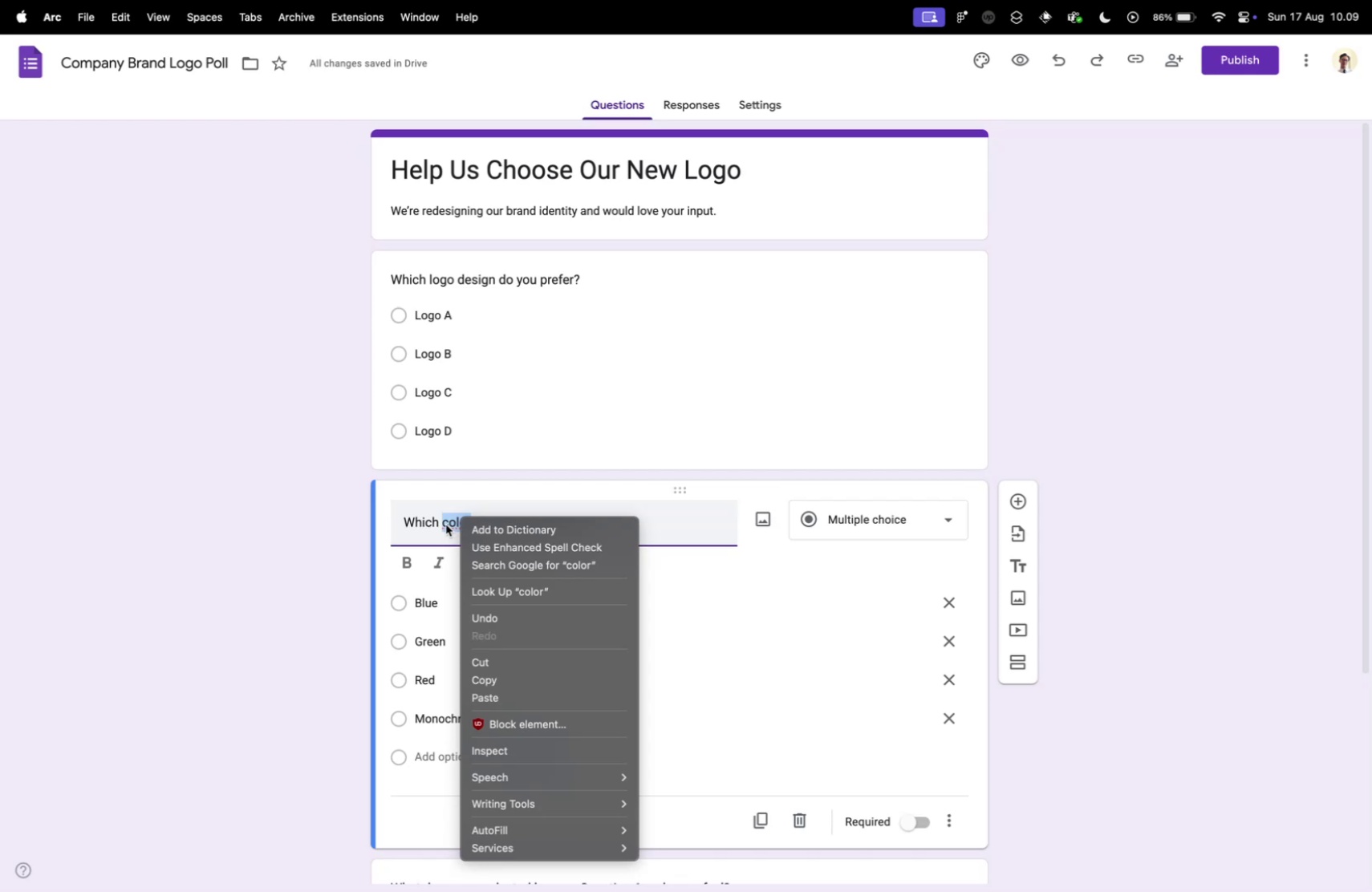 
left_click([444, 522])
 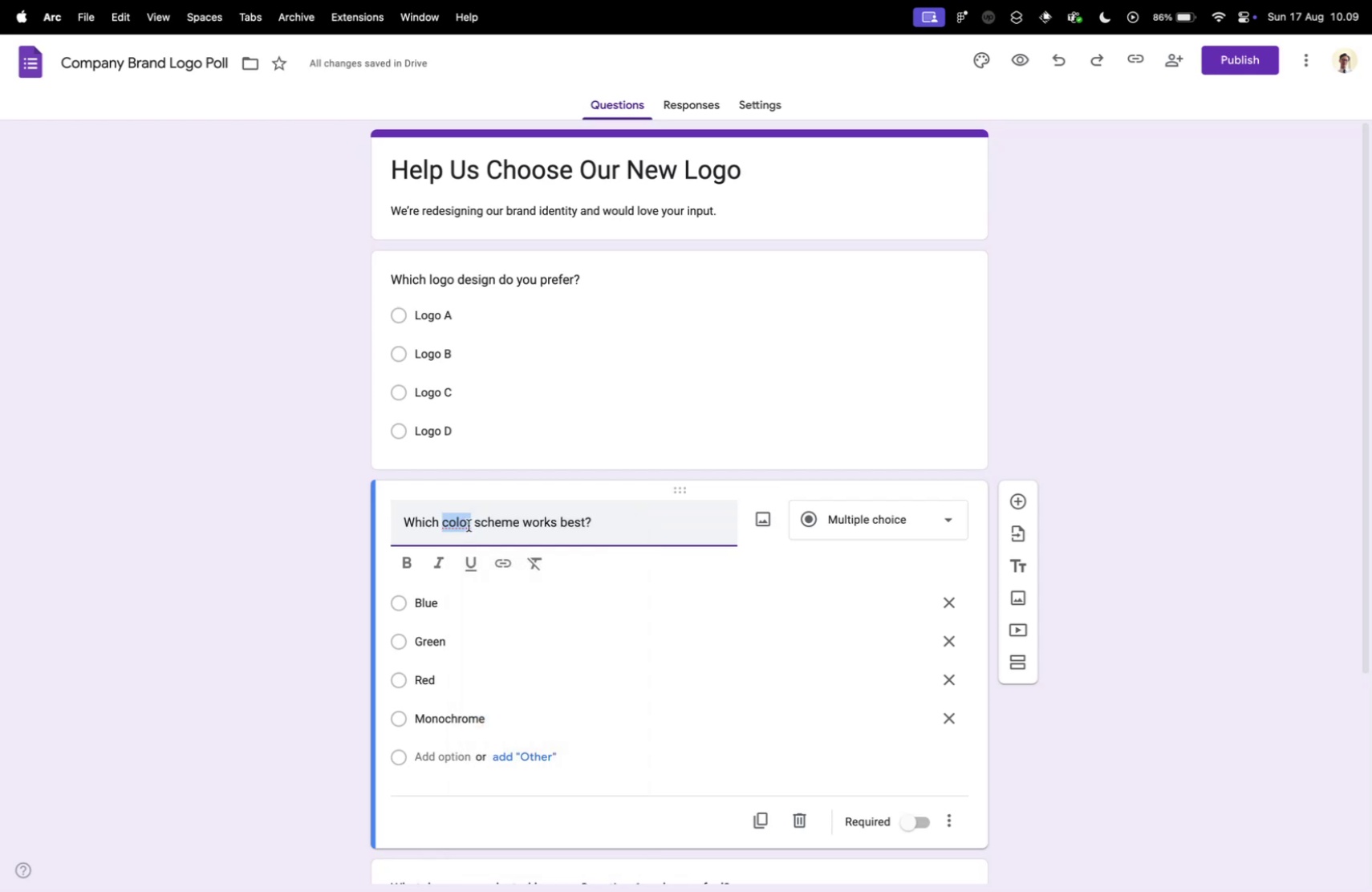 
left_click([469, 525])
 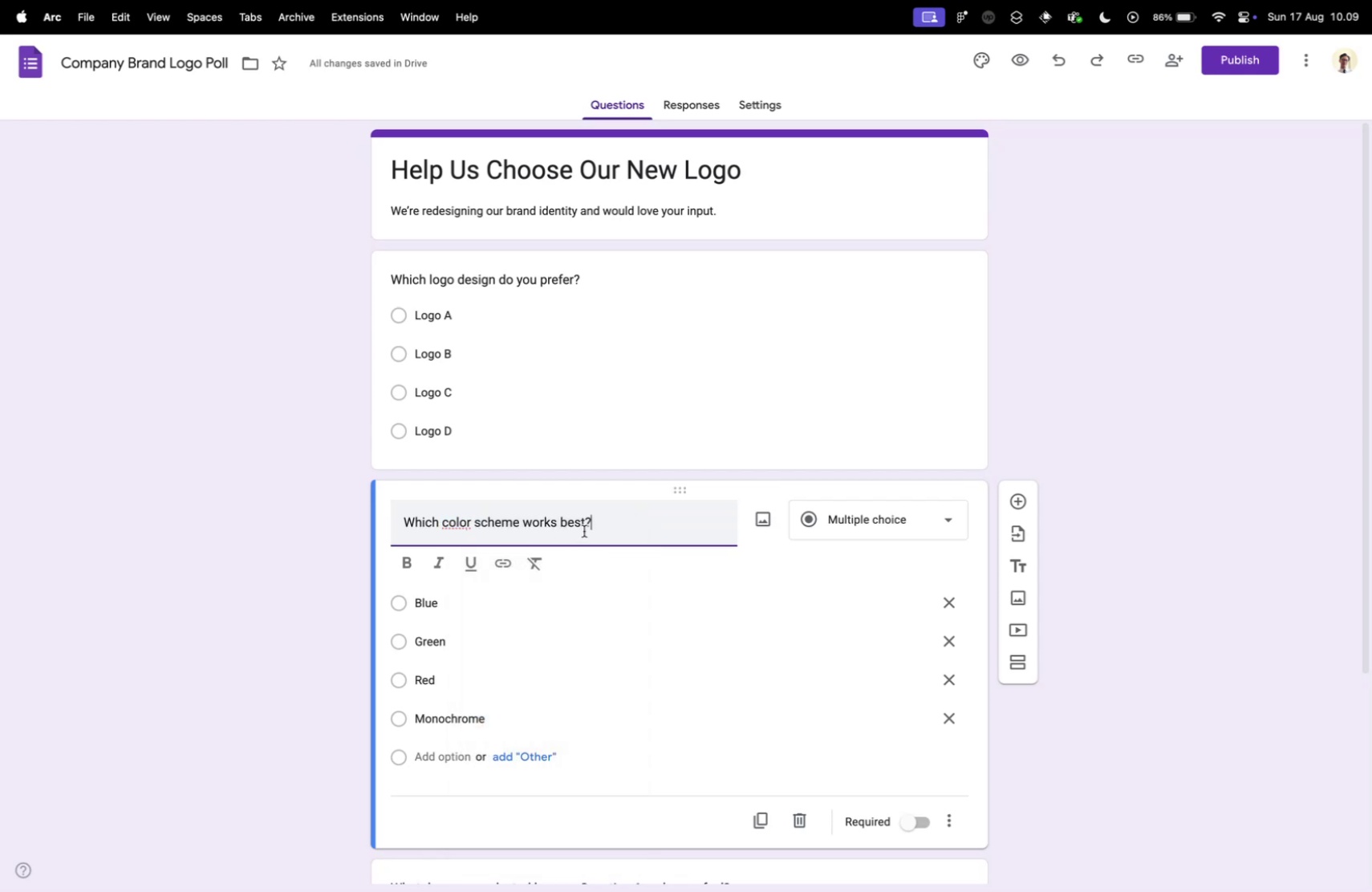 
double_click([597, 525])
 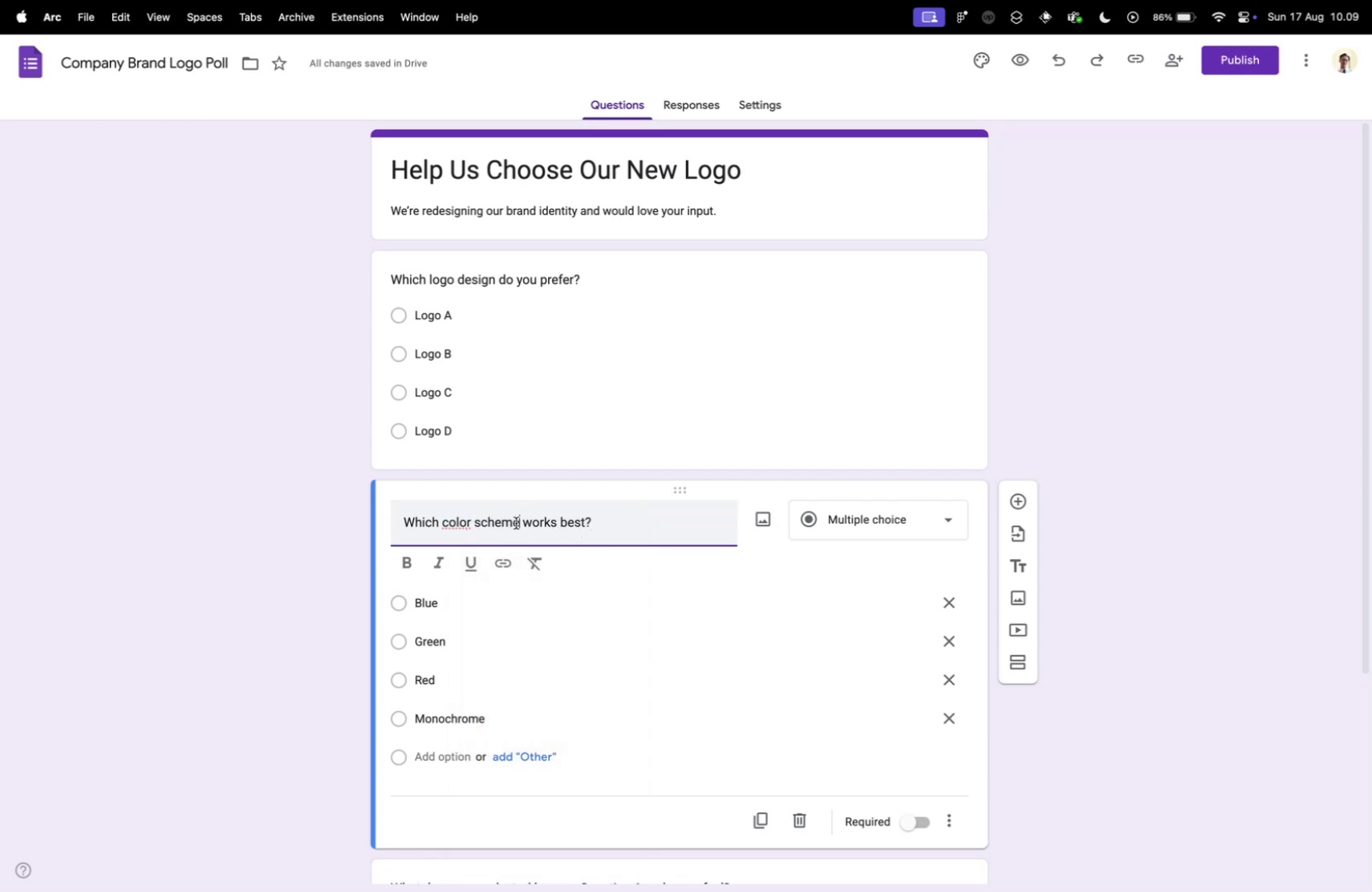 
left_click([516, 522])
 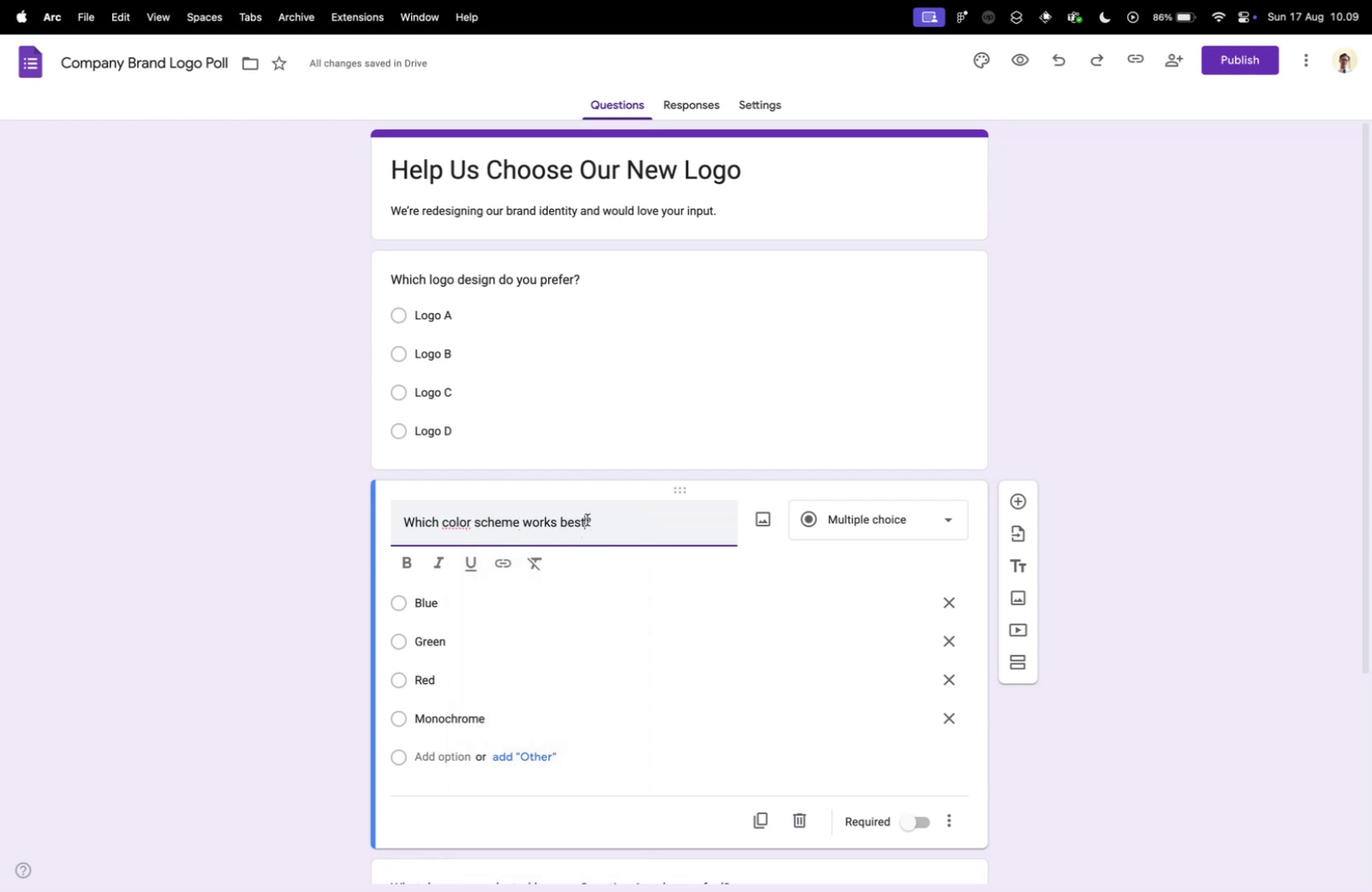 
left_click([587, 519])
 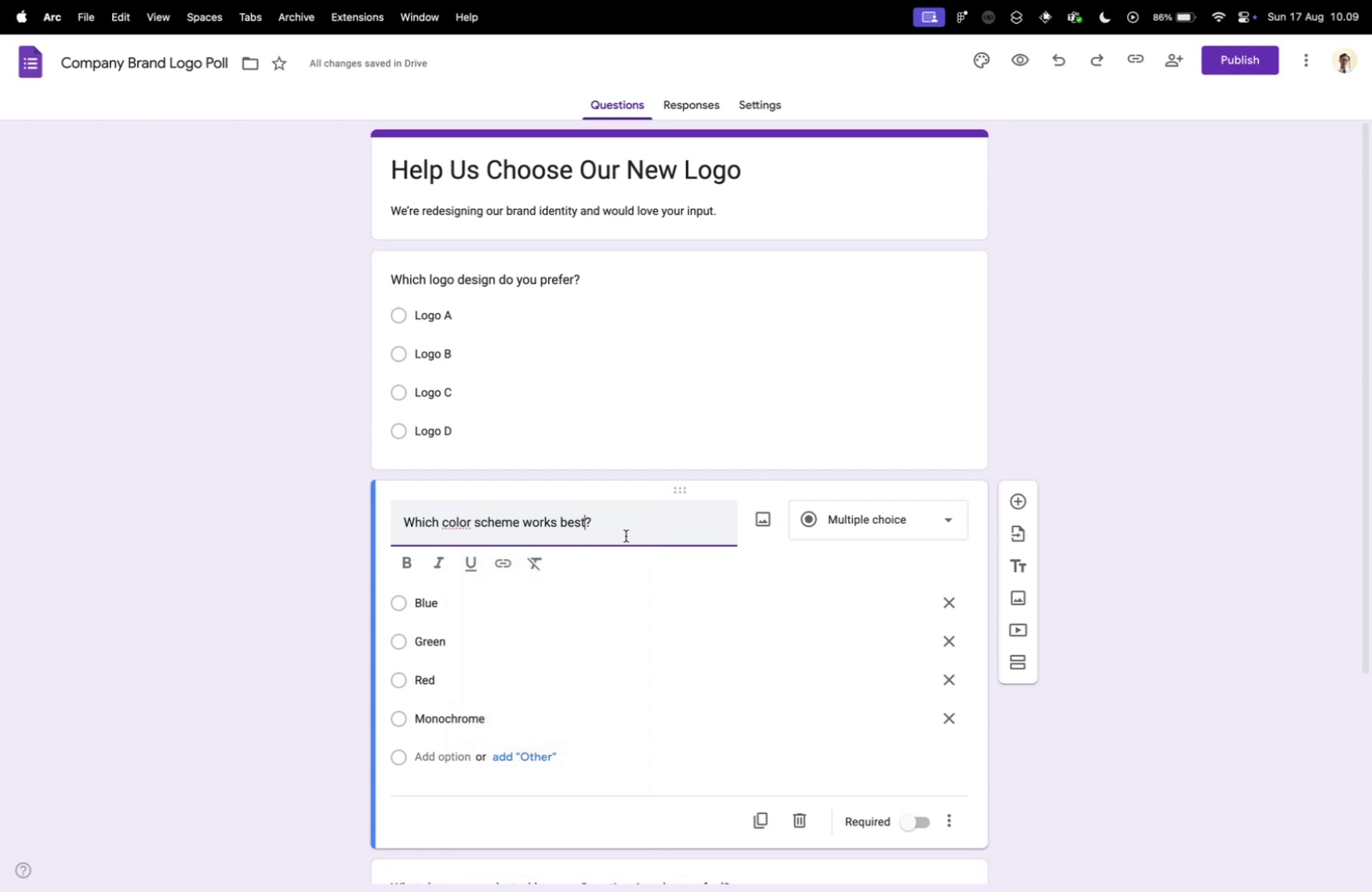 
scroll: coordinate [626, 535], scroll_direction: down, amount: 10.0
 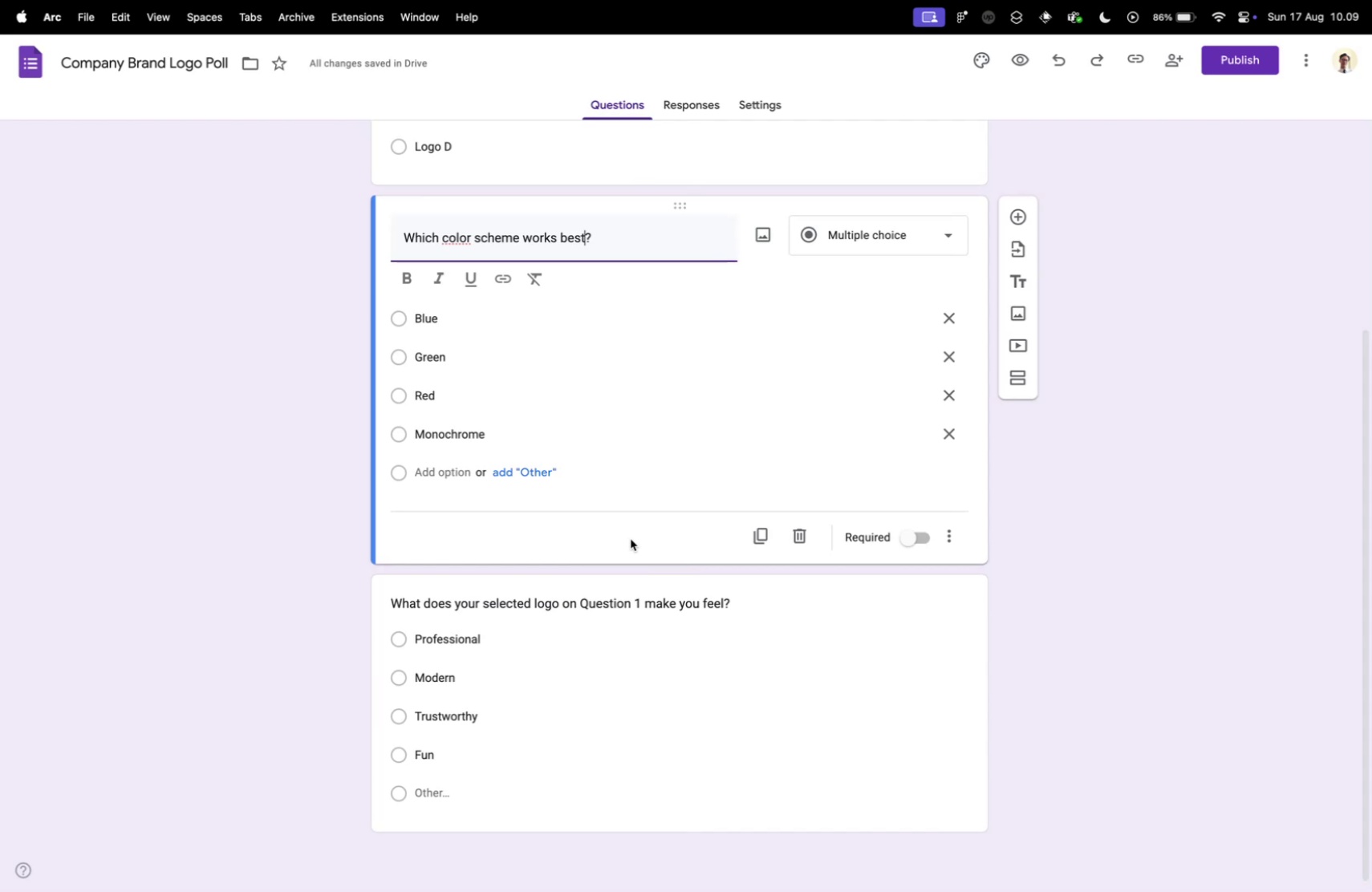 
type( with your selected logo on Question 1)
 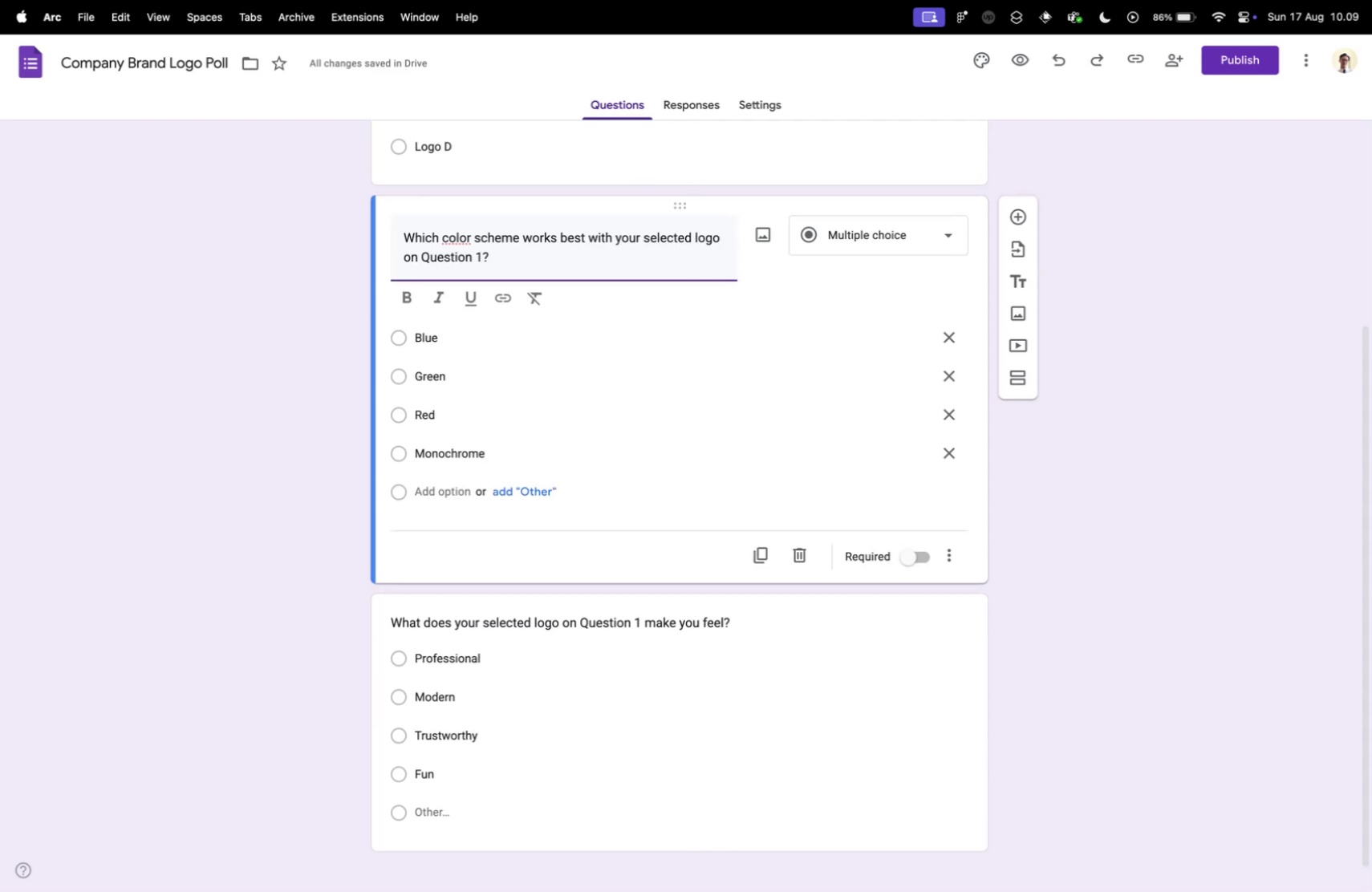 
scroll: coordinate [262, 523], scroll_direction: up, amount: 15.0
 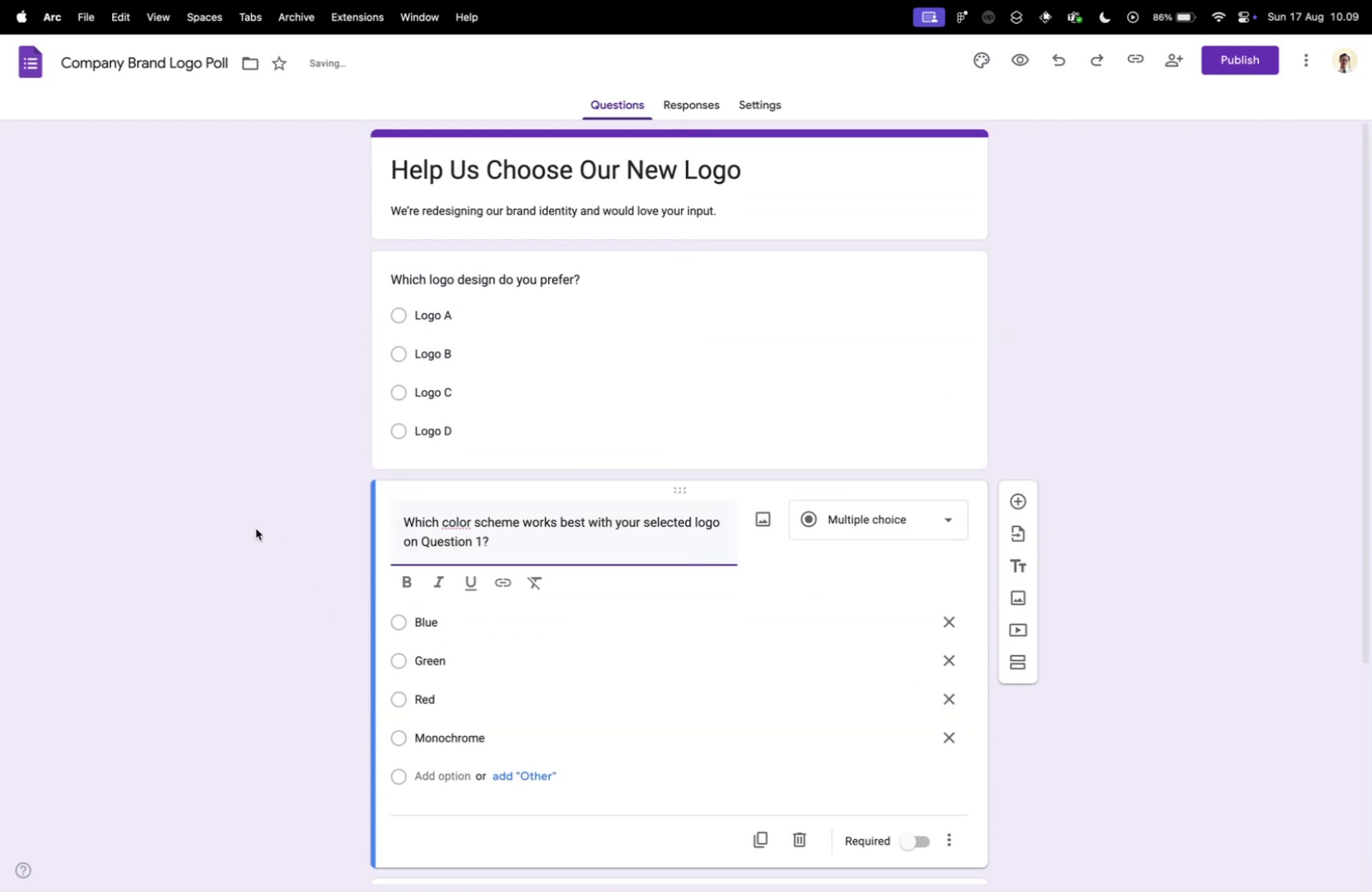 
left_click([256, 528])
 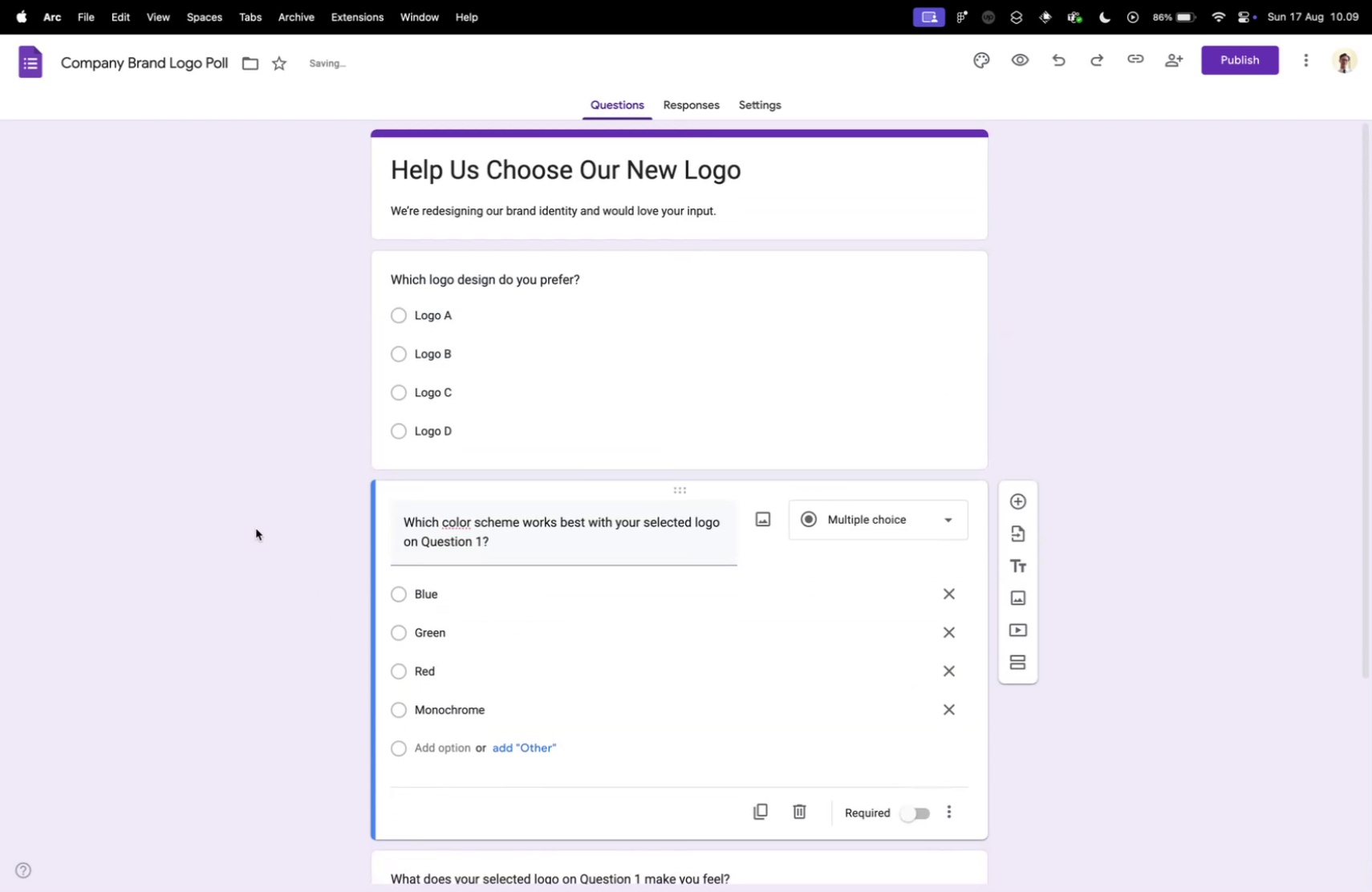 
scroll: coordinate [256, 528], scroll_direction: down, amount: 16.0
 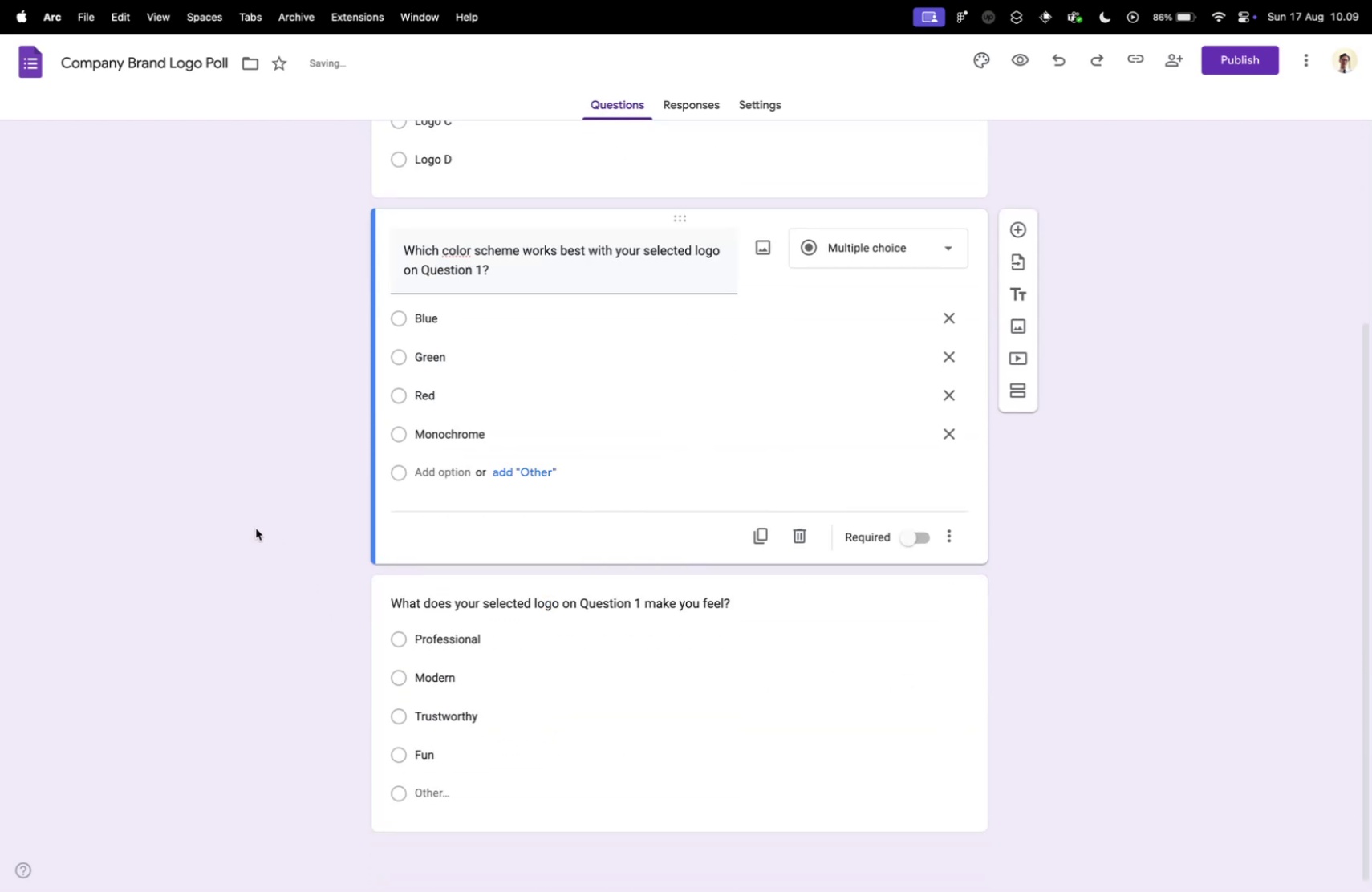 
key(Control+ControlLeft)
 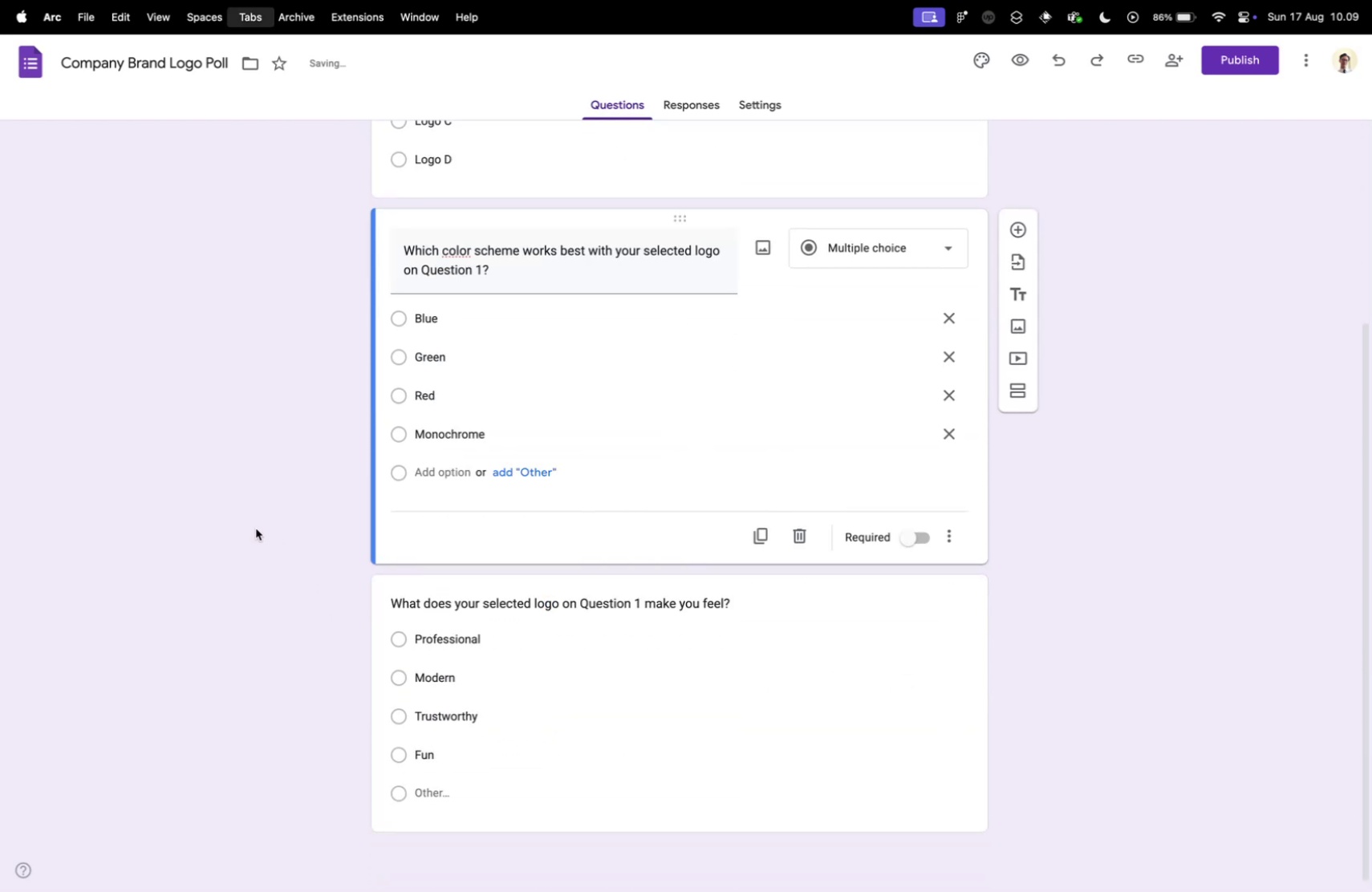 
key(Control+Tab)
 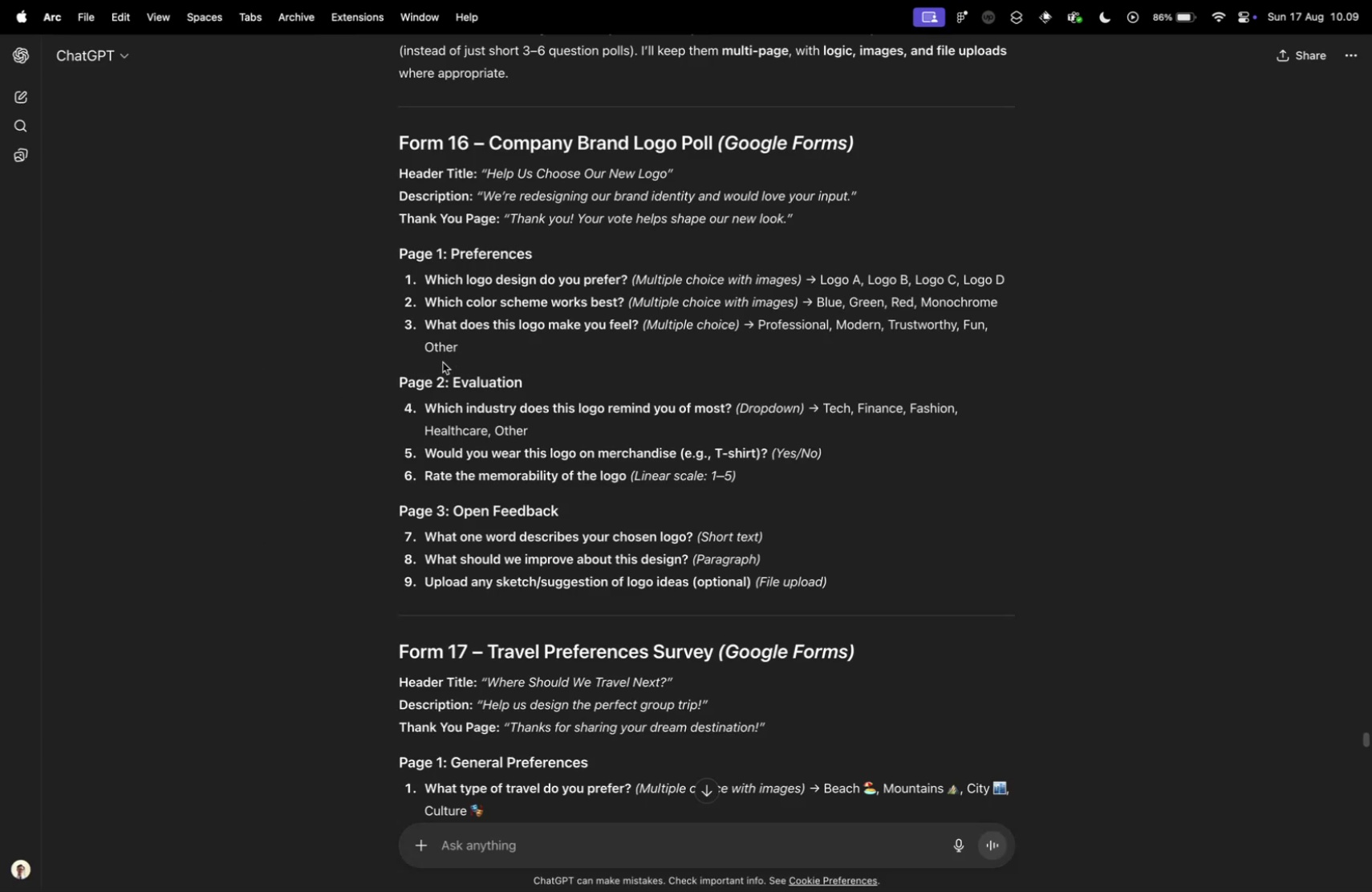 
scroll: coordinate [523, 446], scroll_direction: down, amount: 10.0
 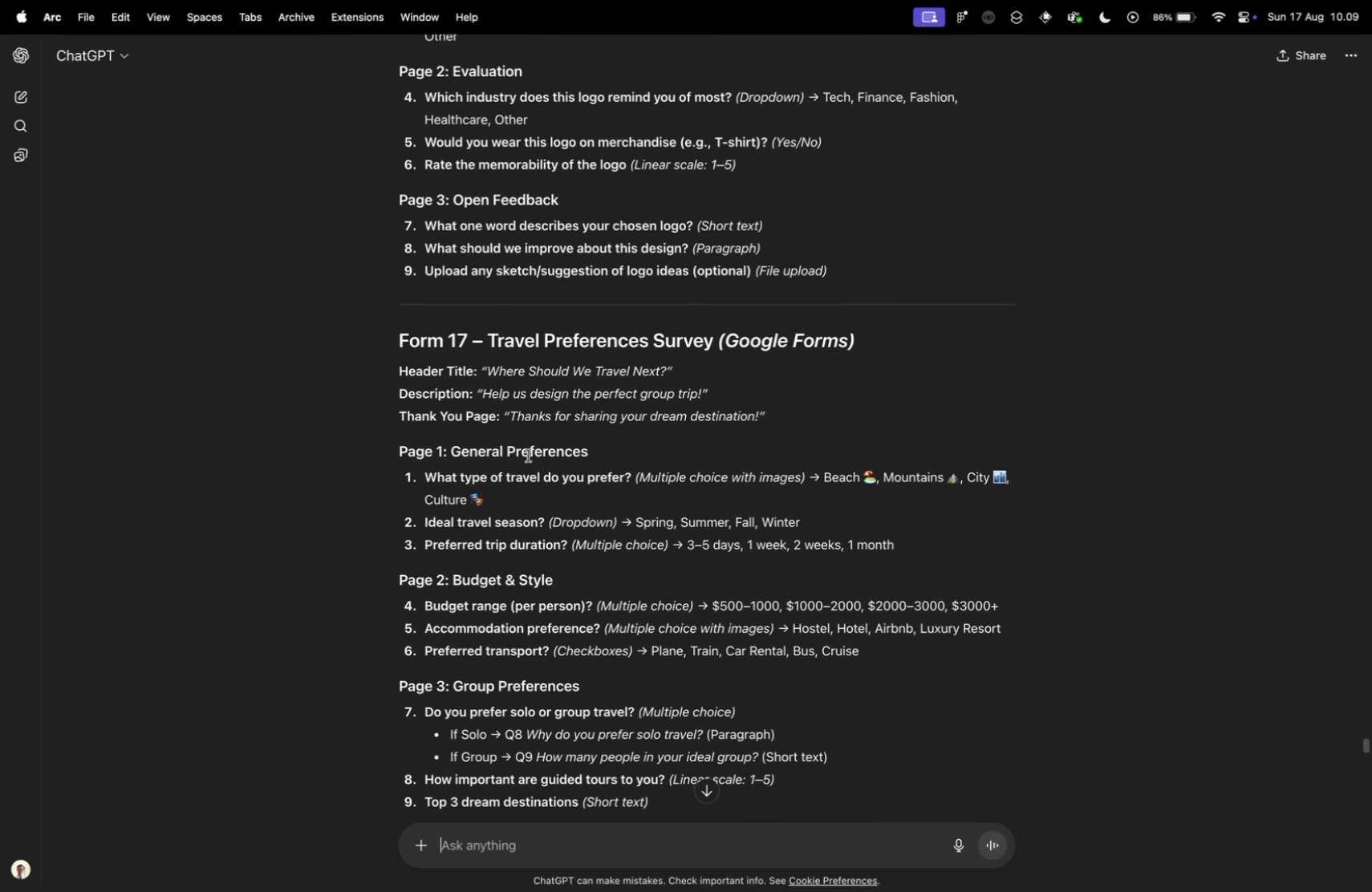 
scroll: coordinate [528, 455], scroll_direction: up, amount: 15.0
 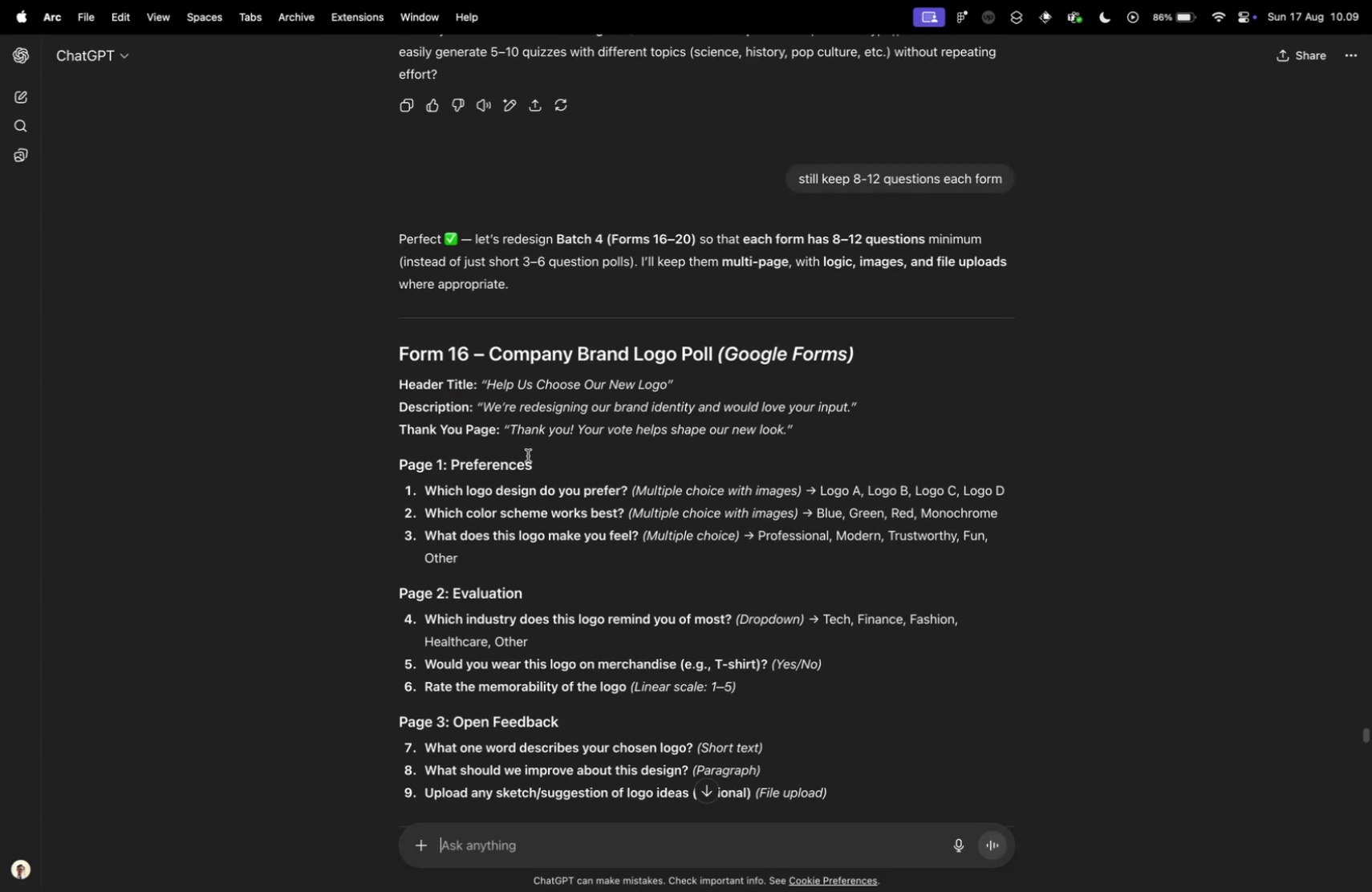 
scroll: coordinate [528, 455], scroll_direction: down, amount: 7.0
 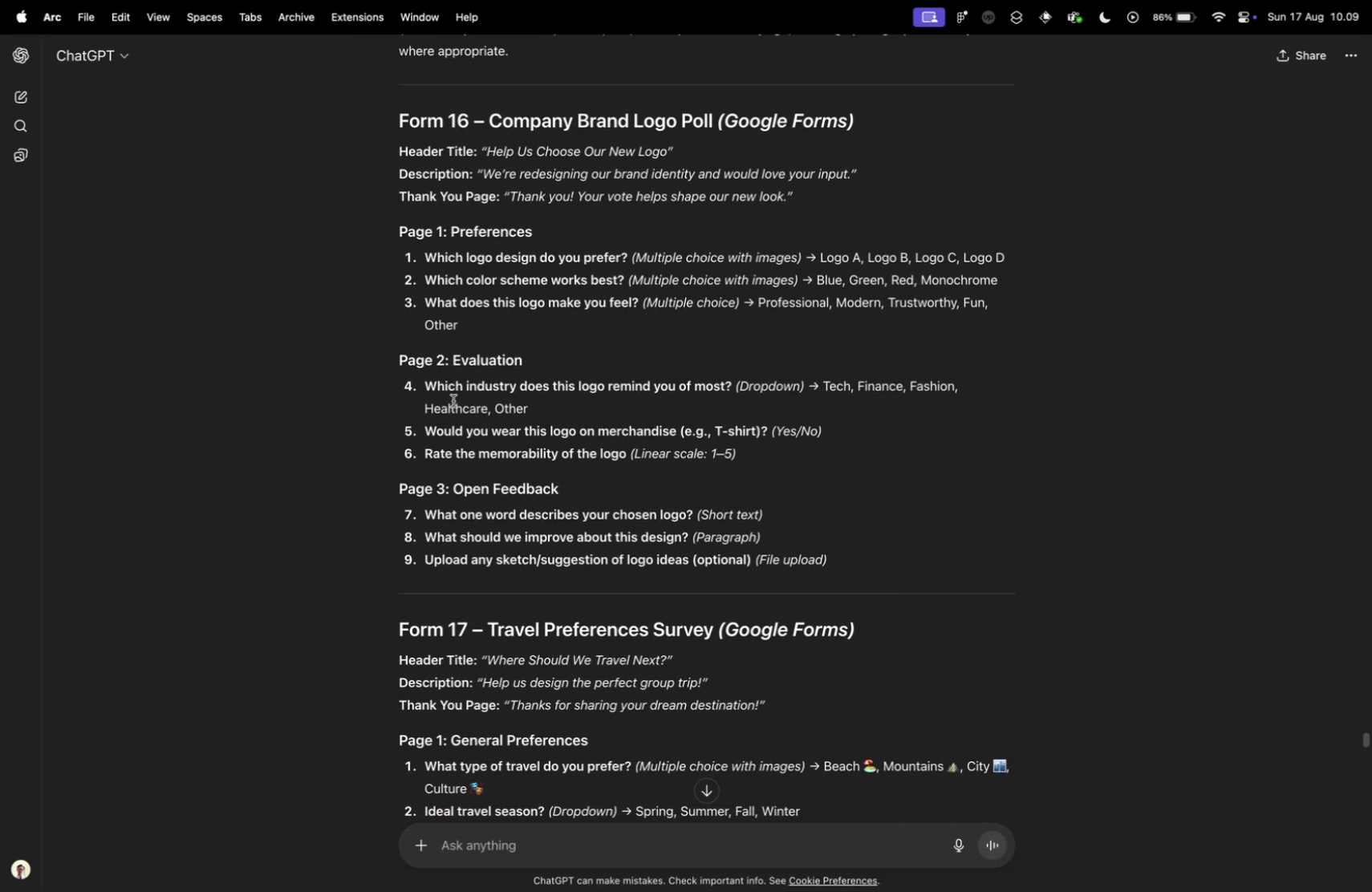 
key(Control+ControlLeft)
 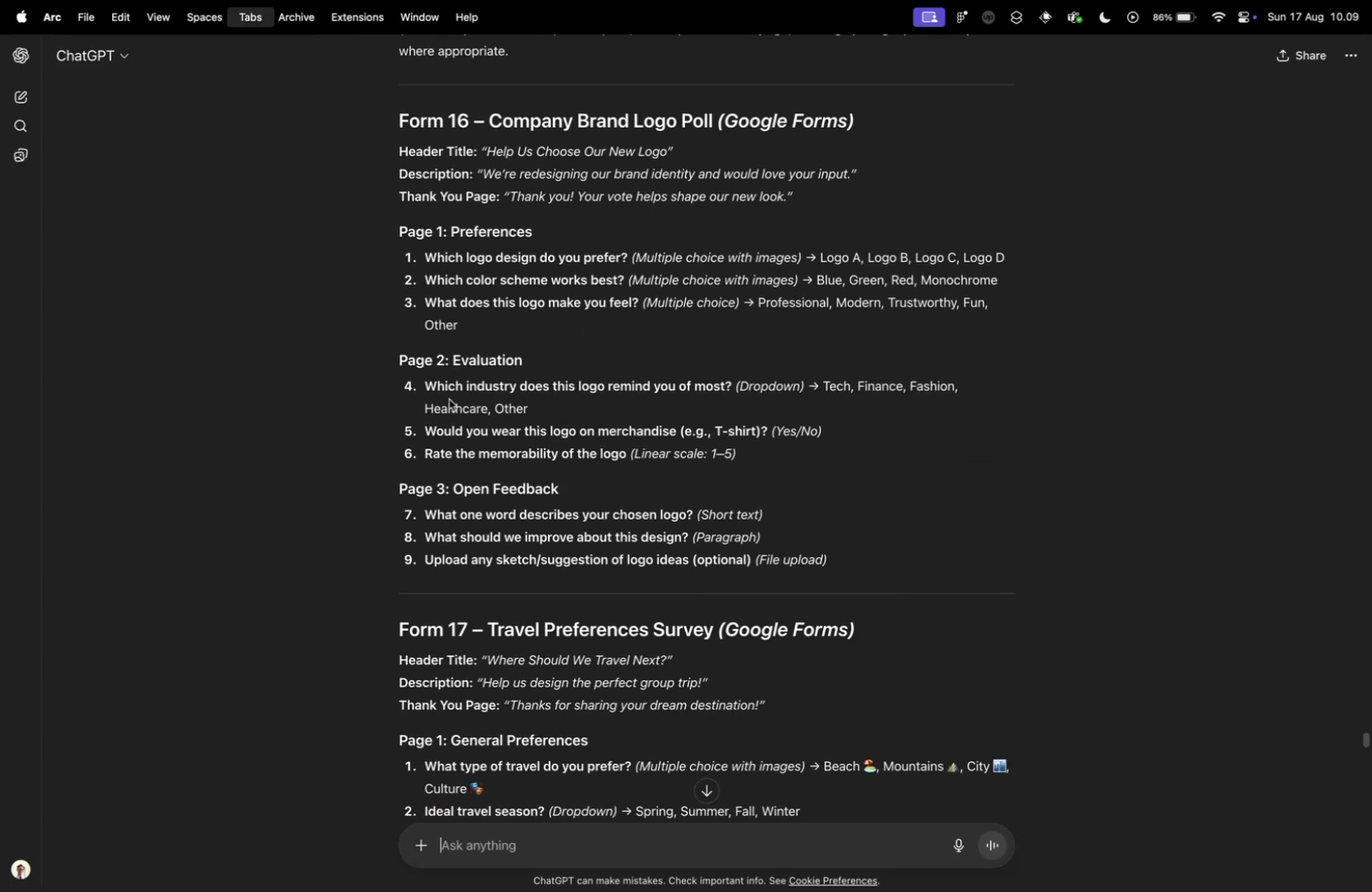 
key(Control+Tab)
 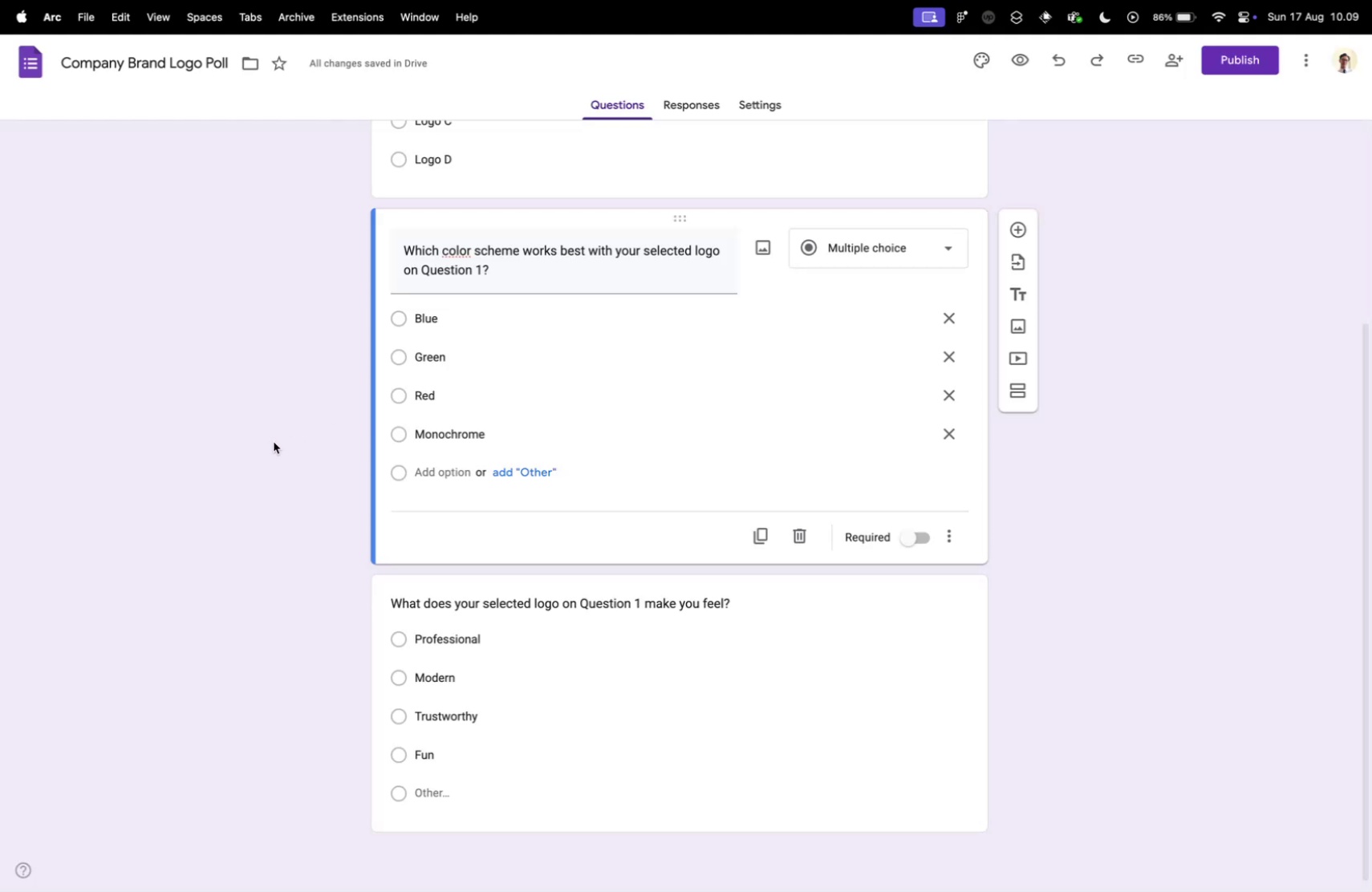 
scroll: coordinate [292, 475], scroll_direction: up, amount: 22.0
 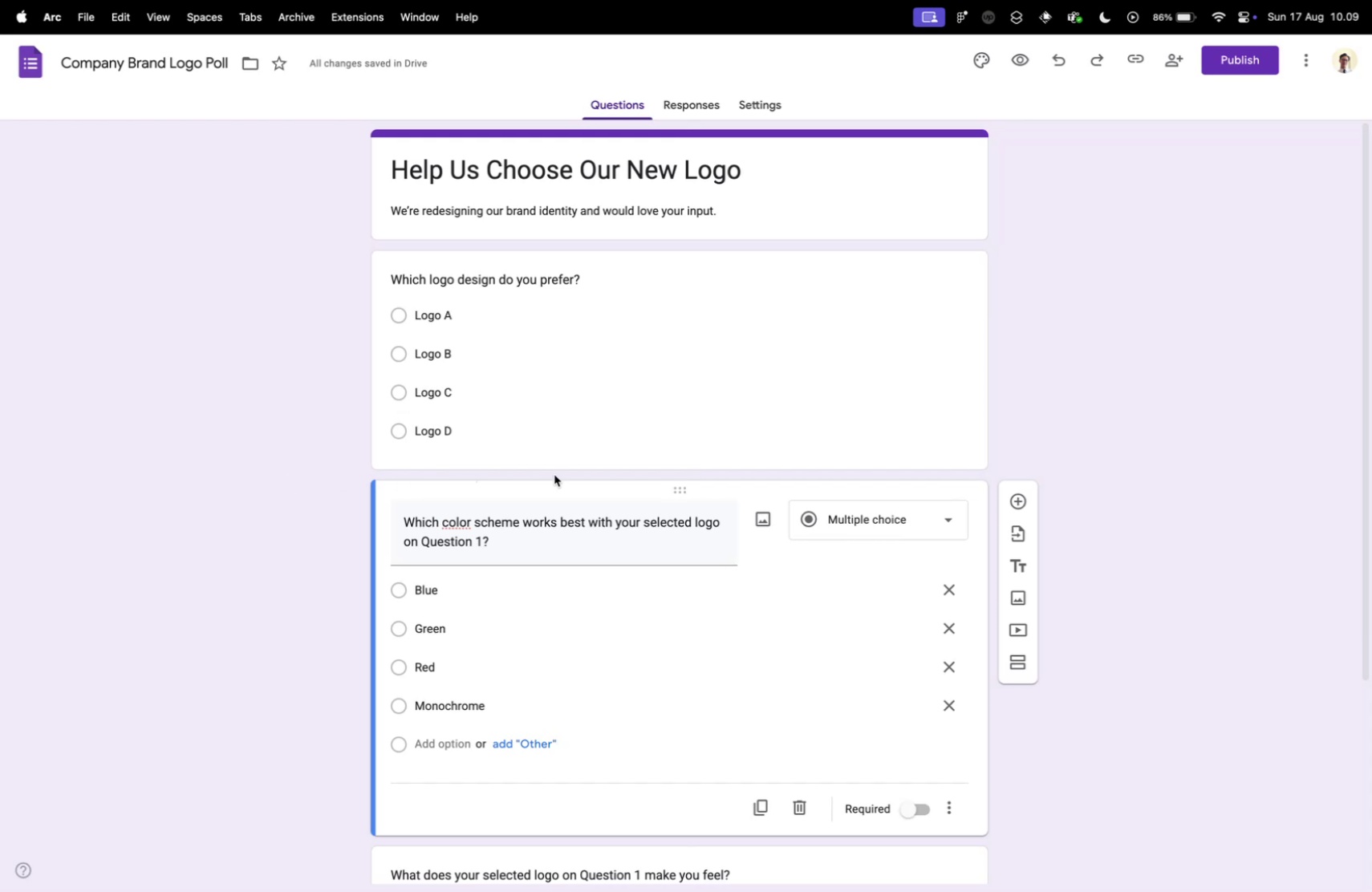 
key(Control+ControlLeft)
 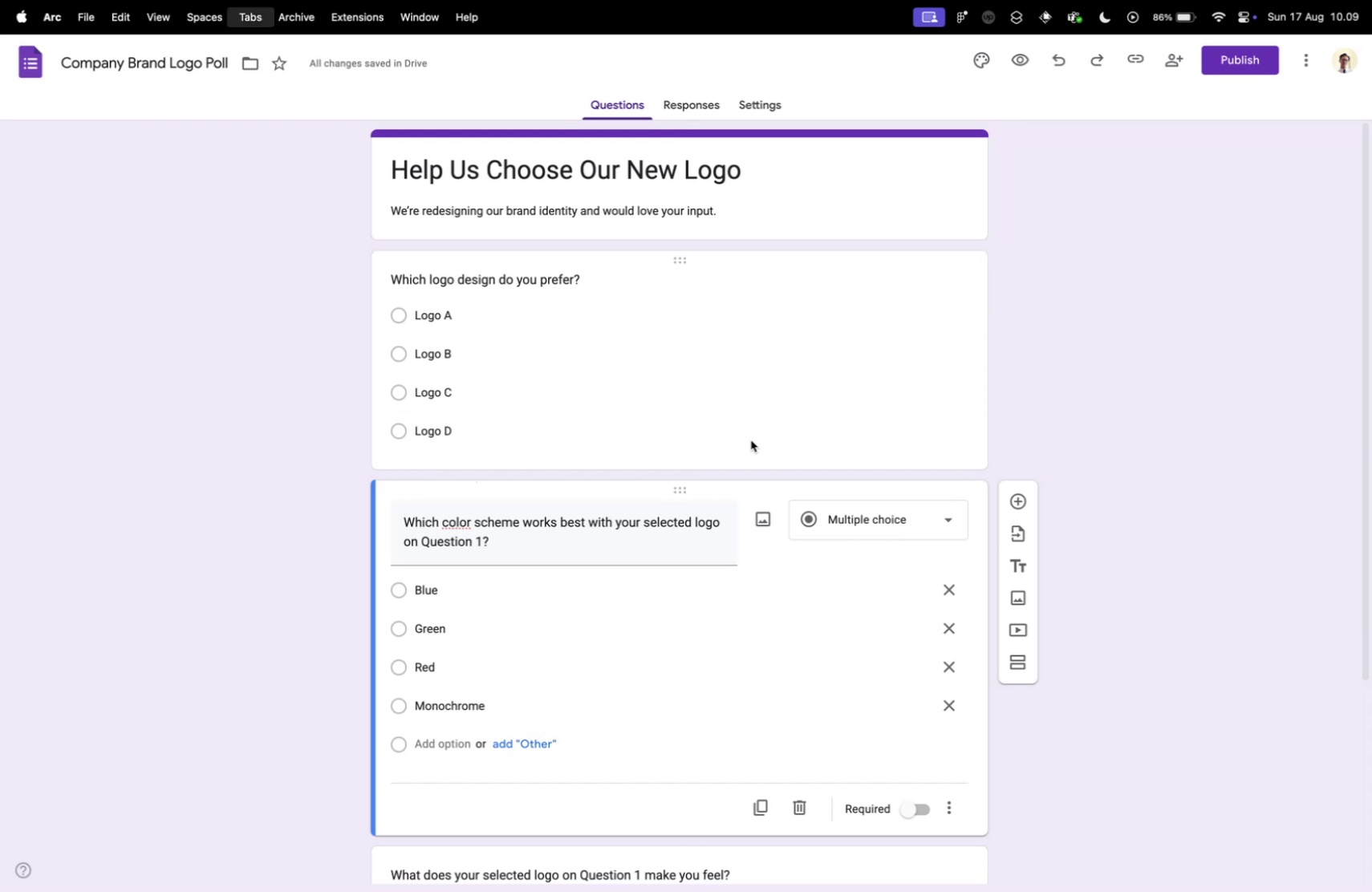 
key(Control+Tab)
 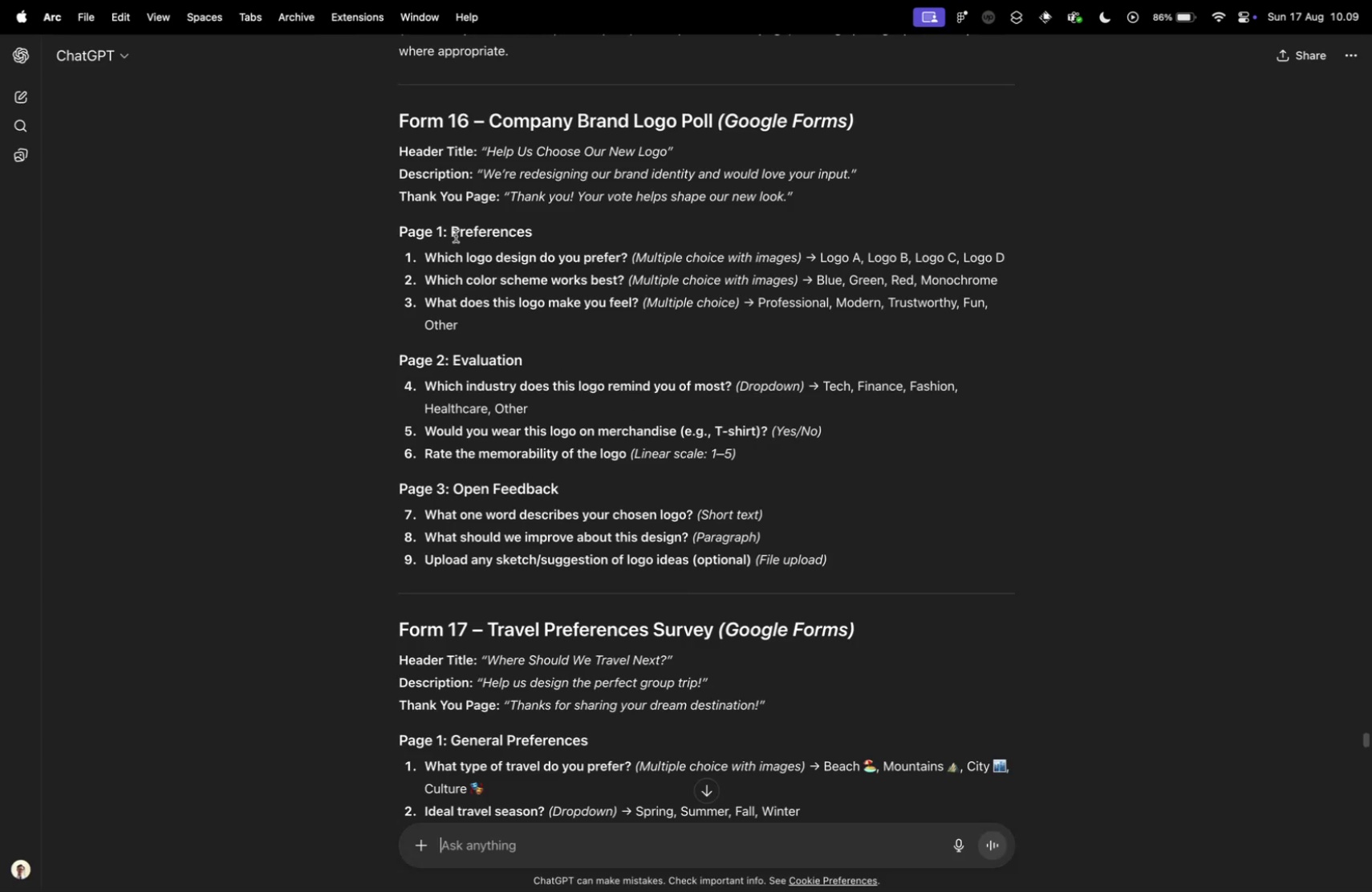 
left_click_drag(start_coordinate=[452, 229], to_coordinate=[550, 234])
 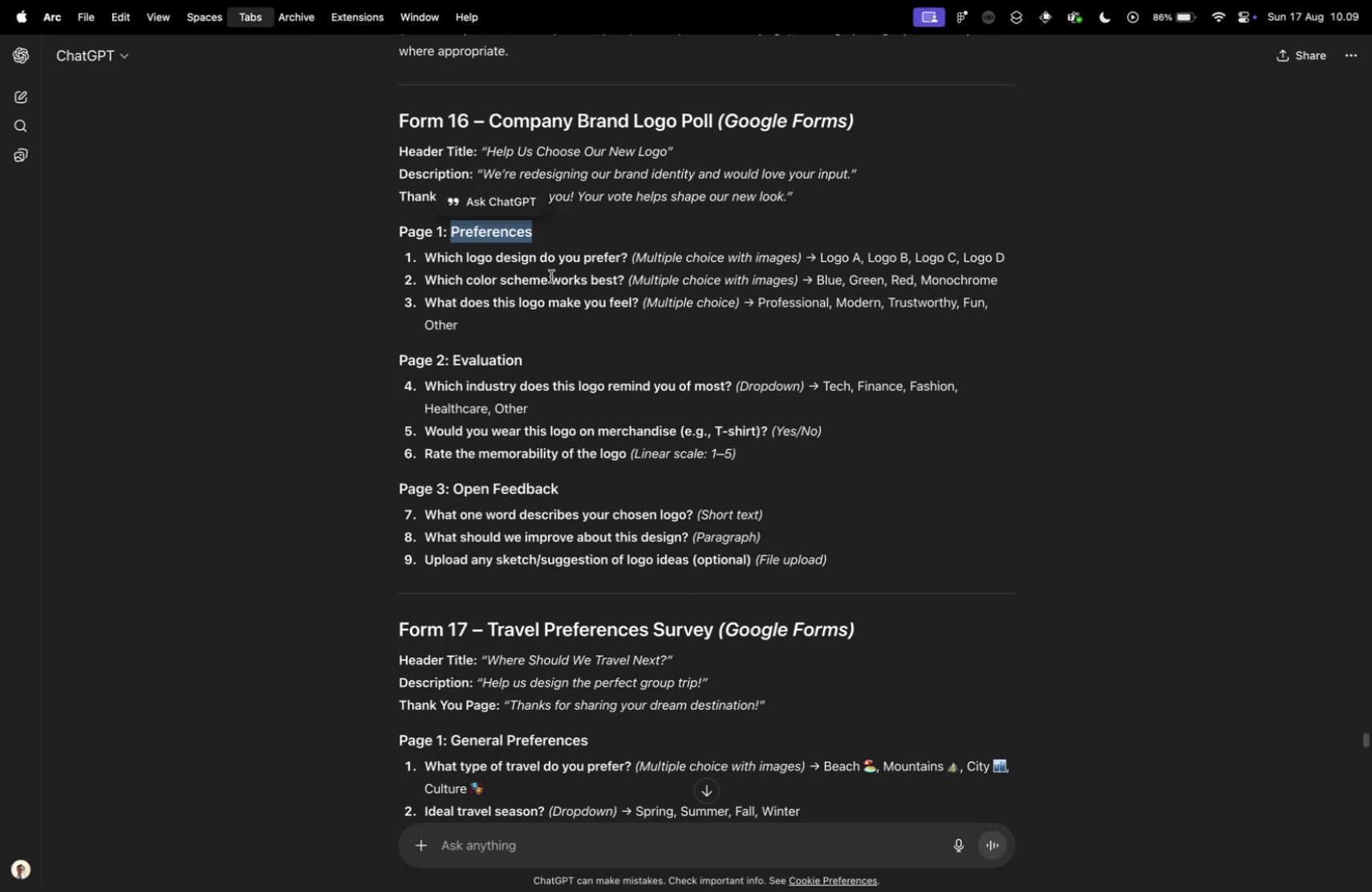 
key(Meta+CommandLeft)
 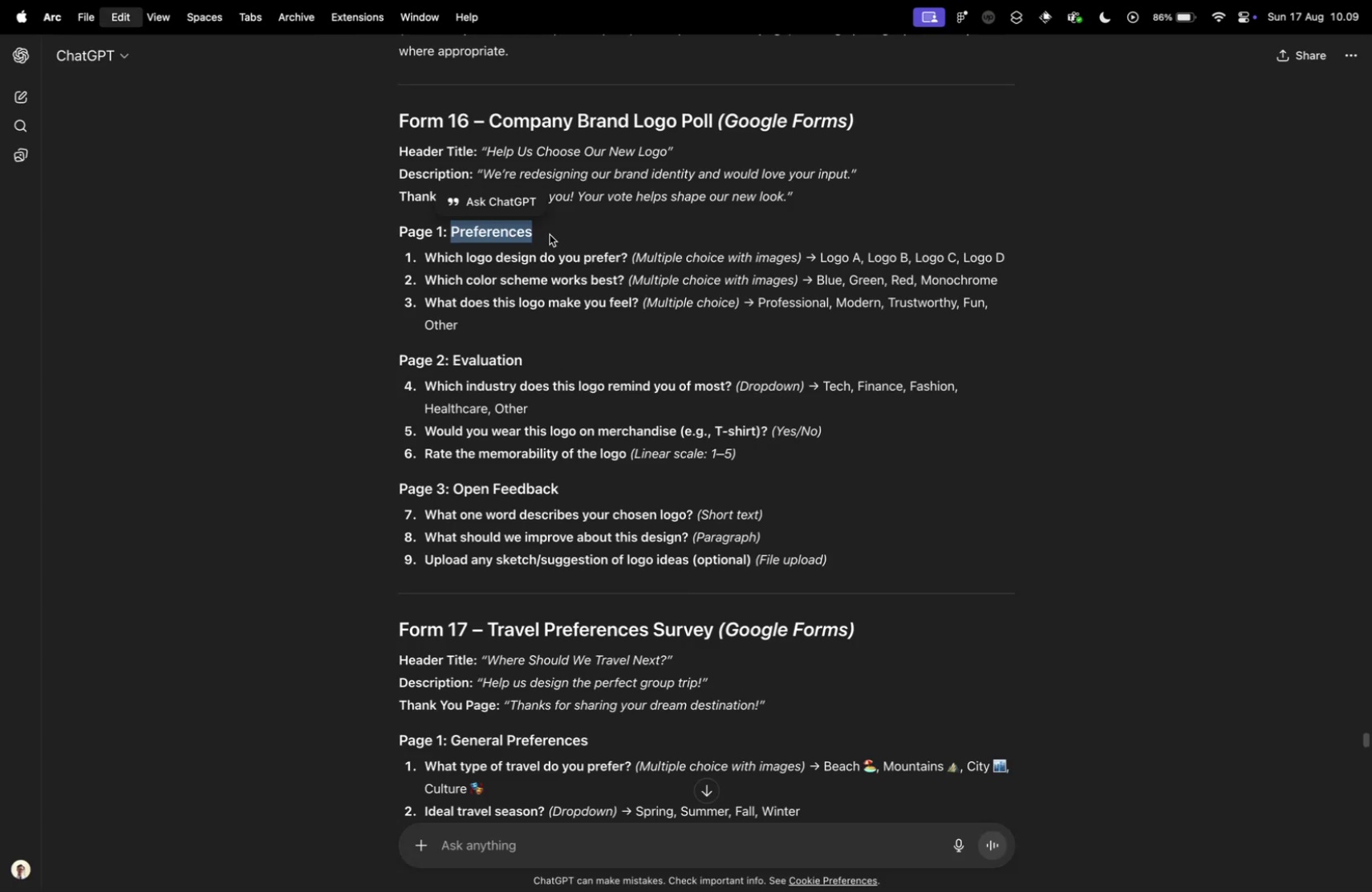 
key(Meta+C)
 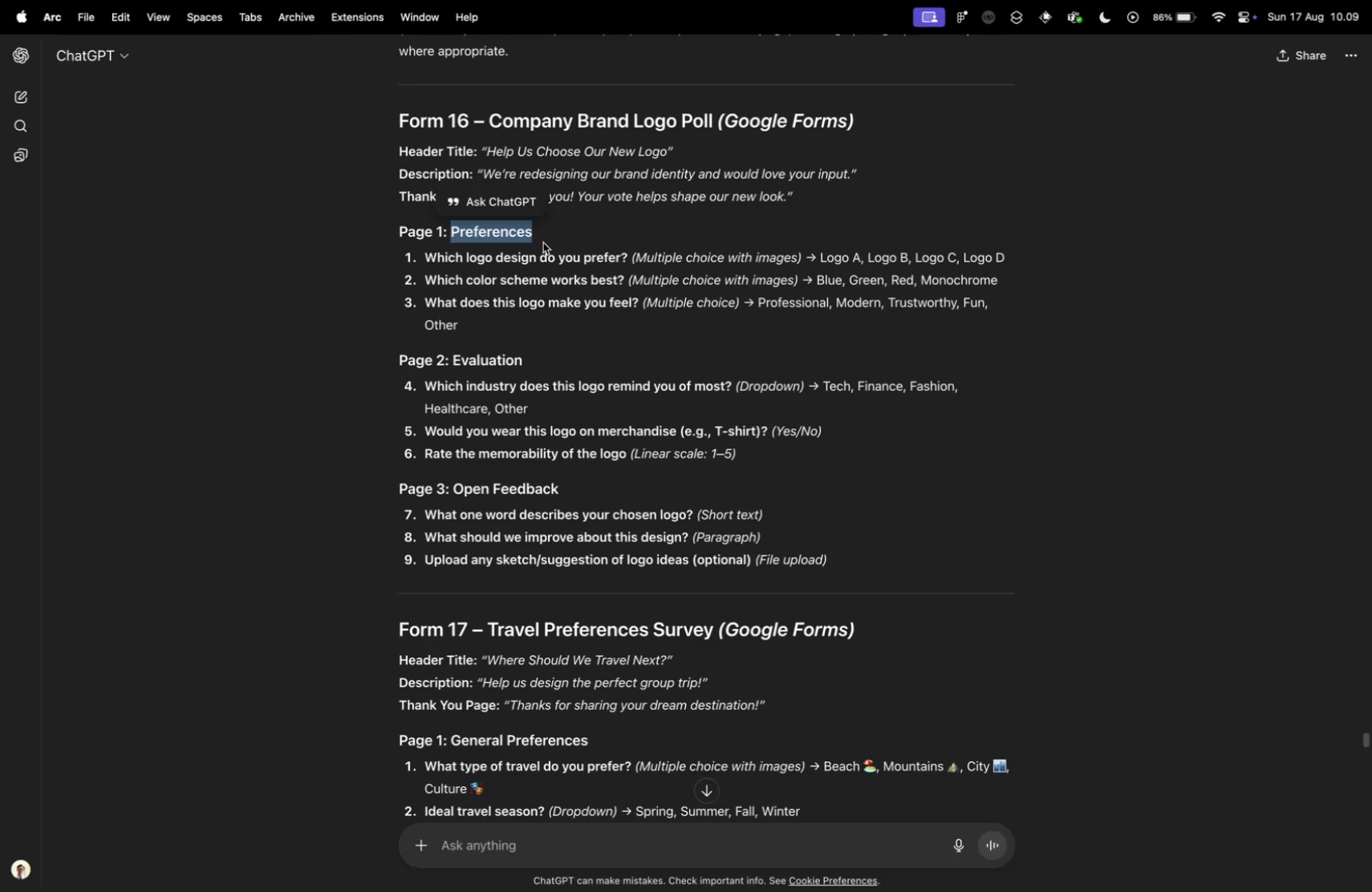 
key(Control+ControlLeft)
 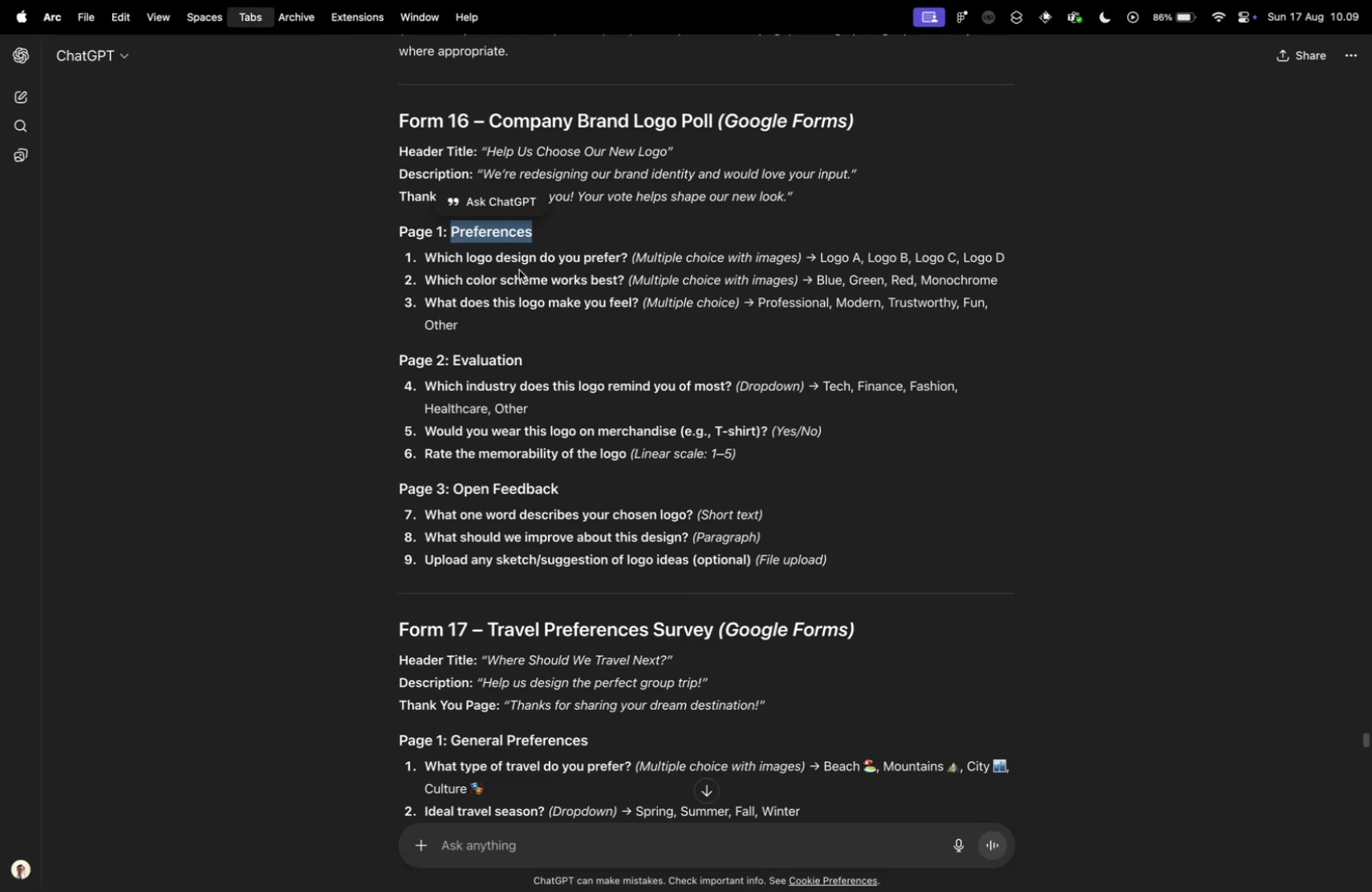 
key(Control+Tab)
 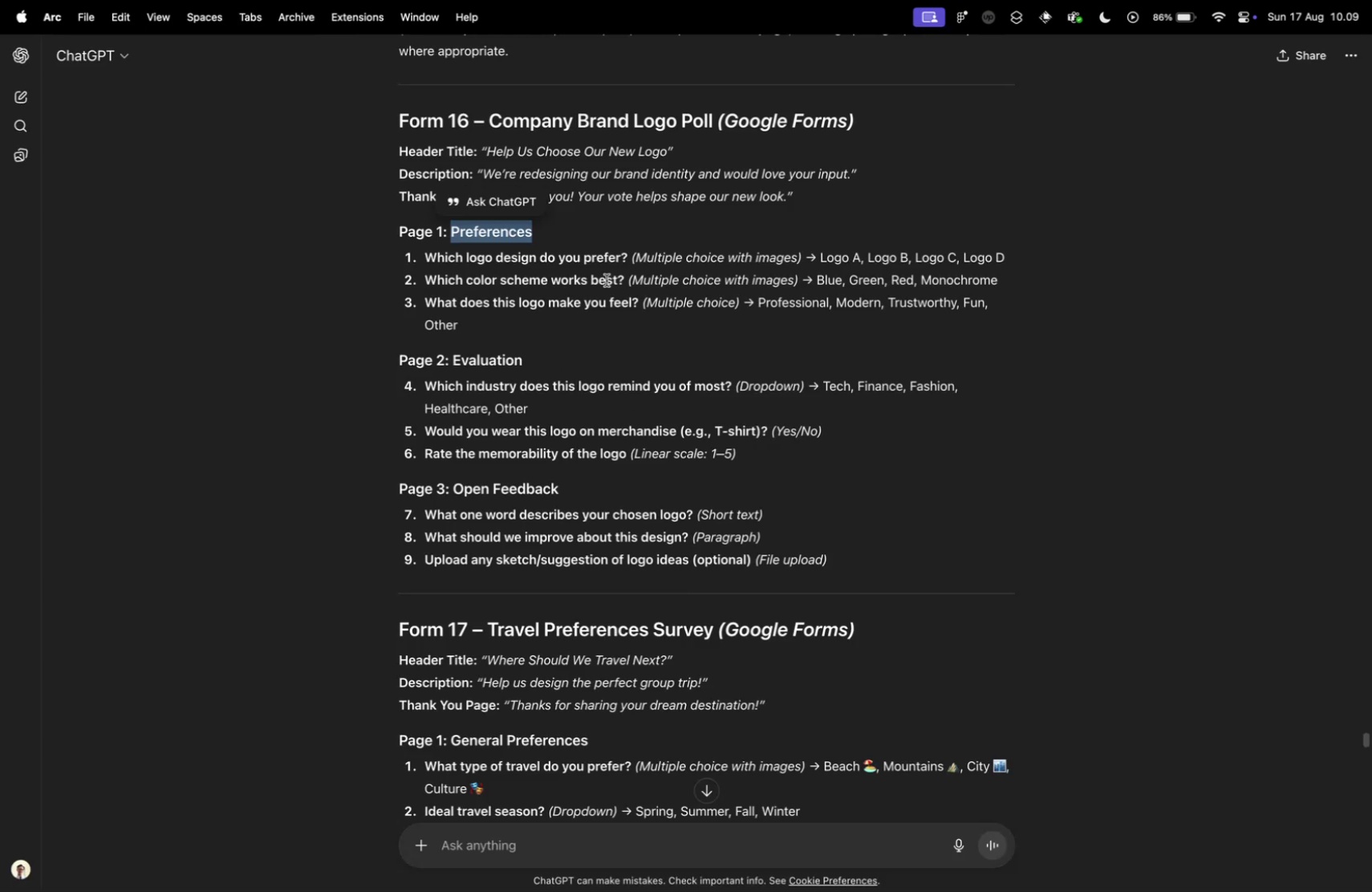 
key(Control+Escape)
 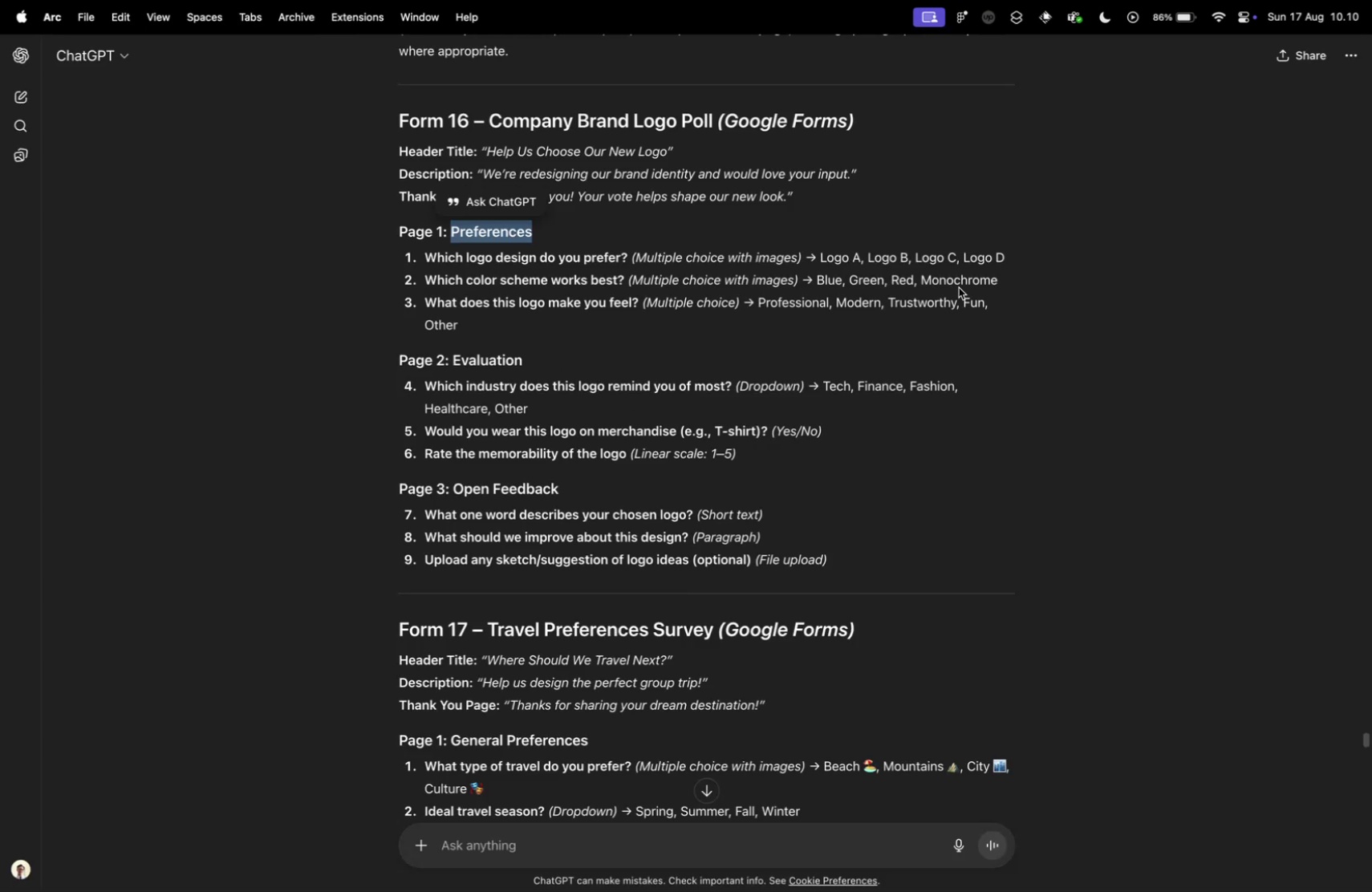 
key(Control+ControlLeft)
 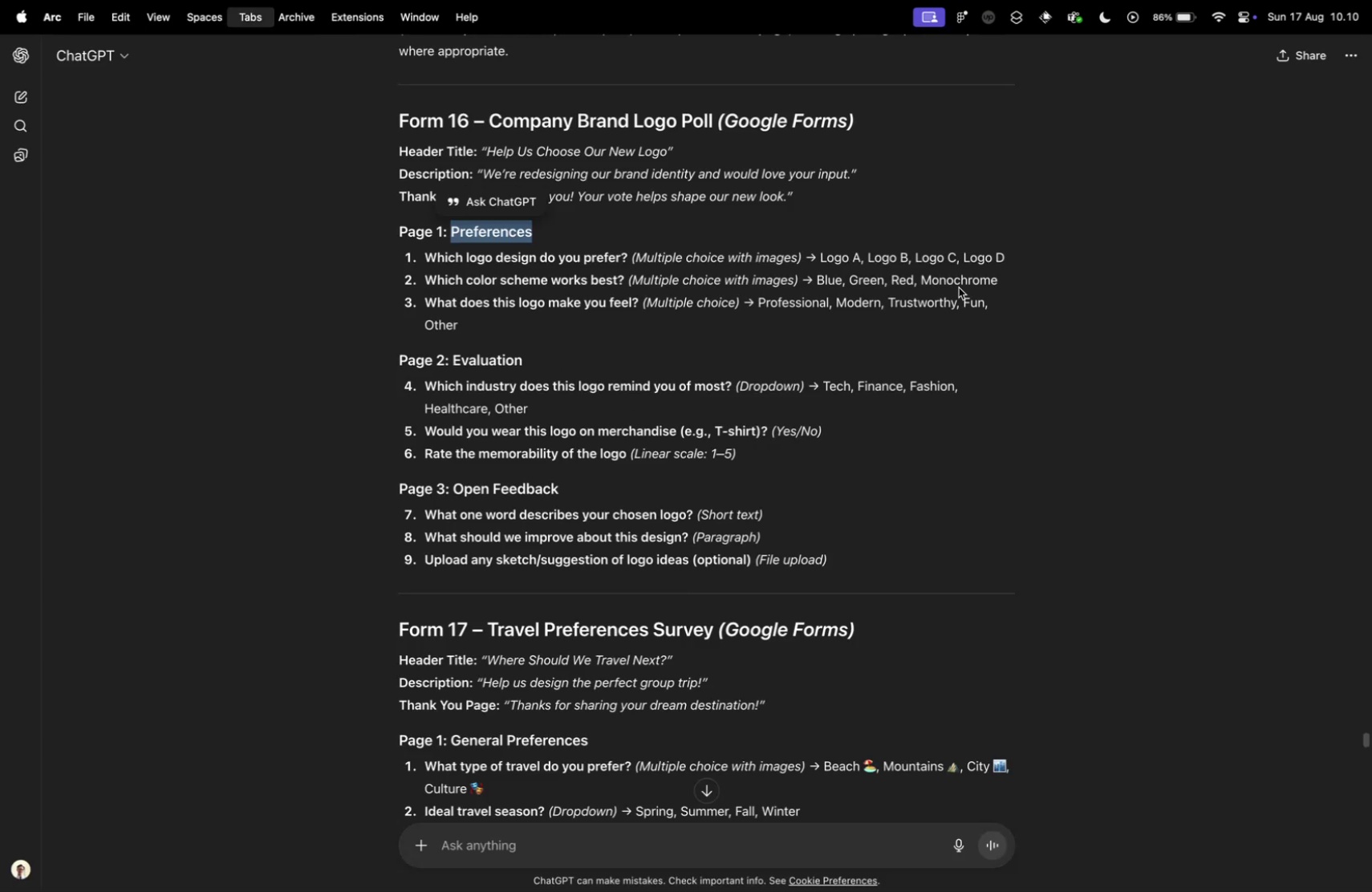 
key(Control+Tab)
 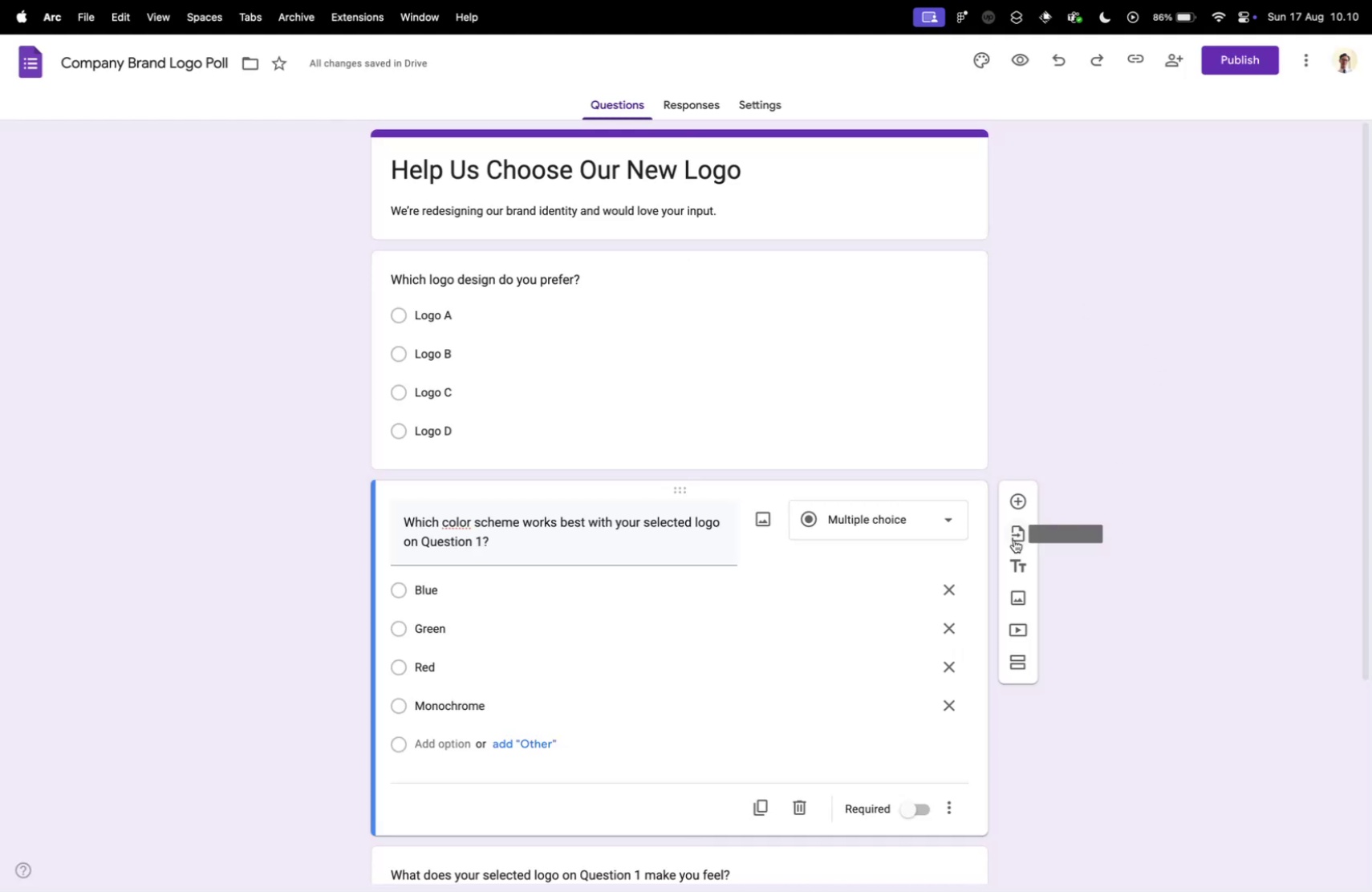 
left_click([1014, 539])
 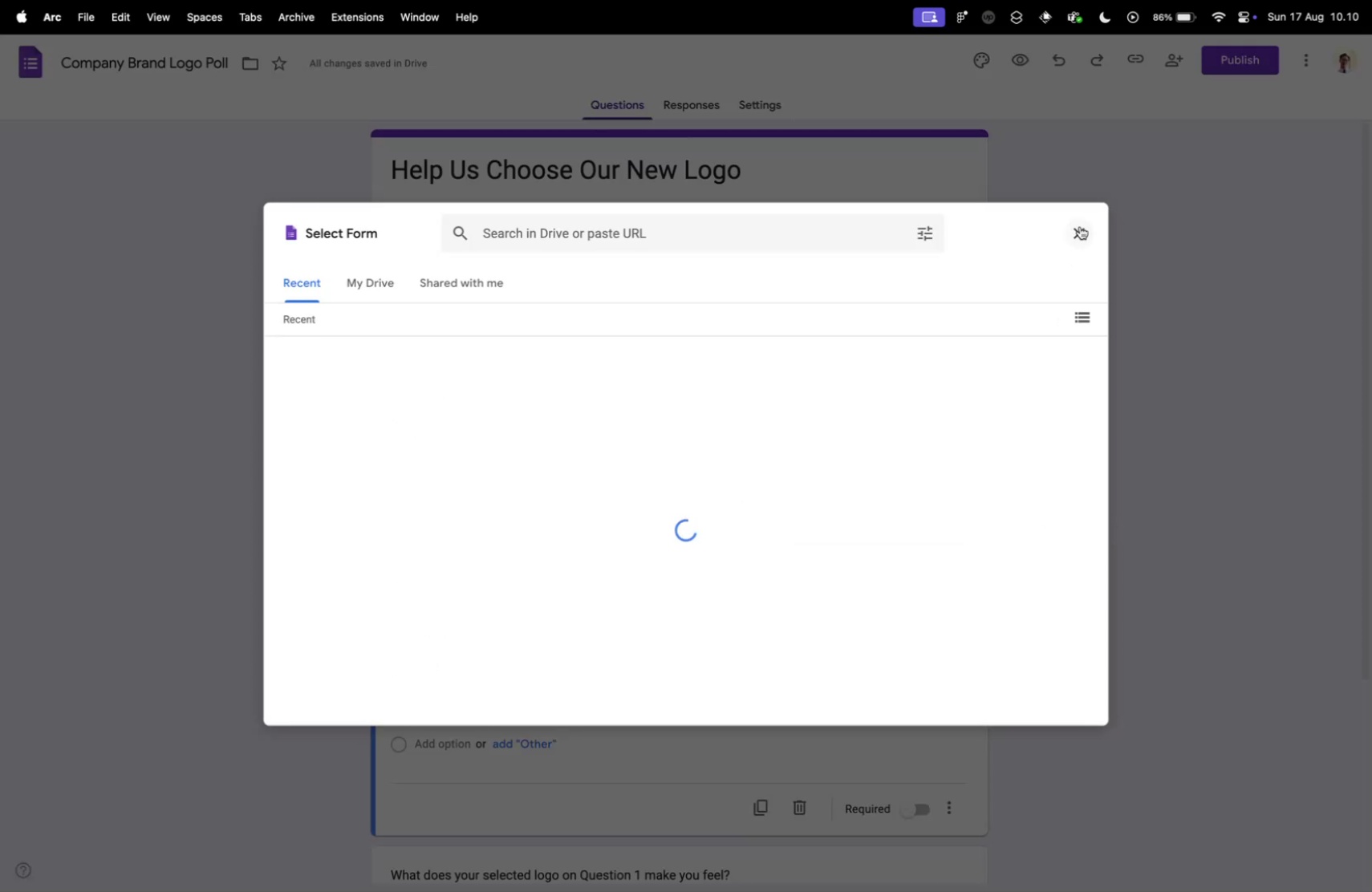 
left_click([1083, 236])
 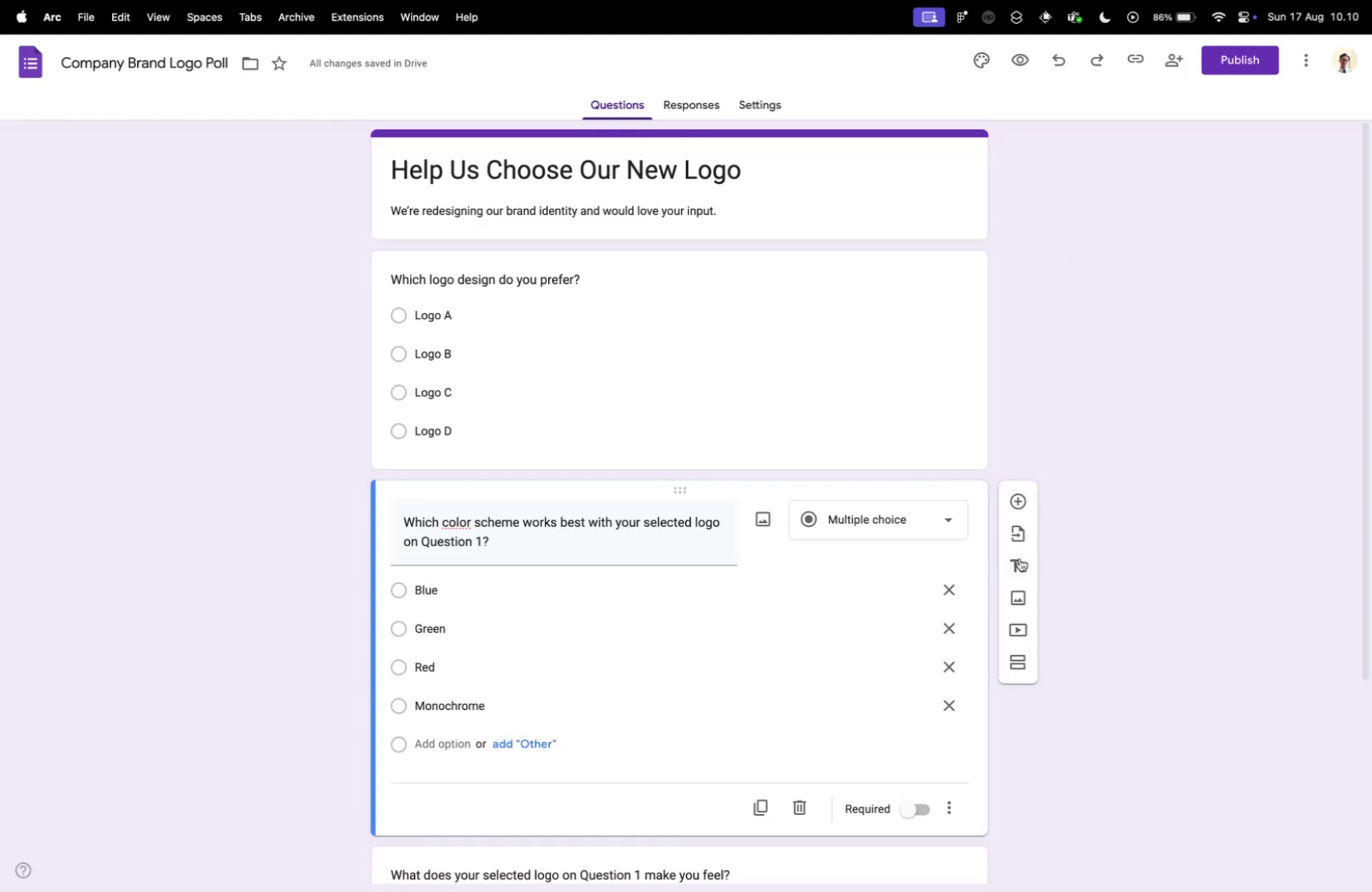 
left_click([1020, 558])
 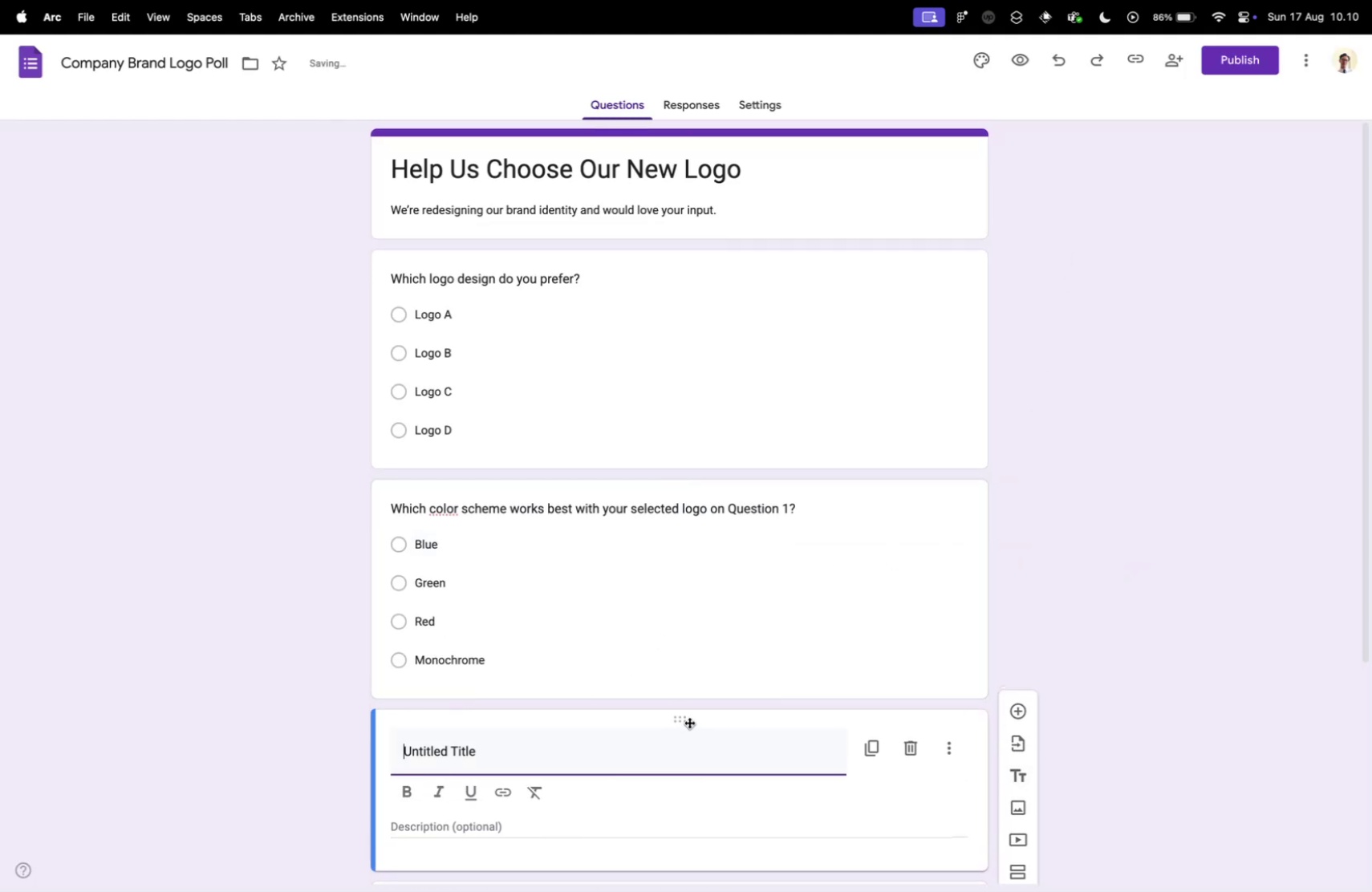 
left_click_drag(start_coordinate=[685, 720], to_coordinate=[705, 231])
 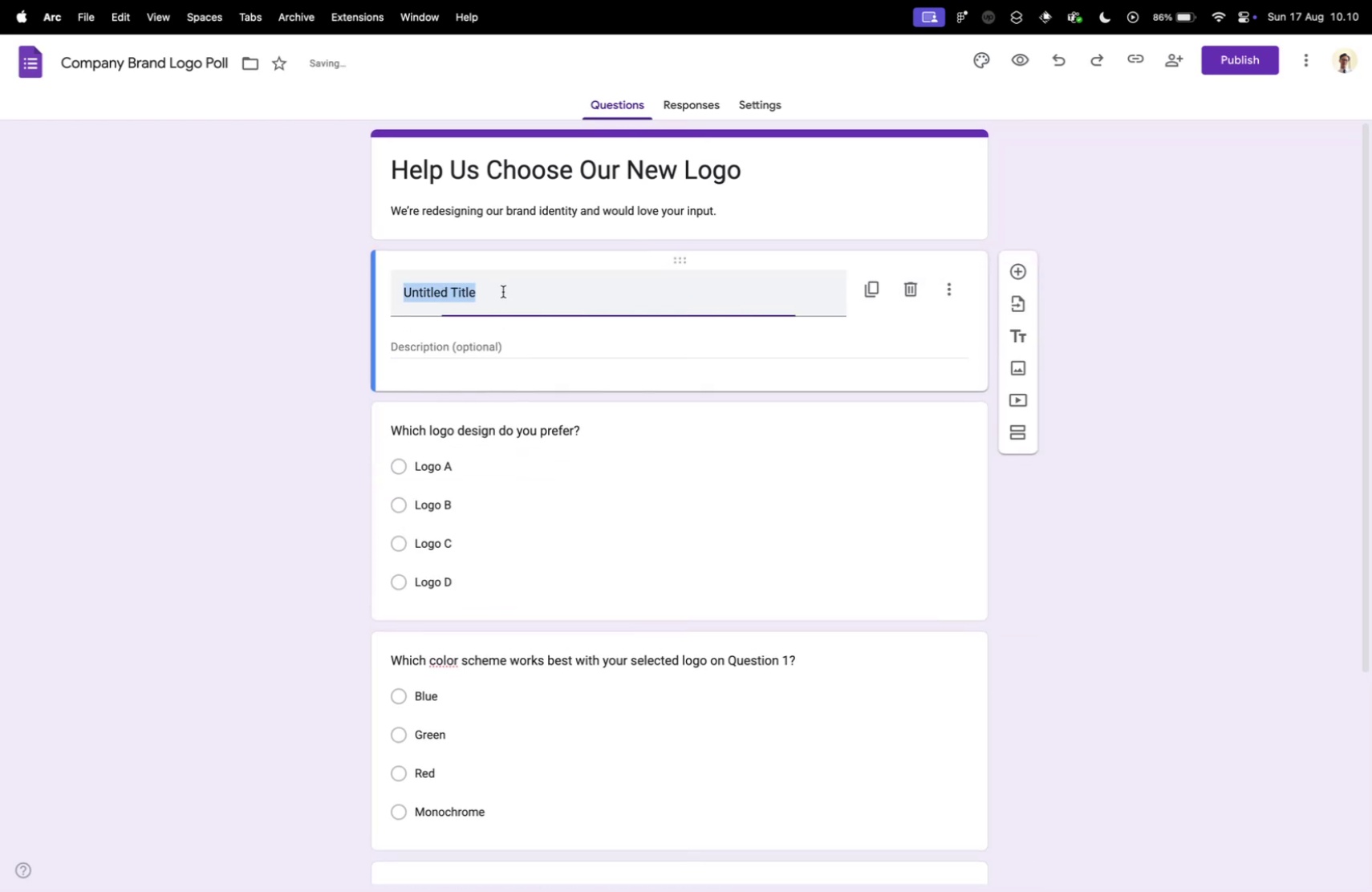 
double_click([503, 291])
 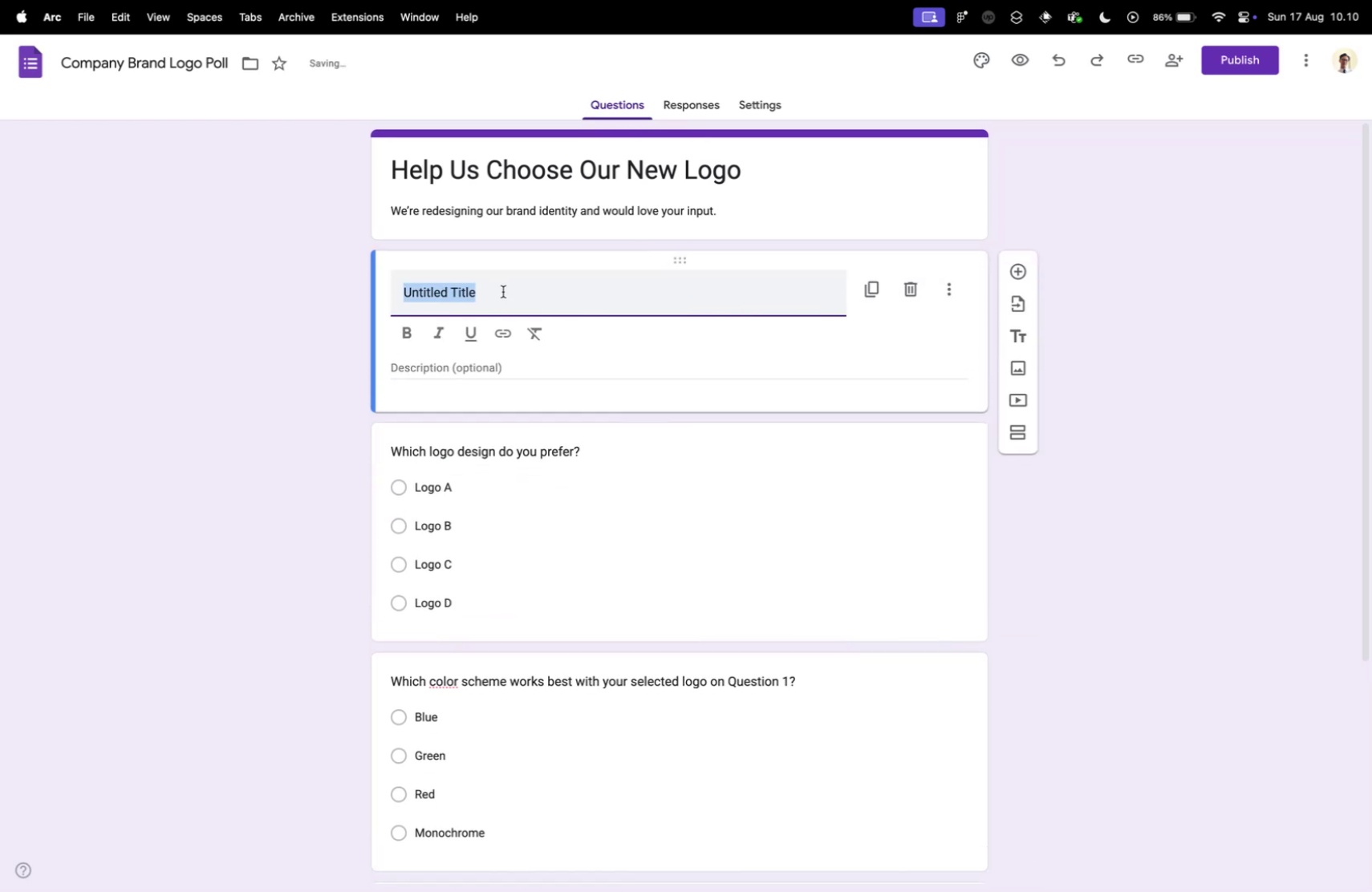 
key(Meta+V)
 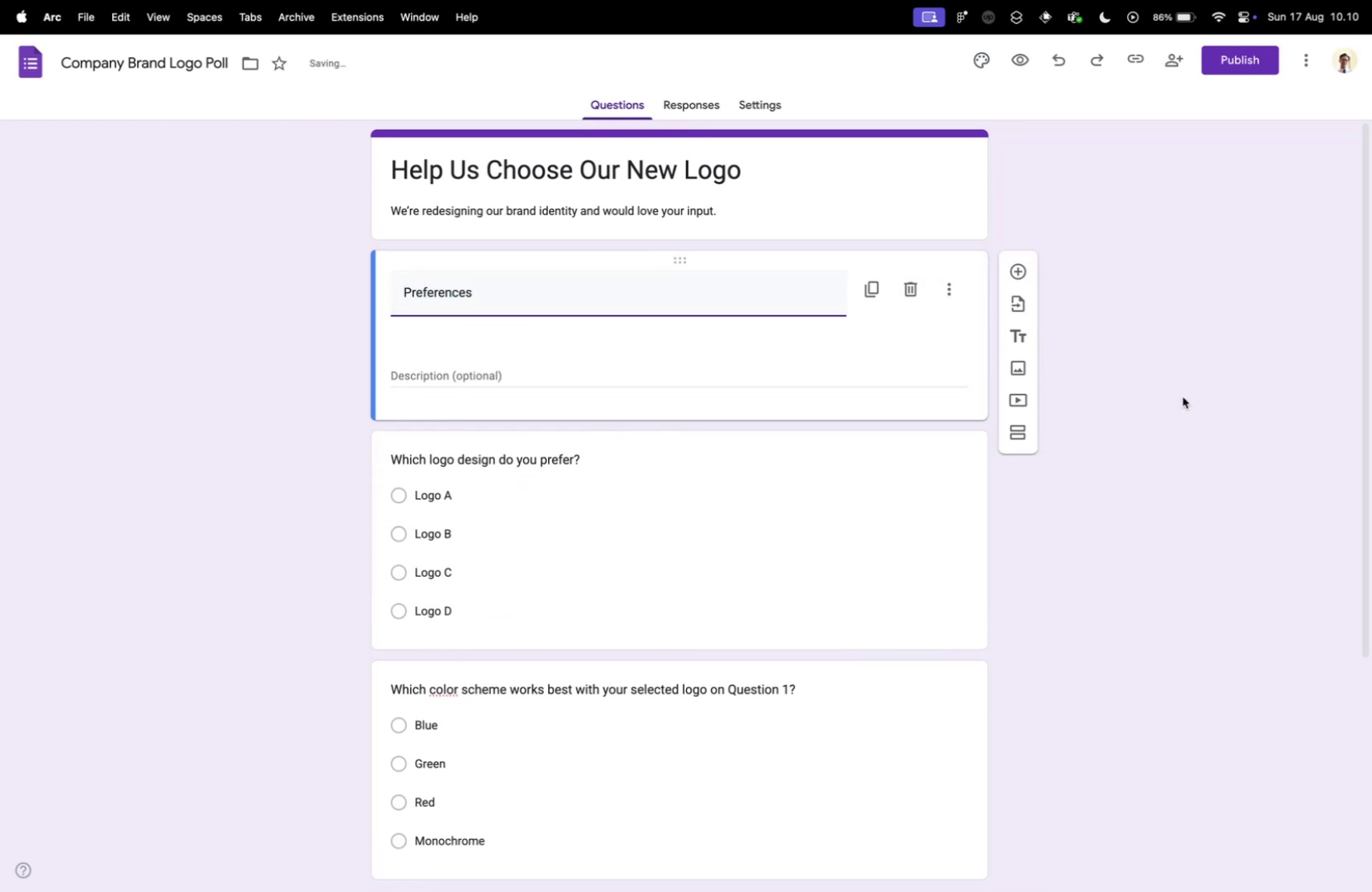 
left_click([1183, 396])
 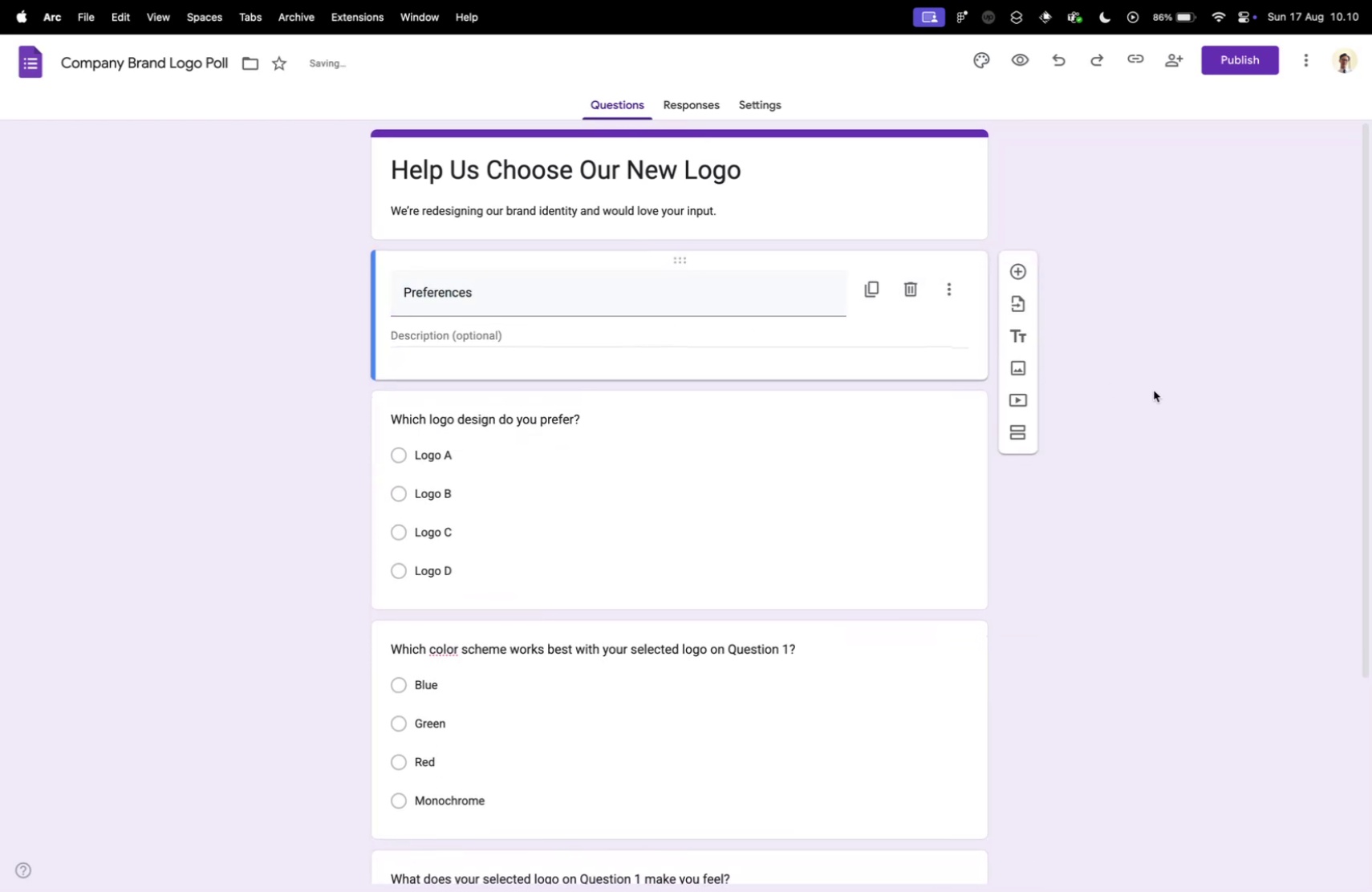 
scroll: coordinate [1145, 389], scroll_direction: down, amount: 25.0
 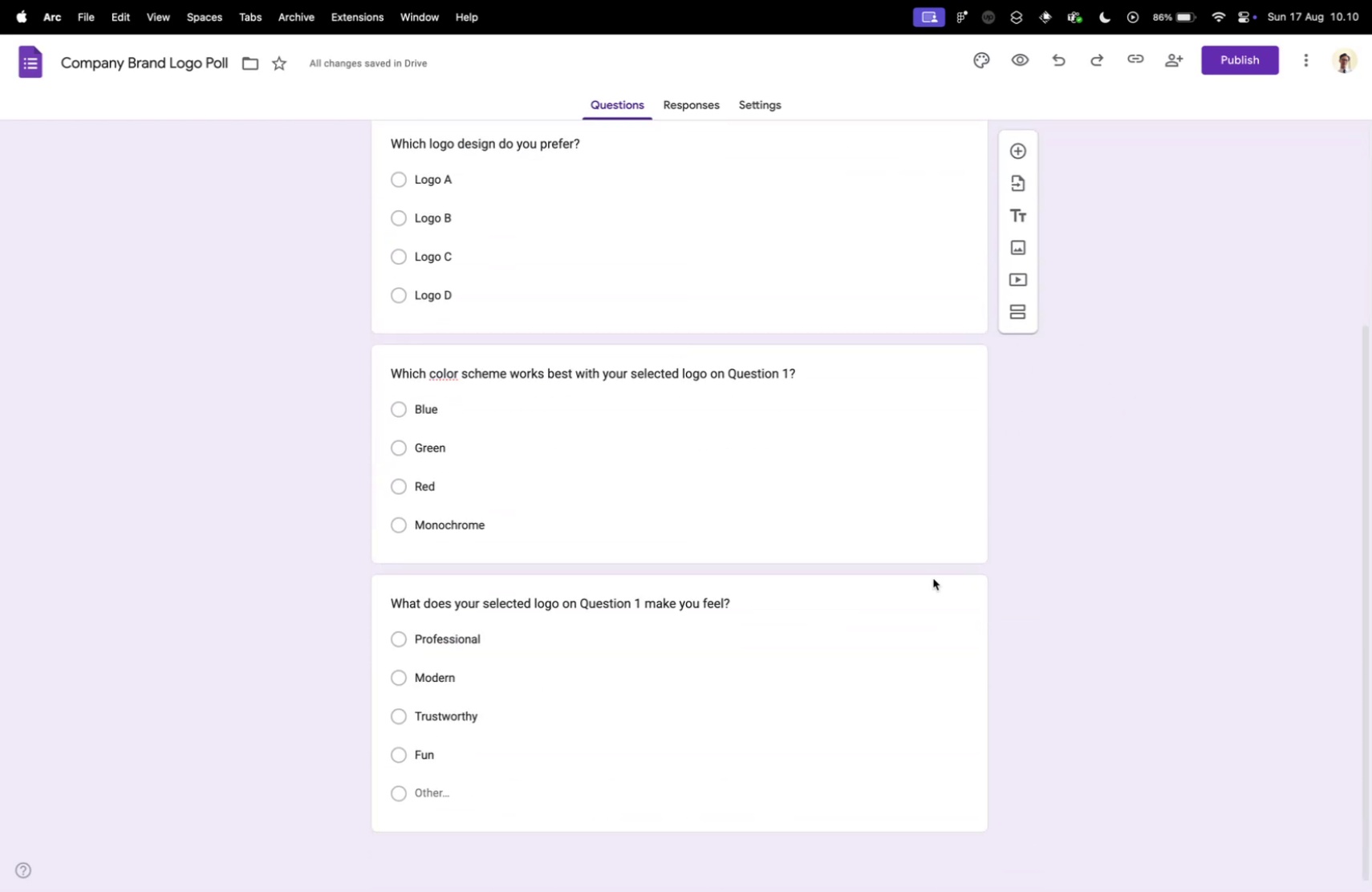 
left_click([899, 604])
 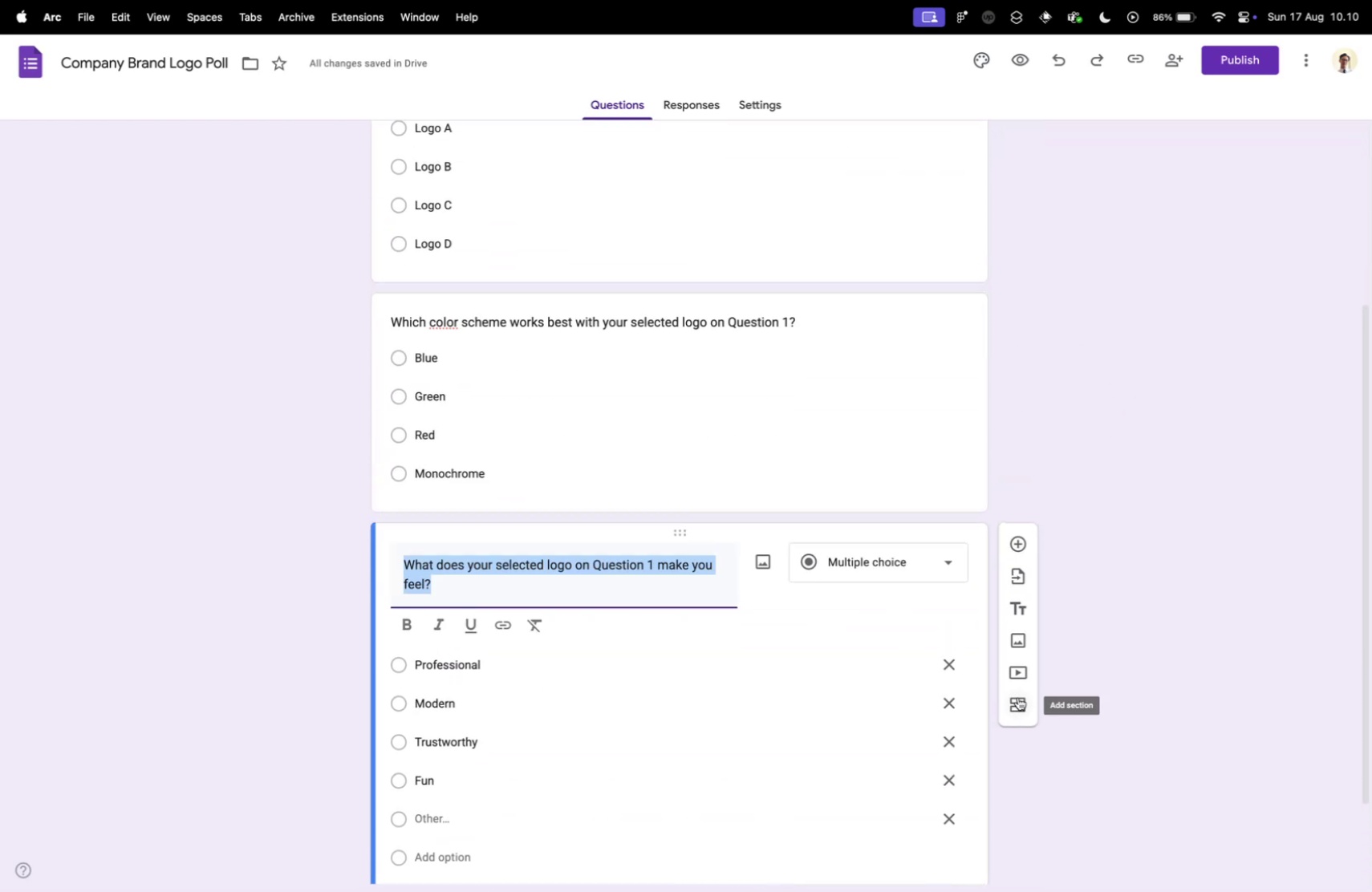 
left_click([1018, 696])
 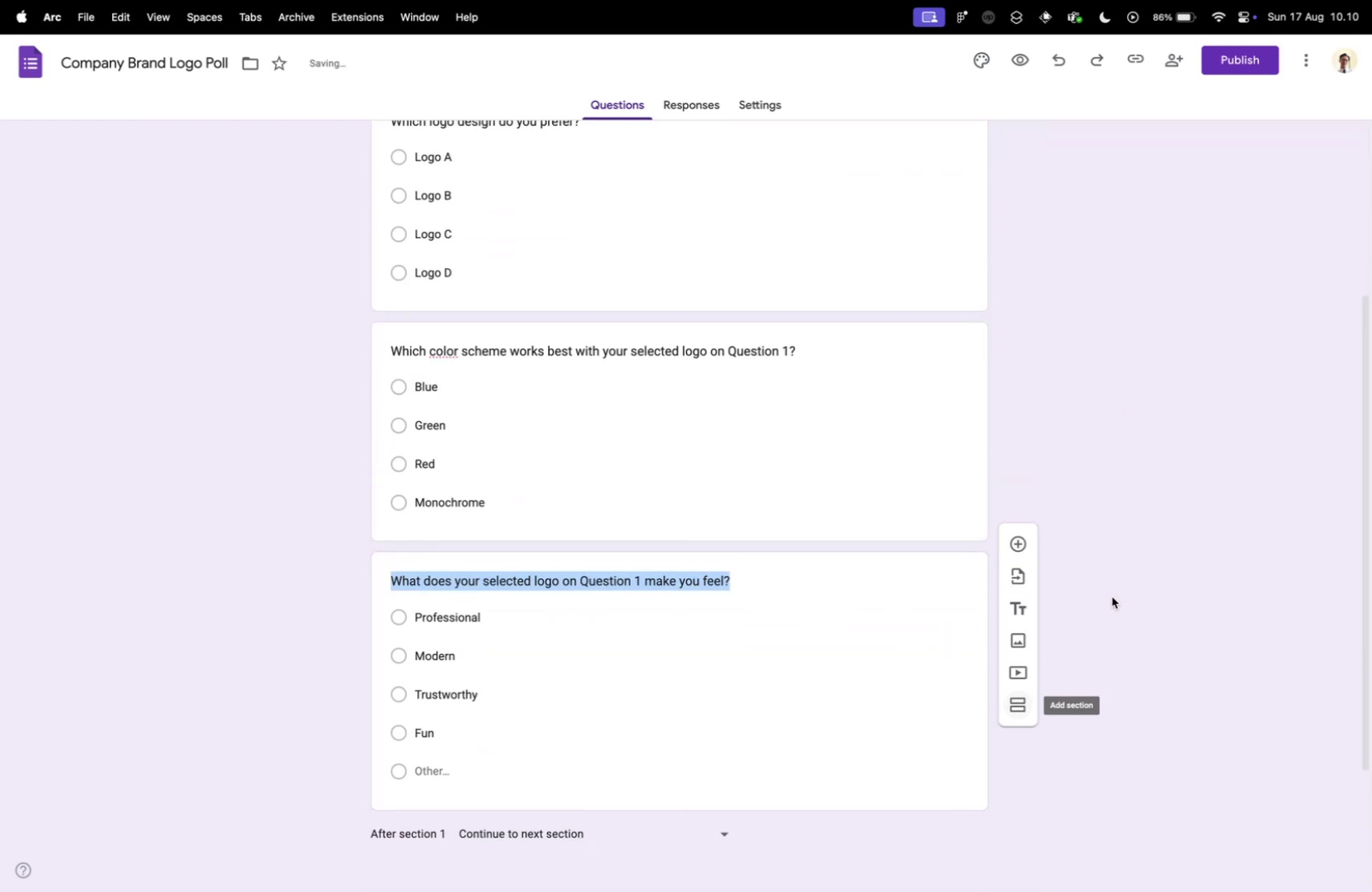 
scroll: coordinate [1112, 596], scroll_direction: down, amount: 10.0
 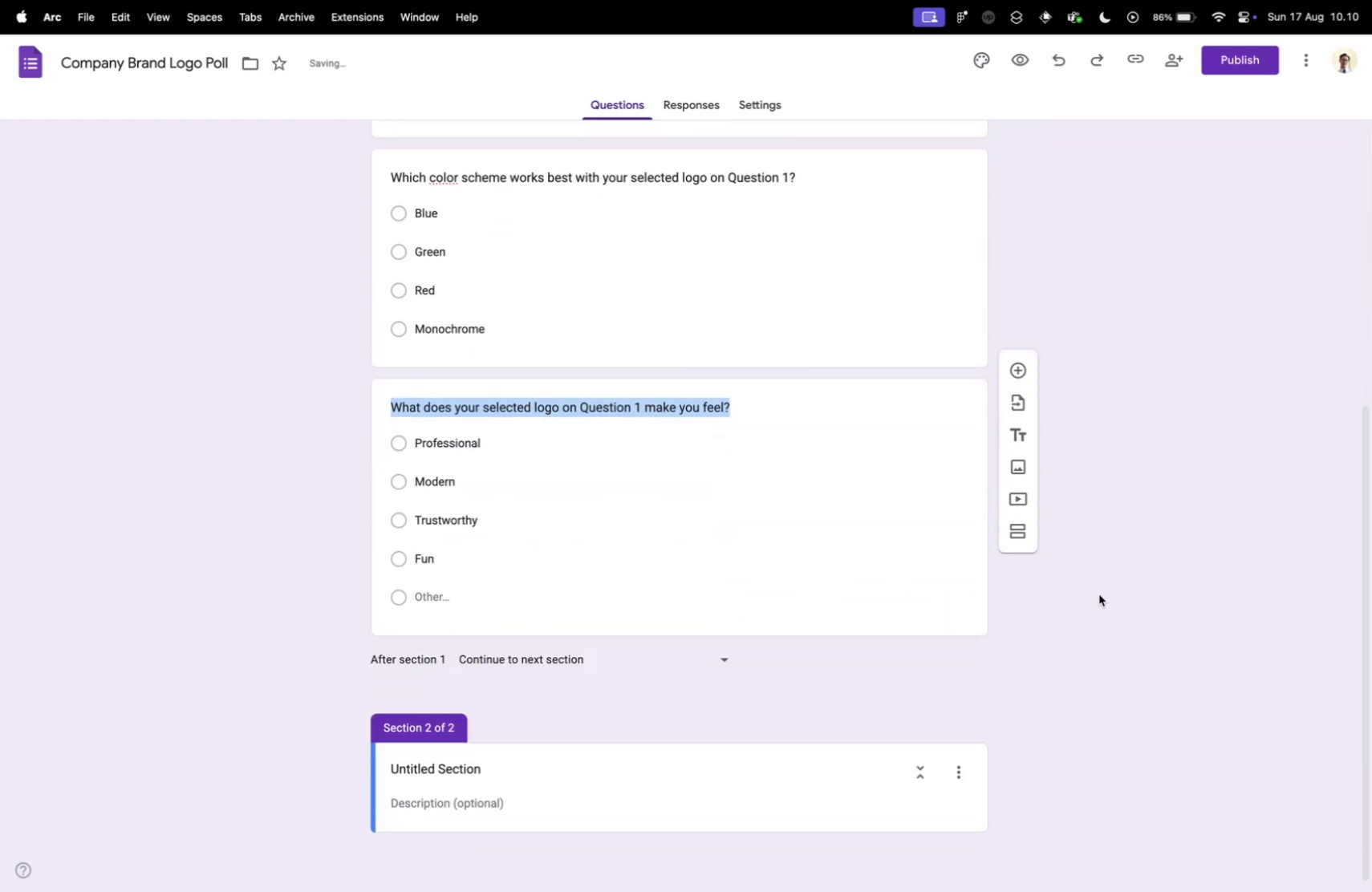 
key(Control+ControlLeft)
 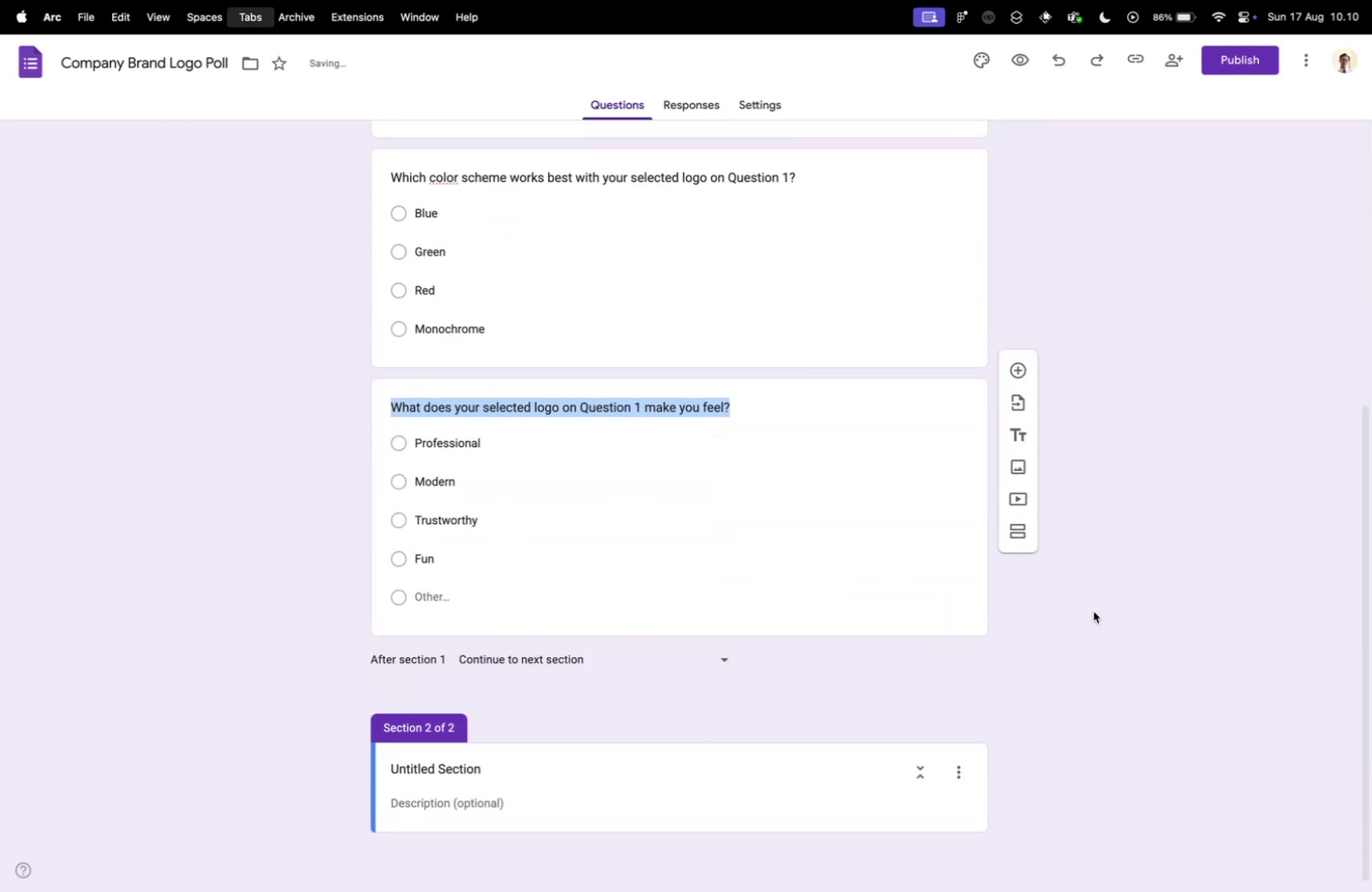 
key(Control+Tab)
 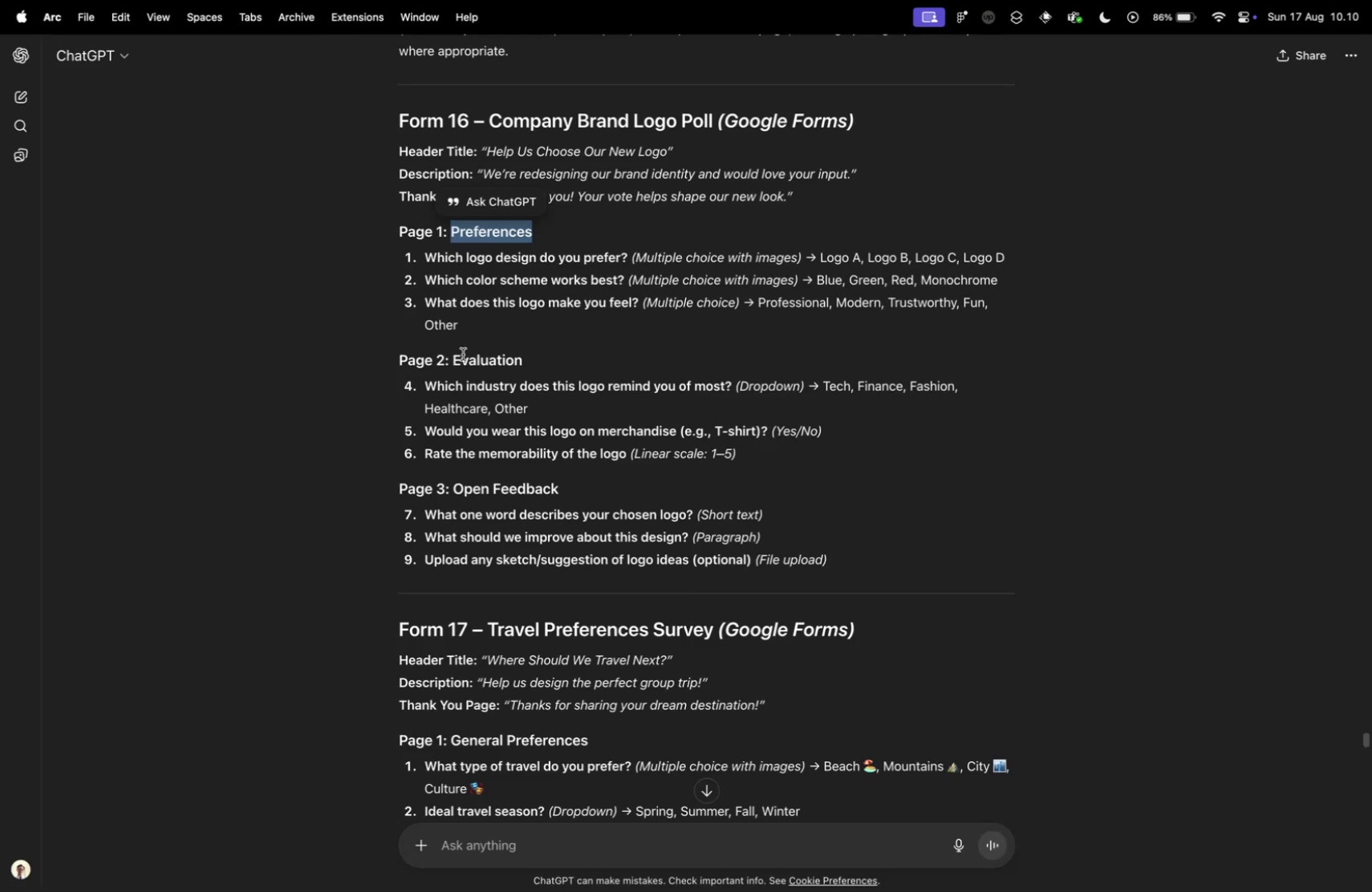 
left_click_drag(start_coordinate=[453, 358], to_coordinate=[585, 363])
 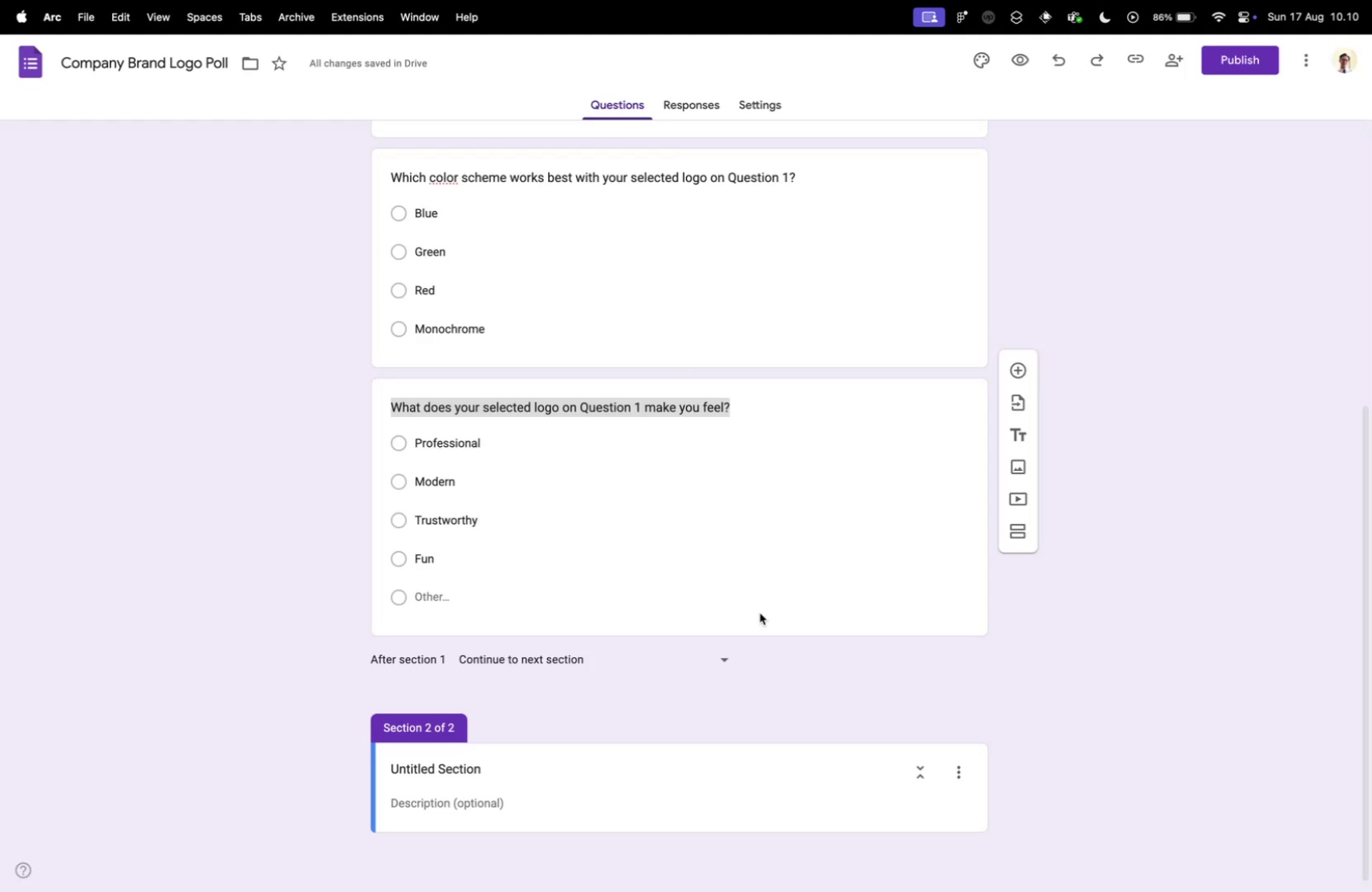 
key(Meta+CommandLeft)
 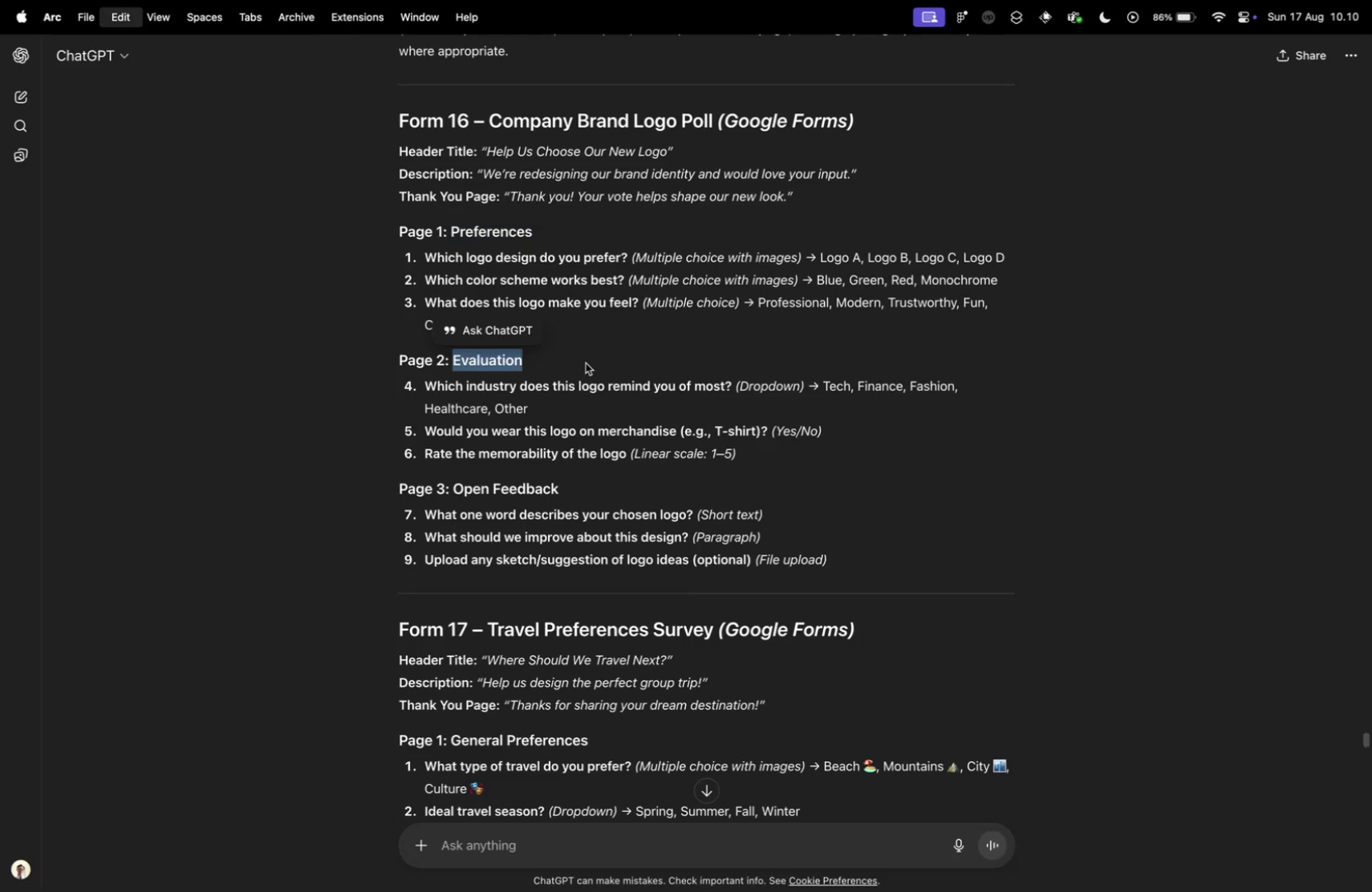 
key(Meta+C)
 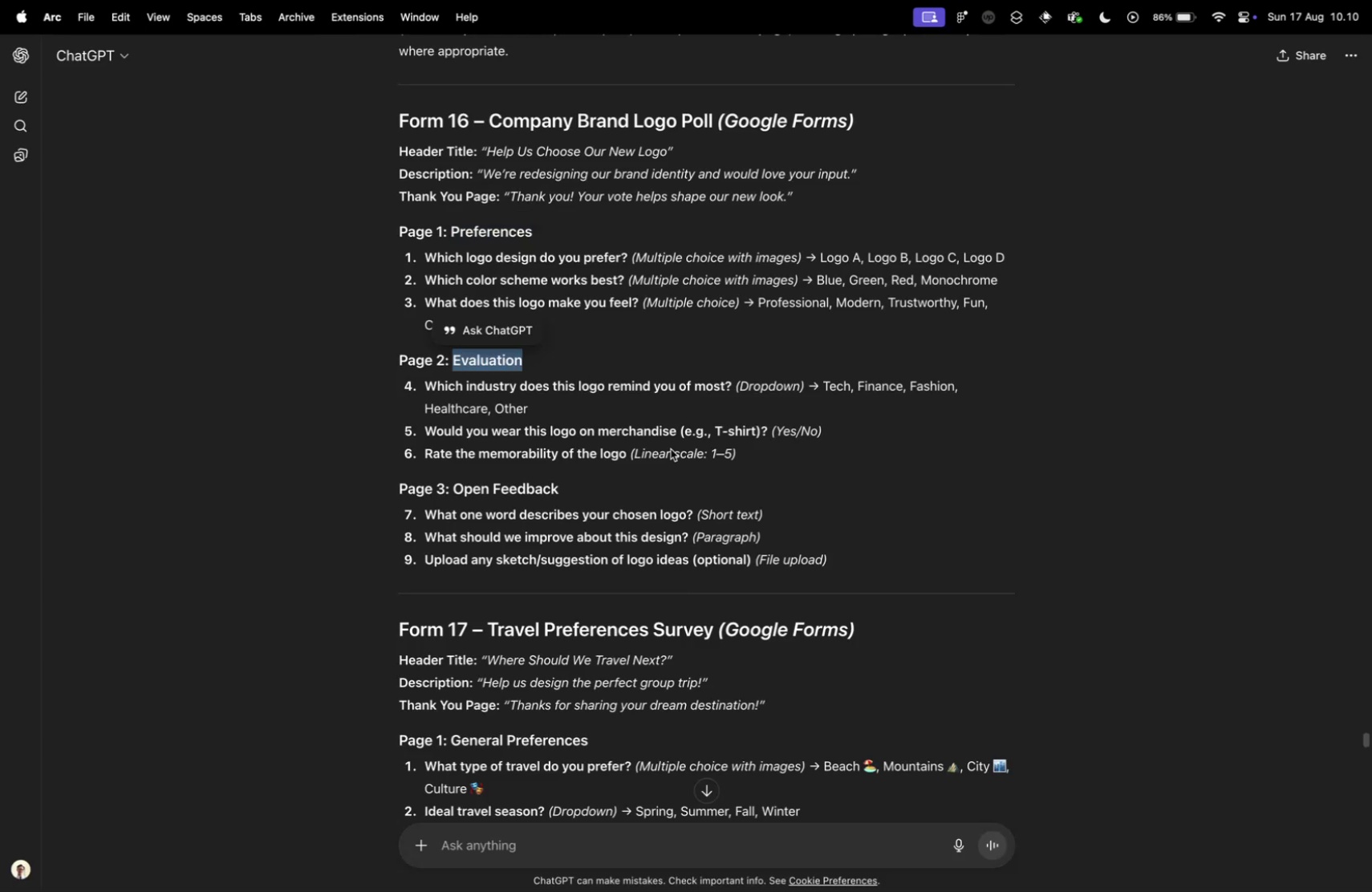 
key(Control+ControlLeft)
 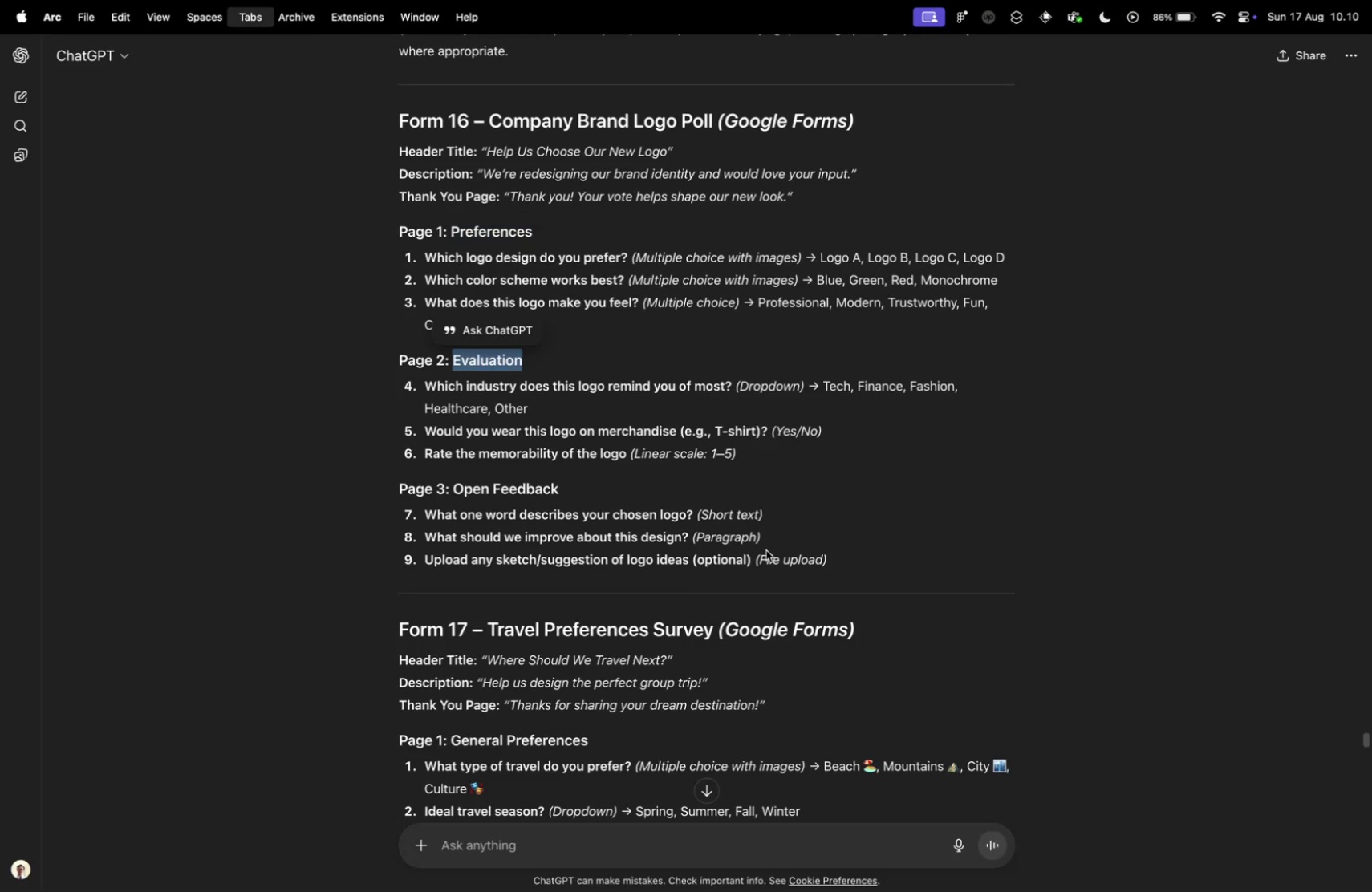 
key(Control+Tab)
 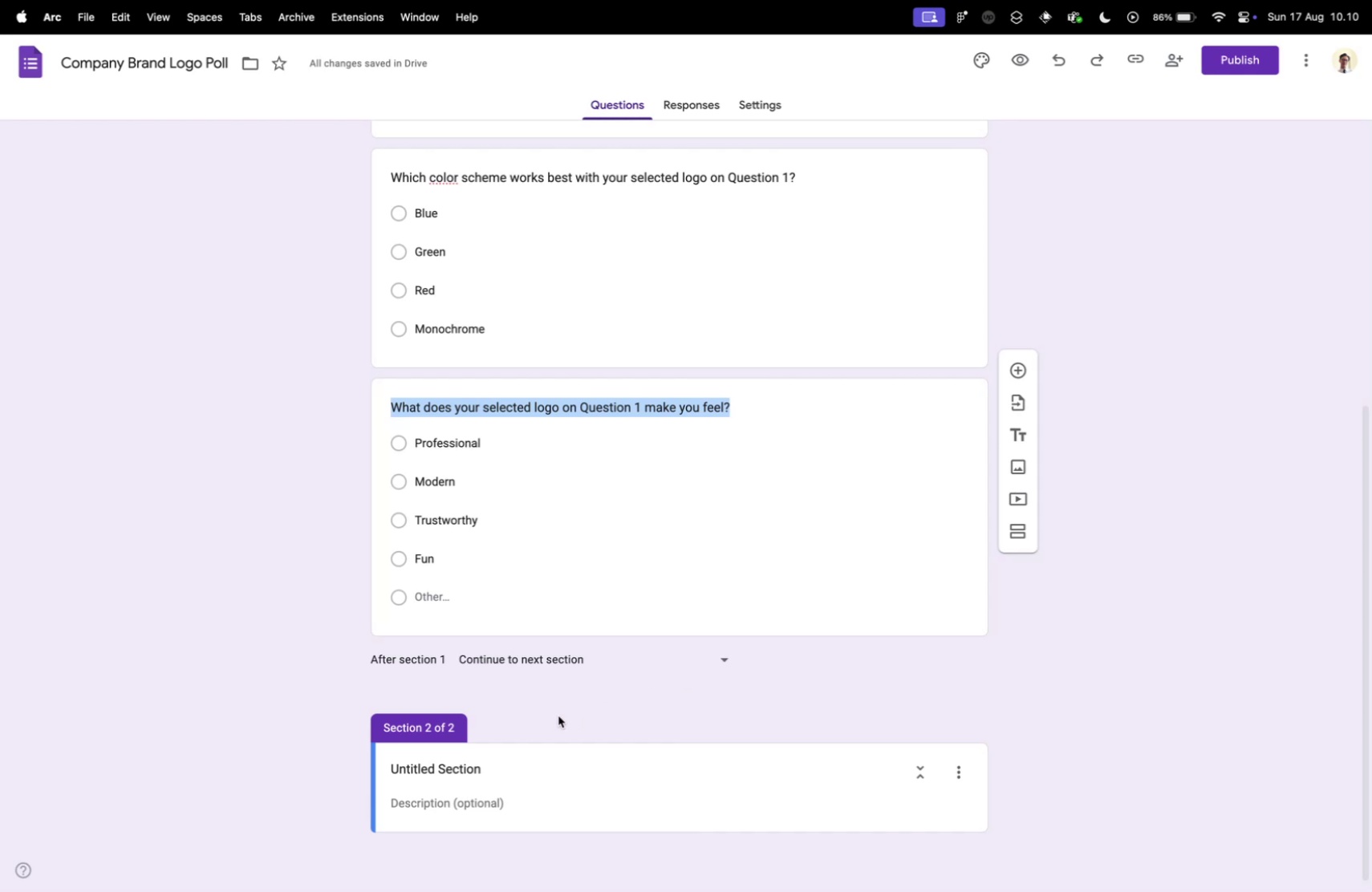 
scroll: coordinate [556, 714], scroll_direction: down, amount: 2.0
 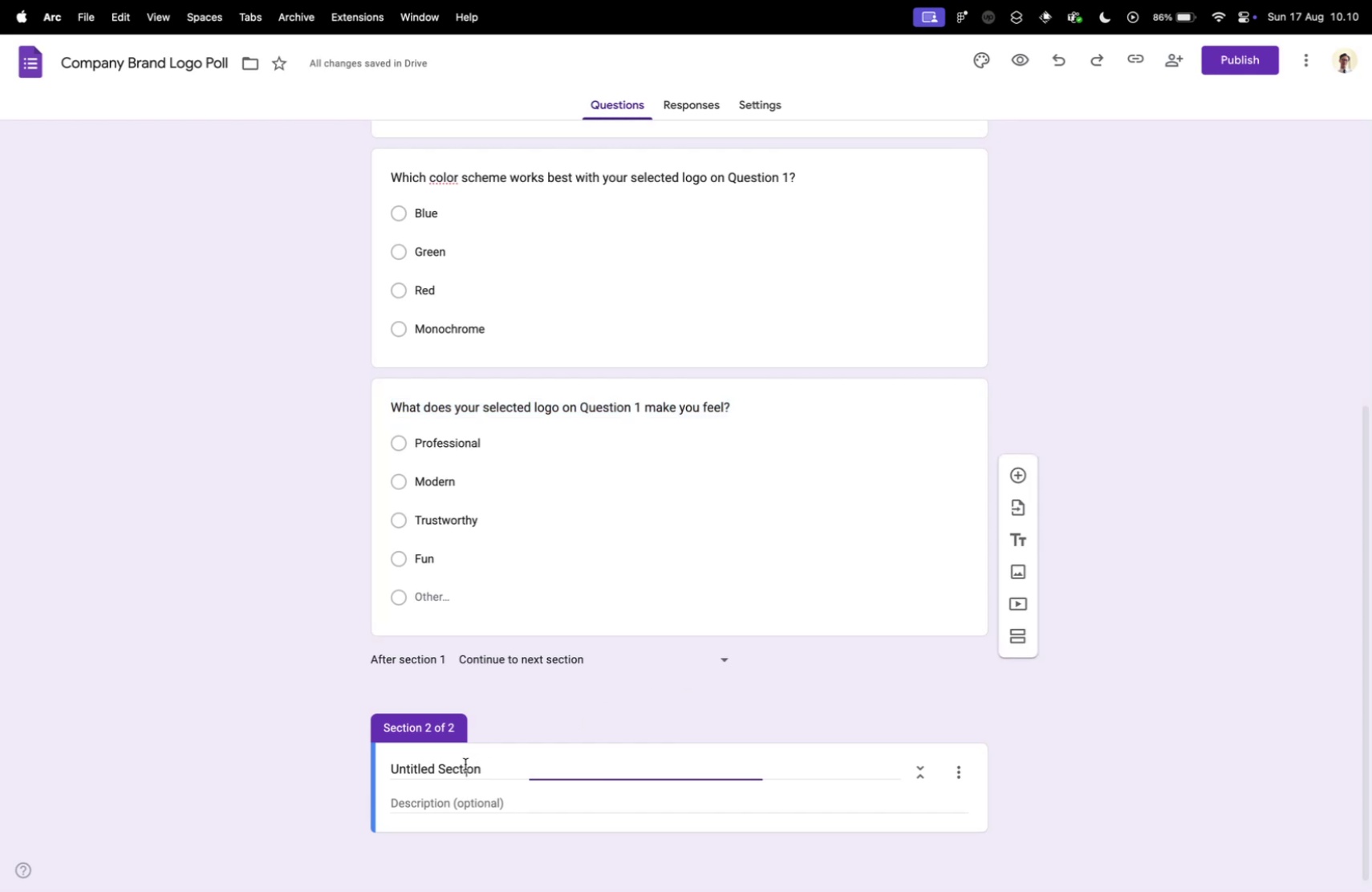 
double_click([465, 763])
 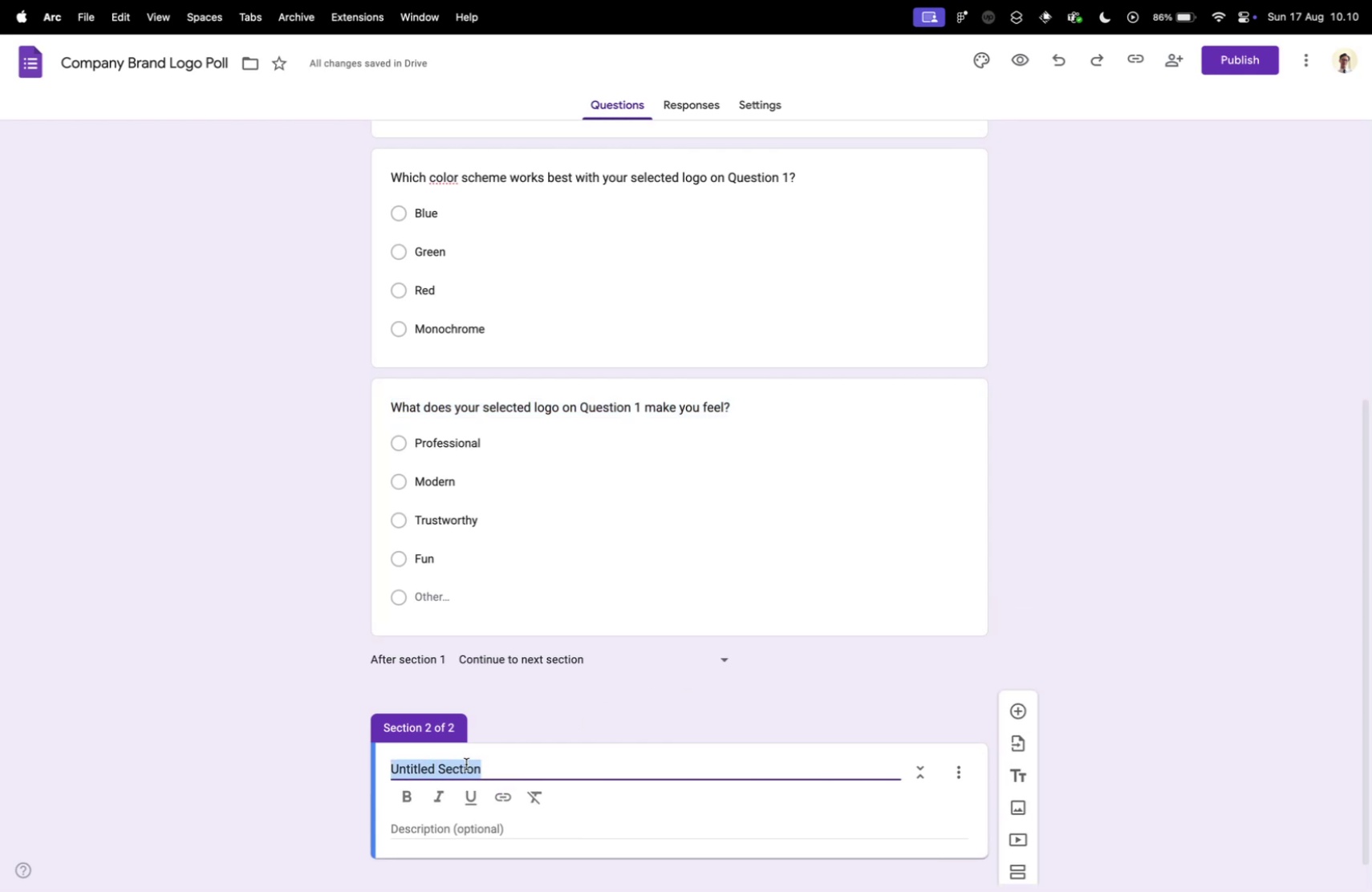 
key(Meta+V)
 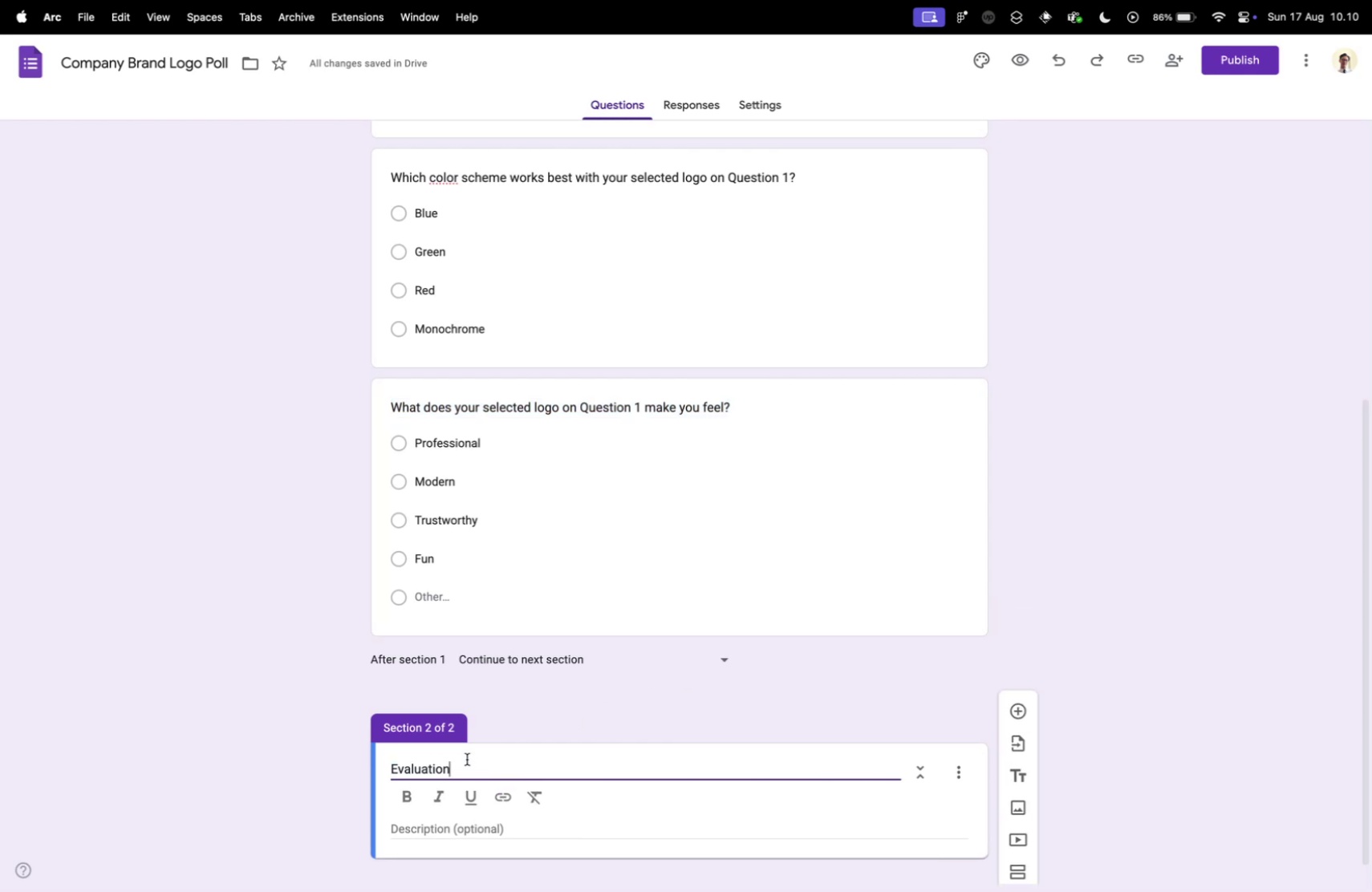 
key(Control+ControlLeft)
 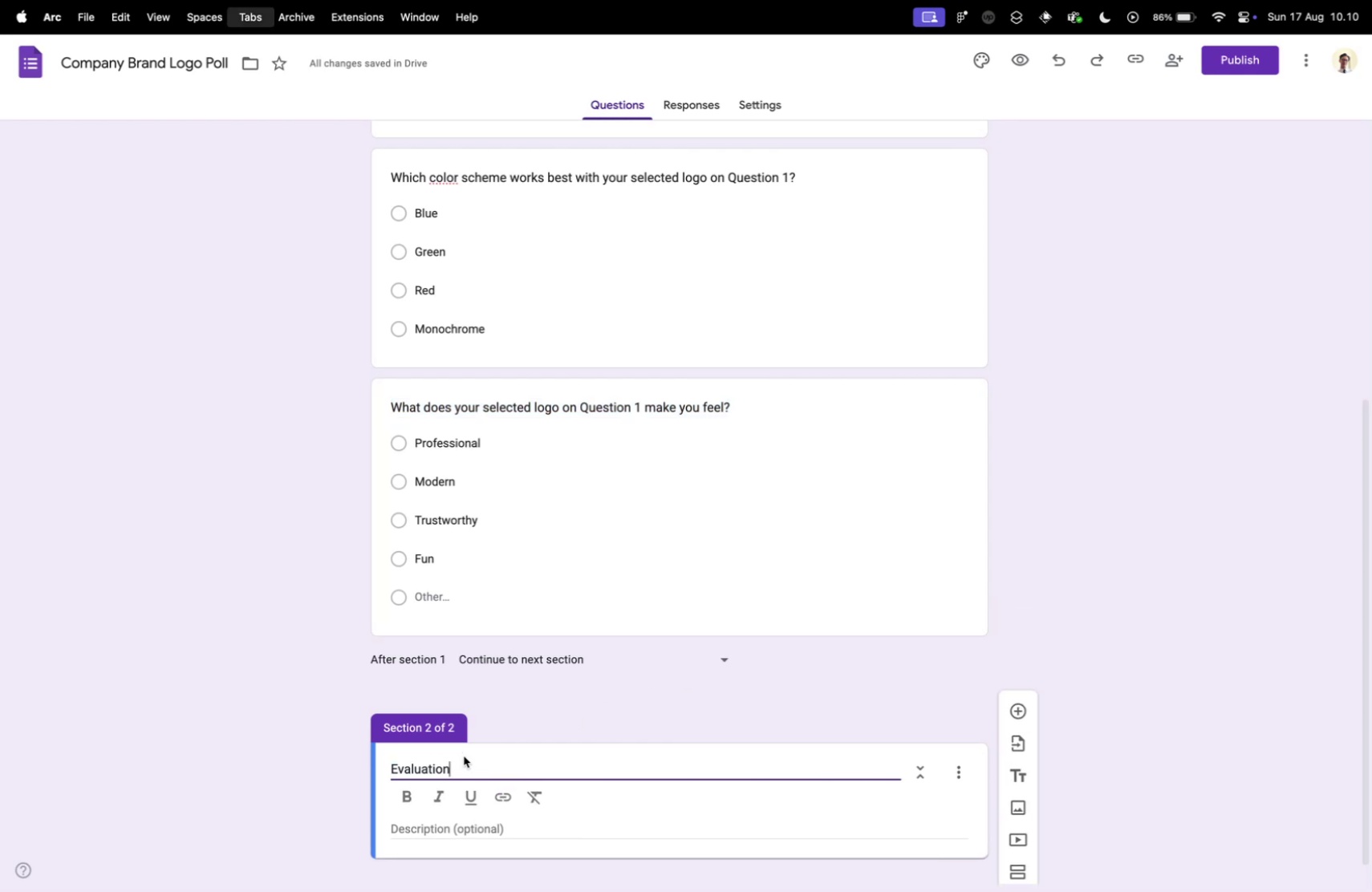 
key(Control+Tab)
 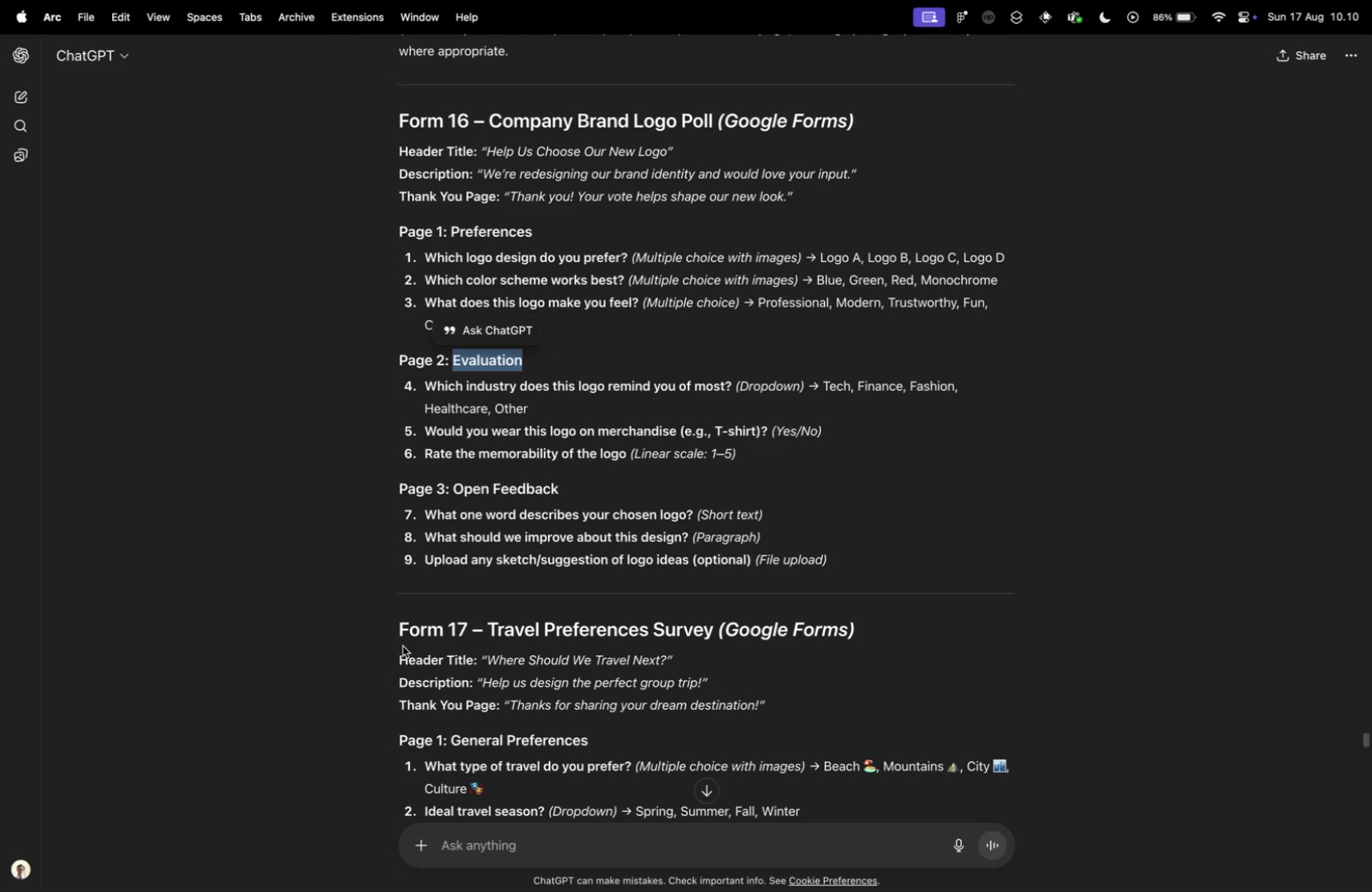 
key(Control+ControlLeft)
 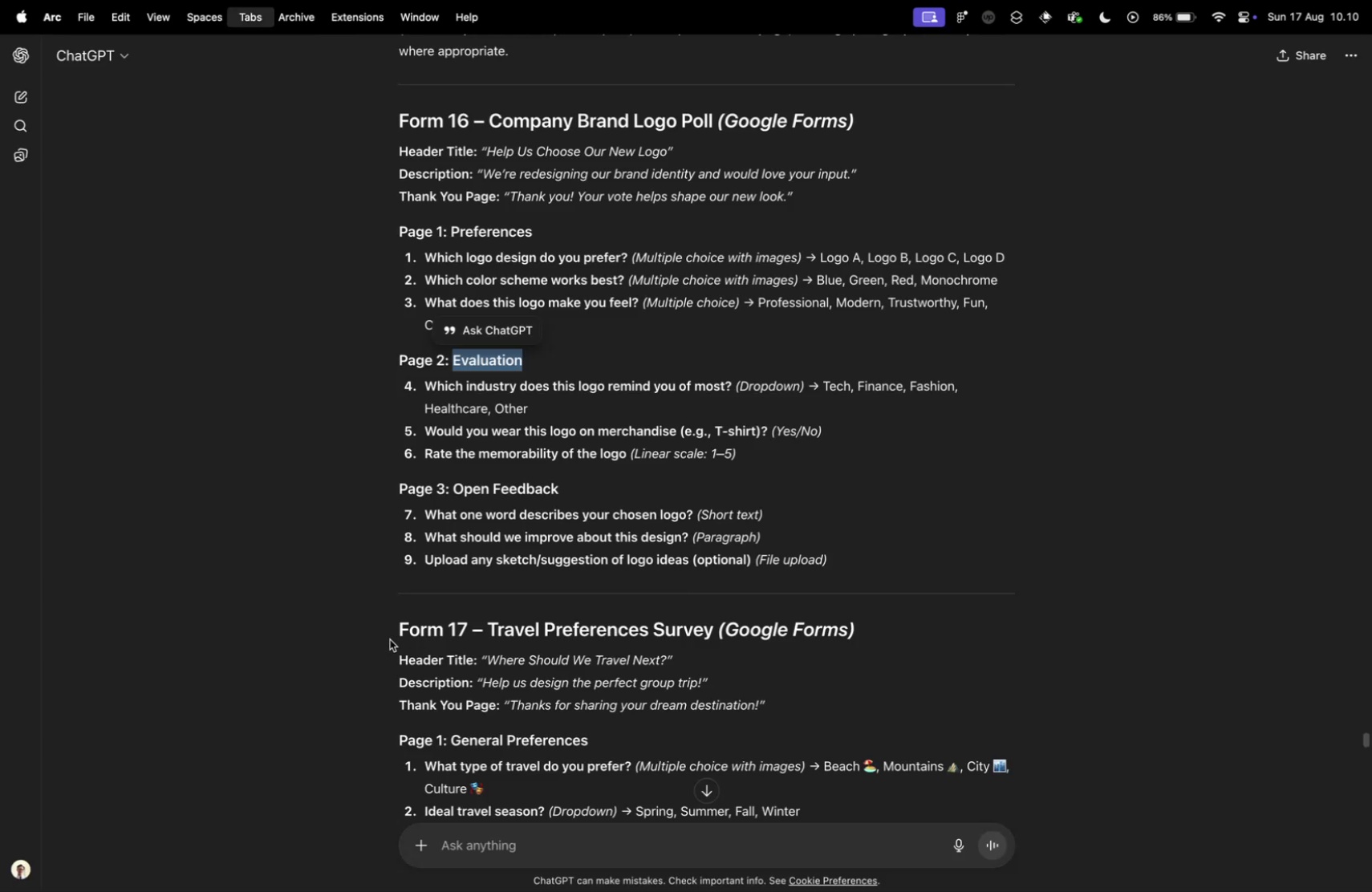 
key(Control+Tab)
 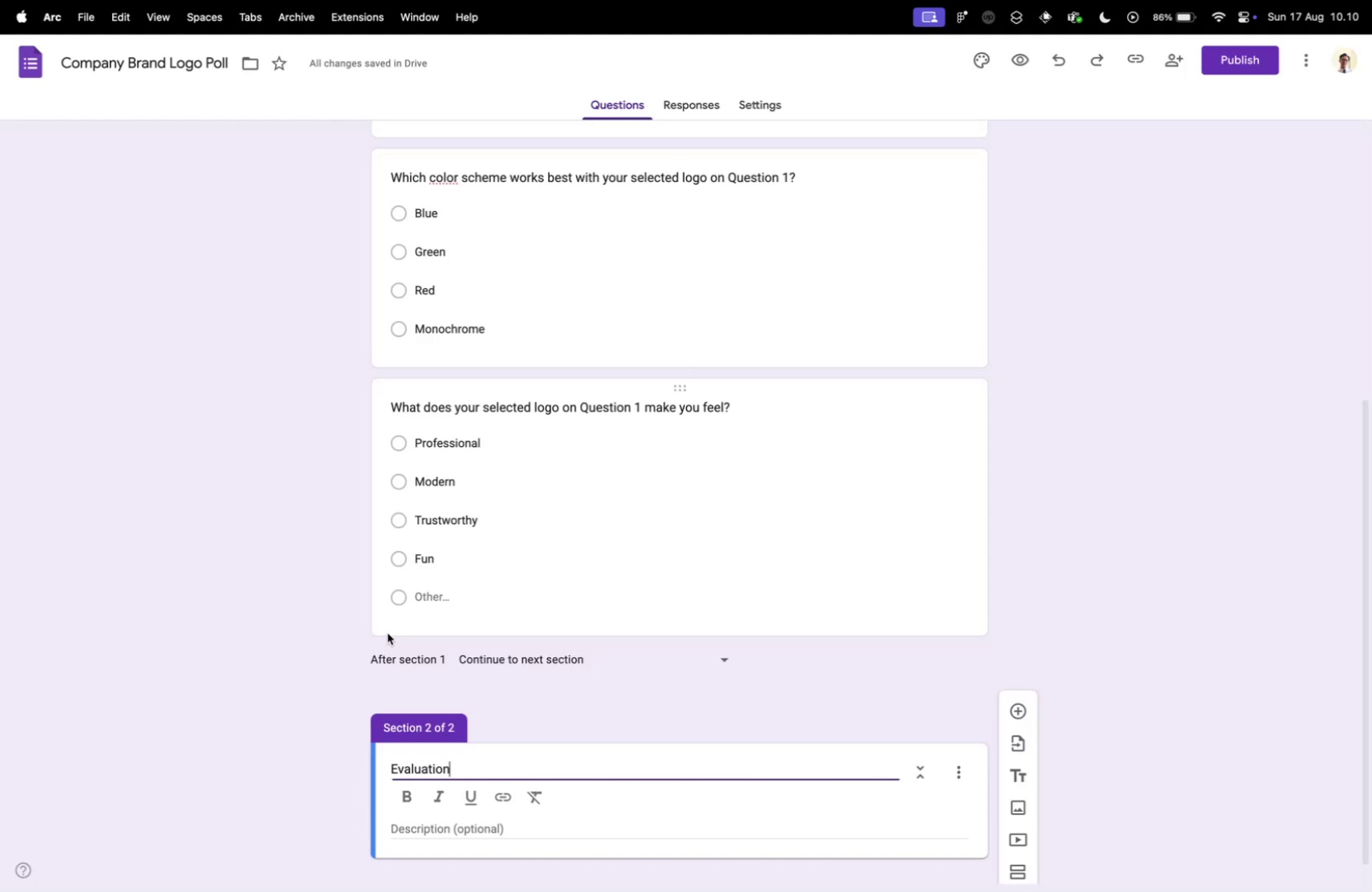 
scroll: coordinate [388, 632], scroll_direction: down, amount: 15.0
 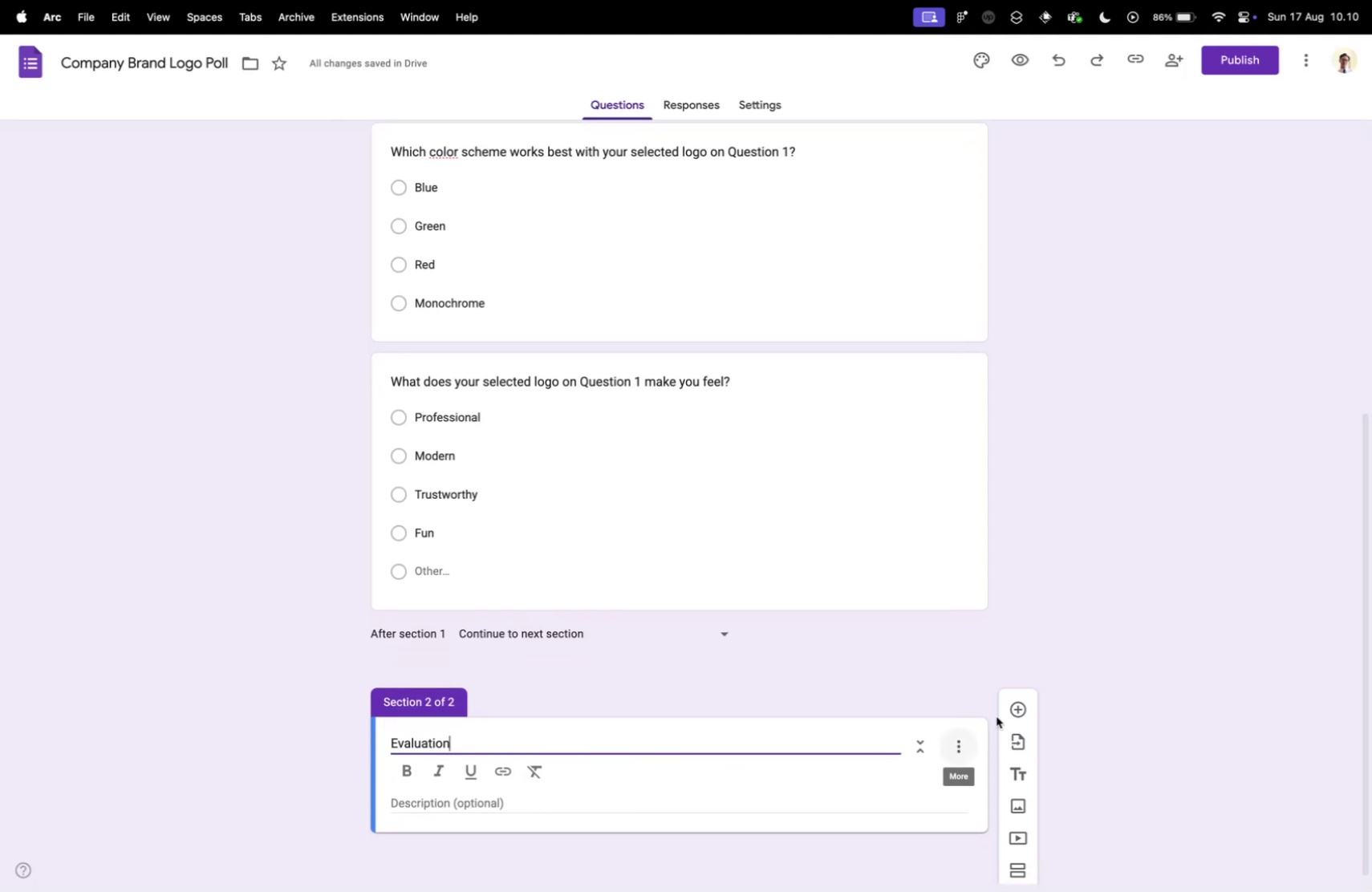 
left_click([1016, 707])
 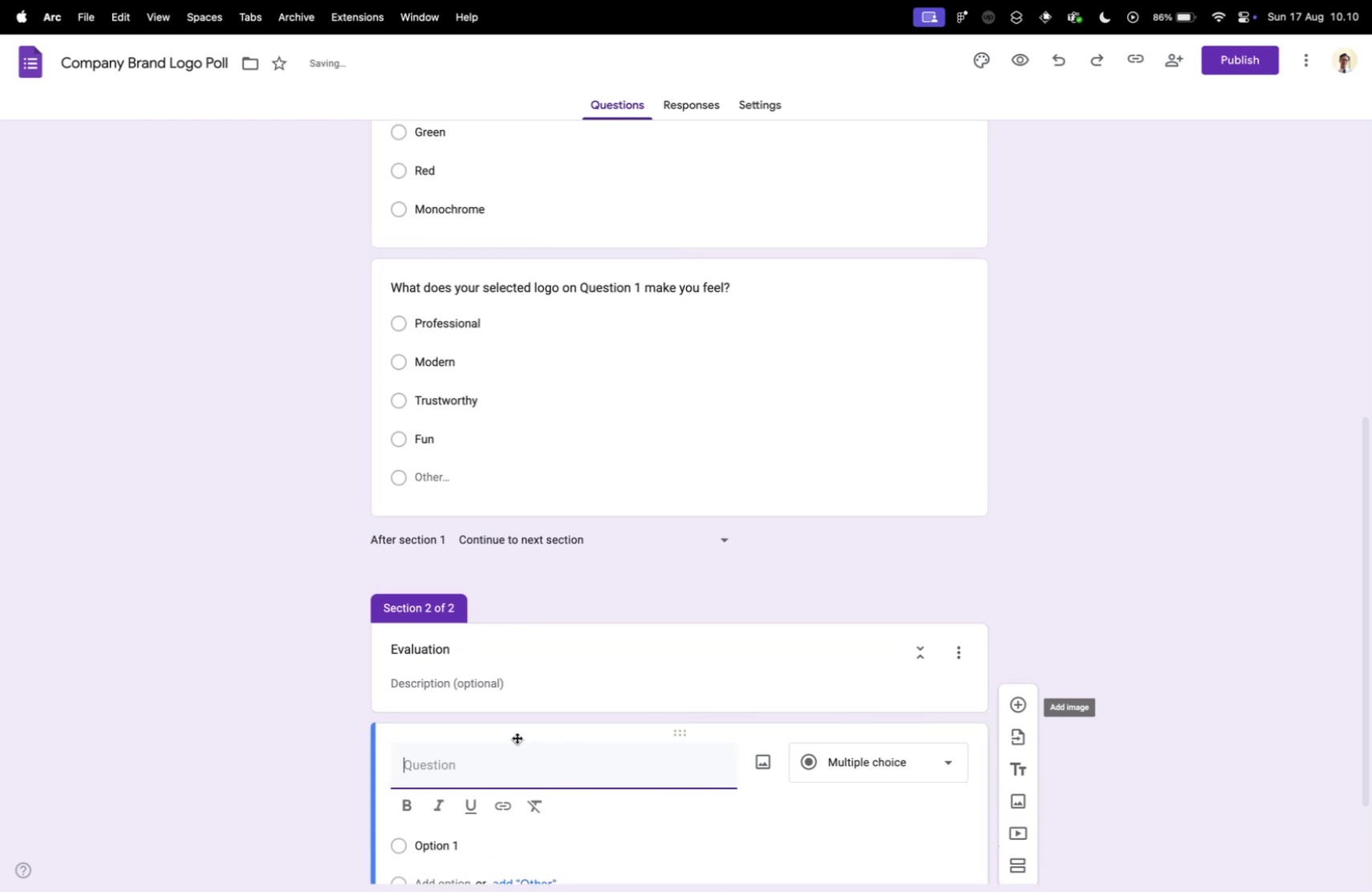 
scroll: coordinate [516, 736], scroll_direction: down, amount: 11.0
 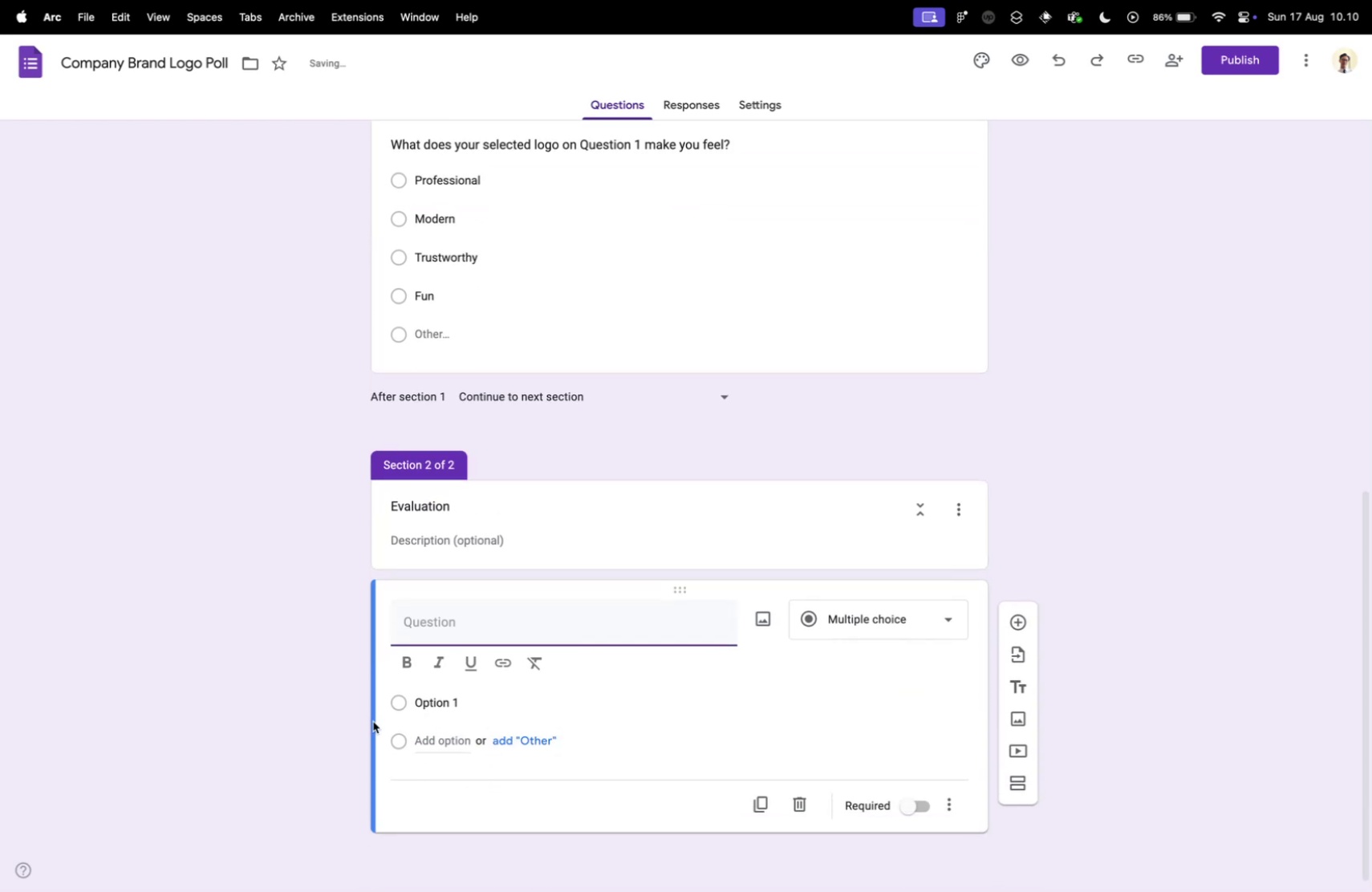 
key(Control+ControlLeft)
 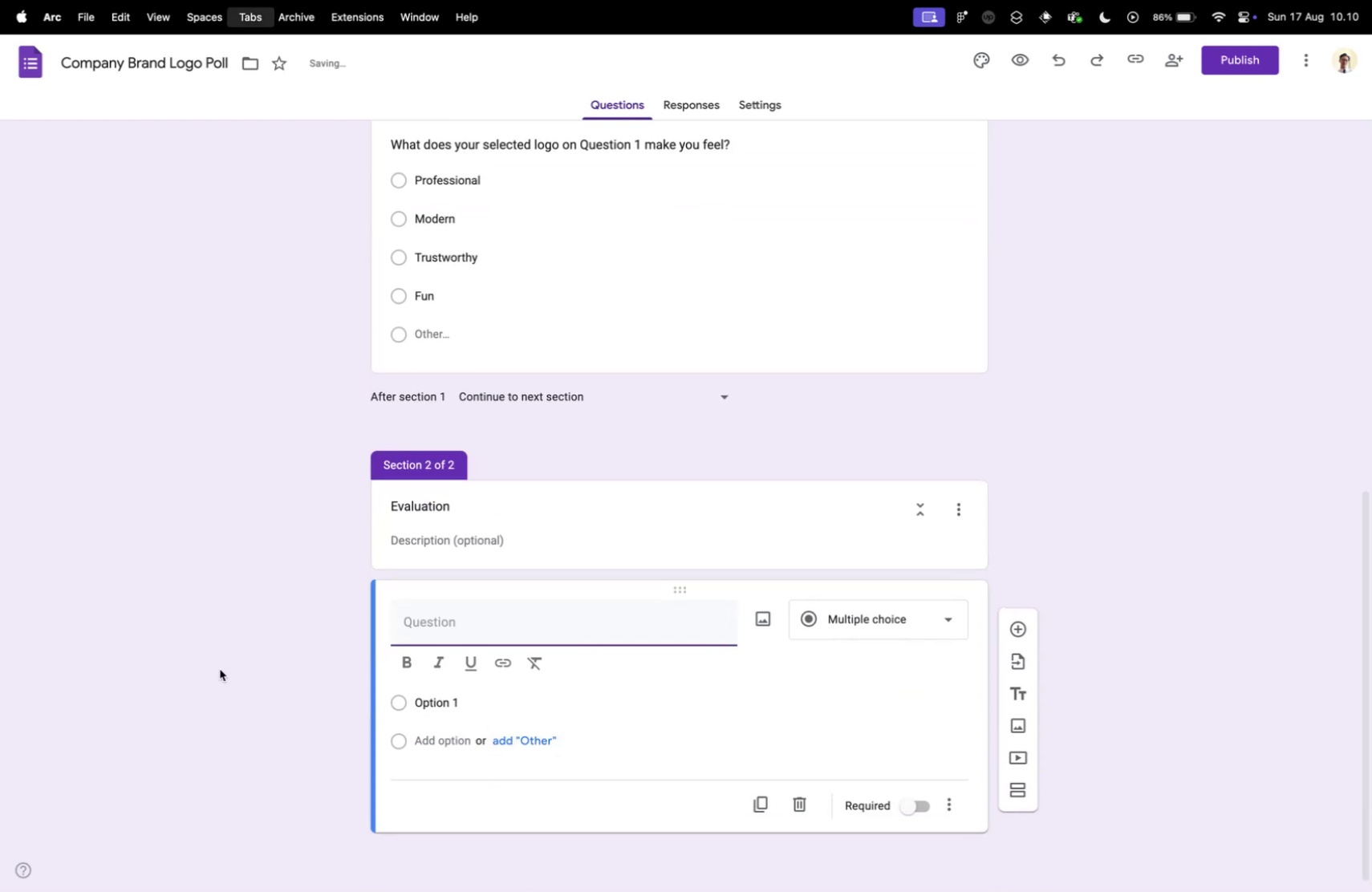 
key(Control+Tab)
 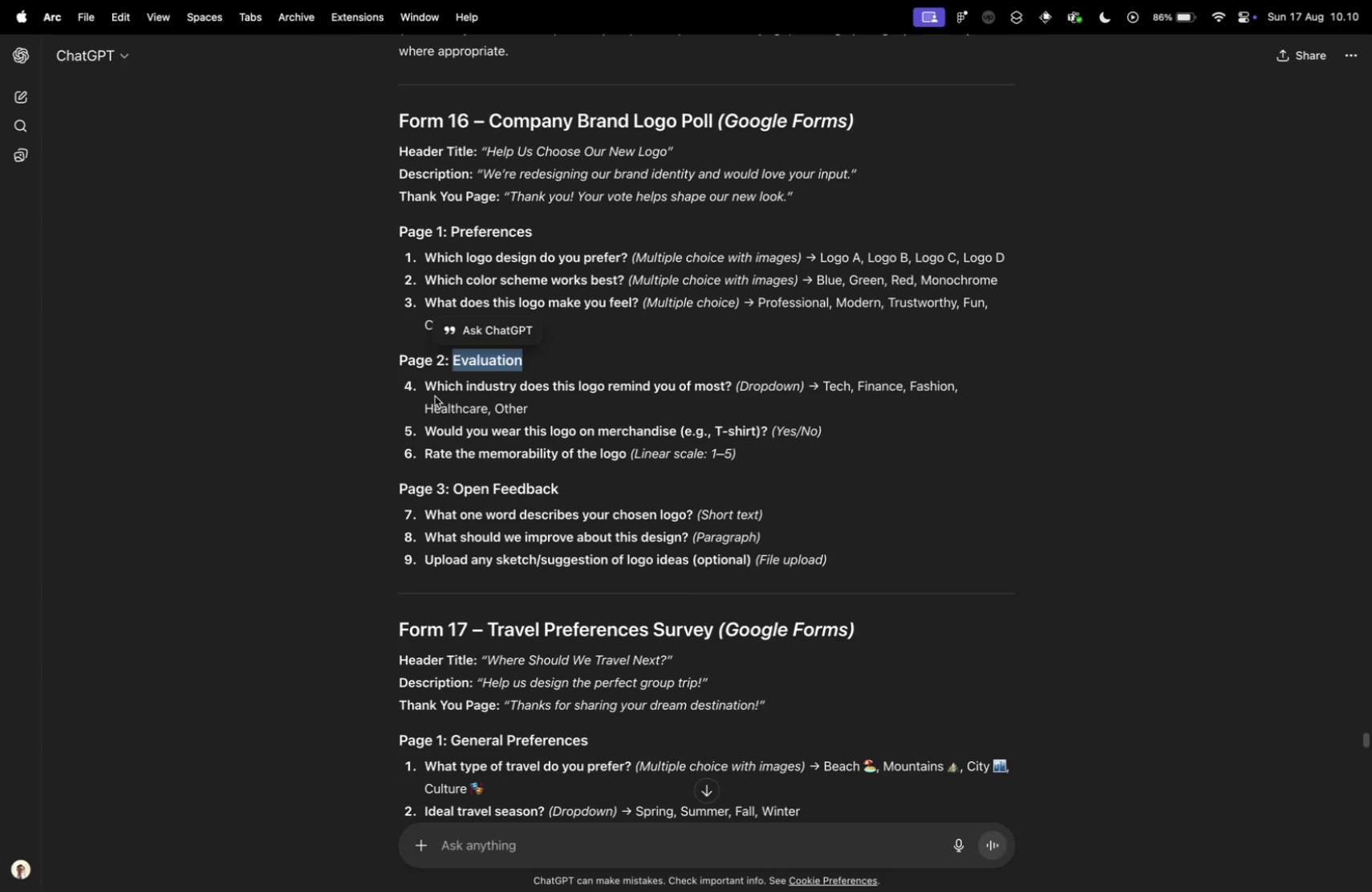 
left_click_drag(start_coordinate=[421, 382], to_coordinate=[733, 390])
 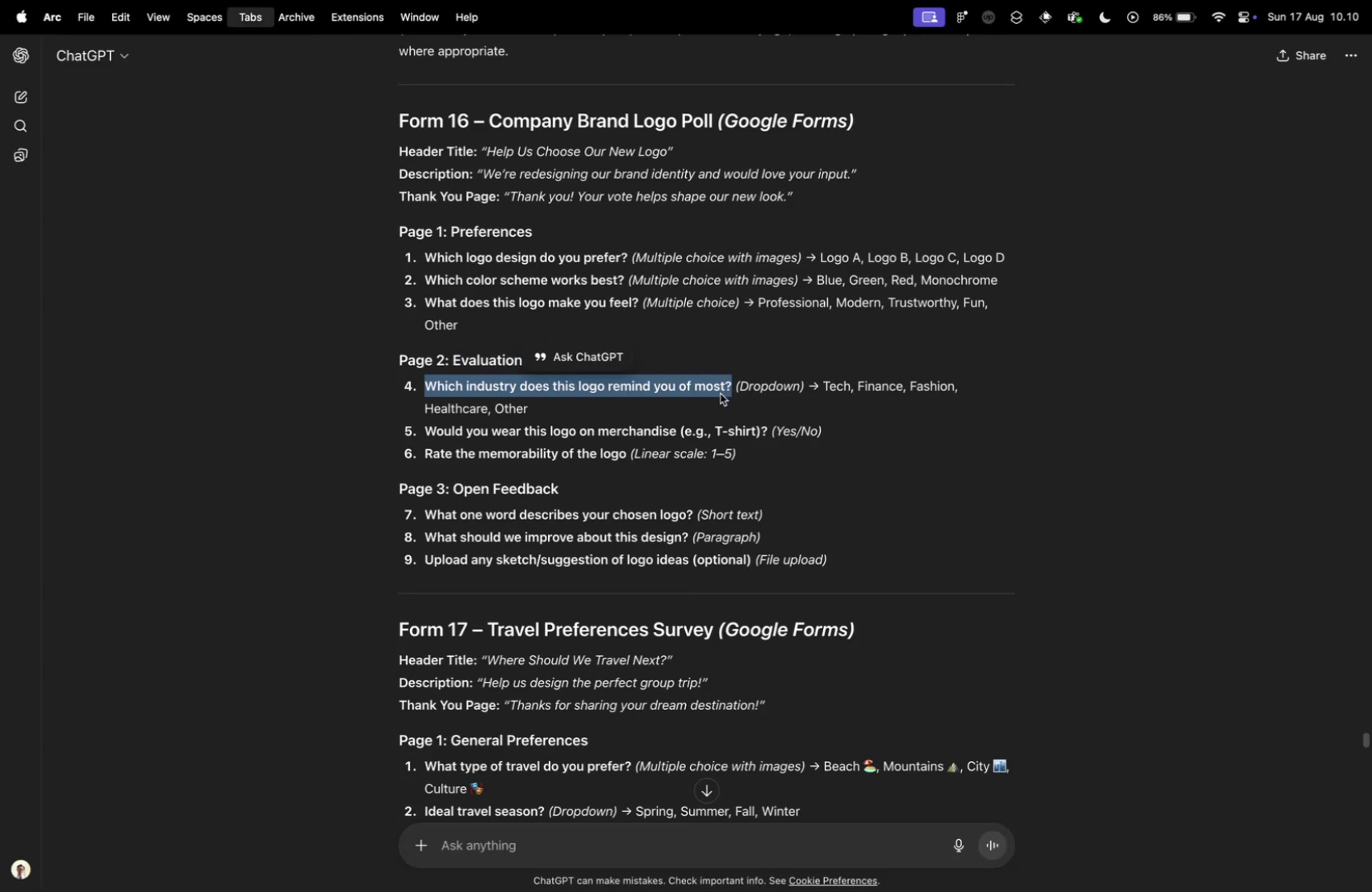 
key(Meta+CommandLeft)
 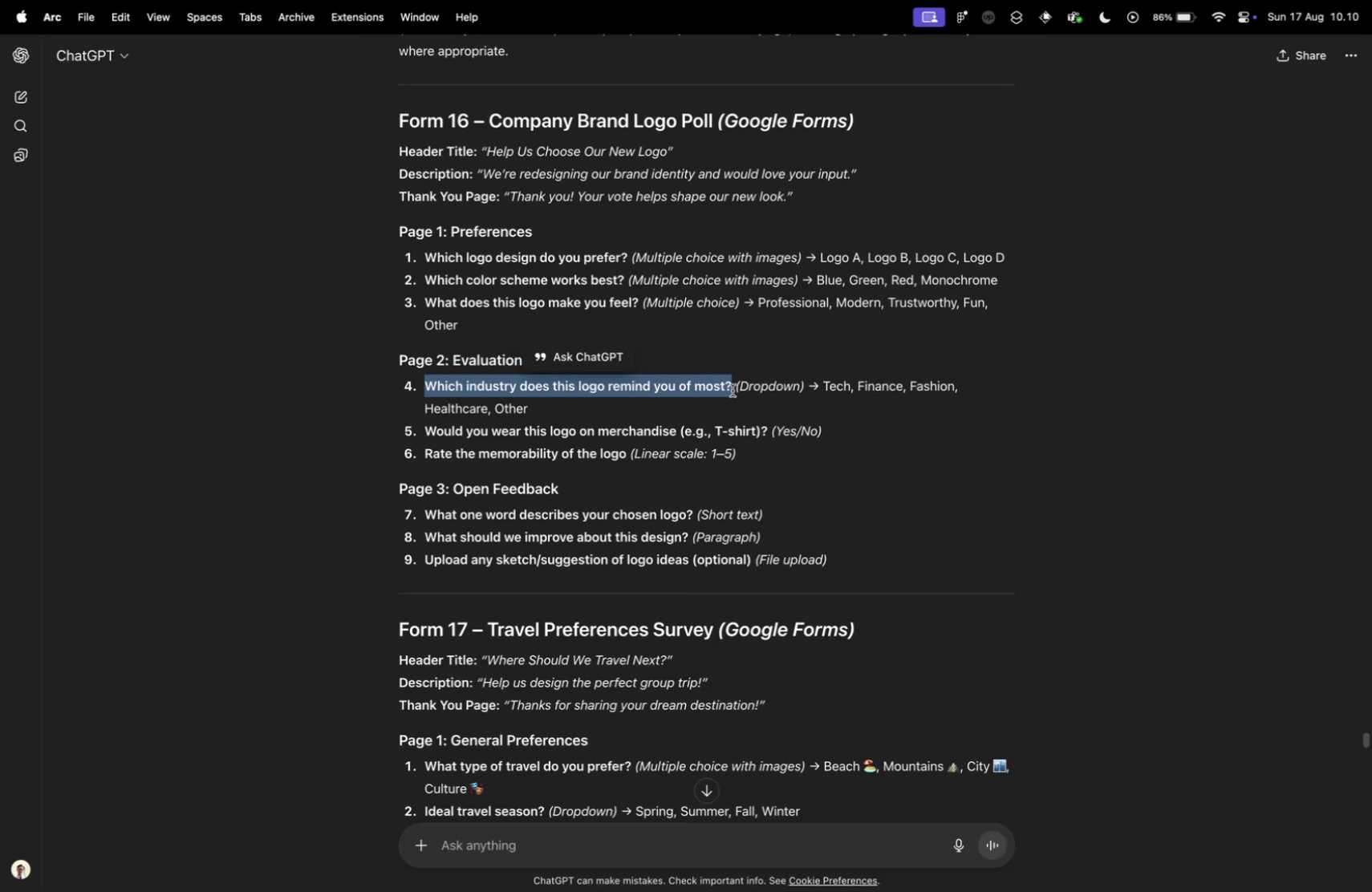 
key(Meta+C)
 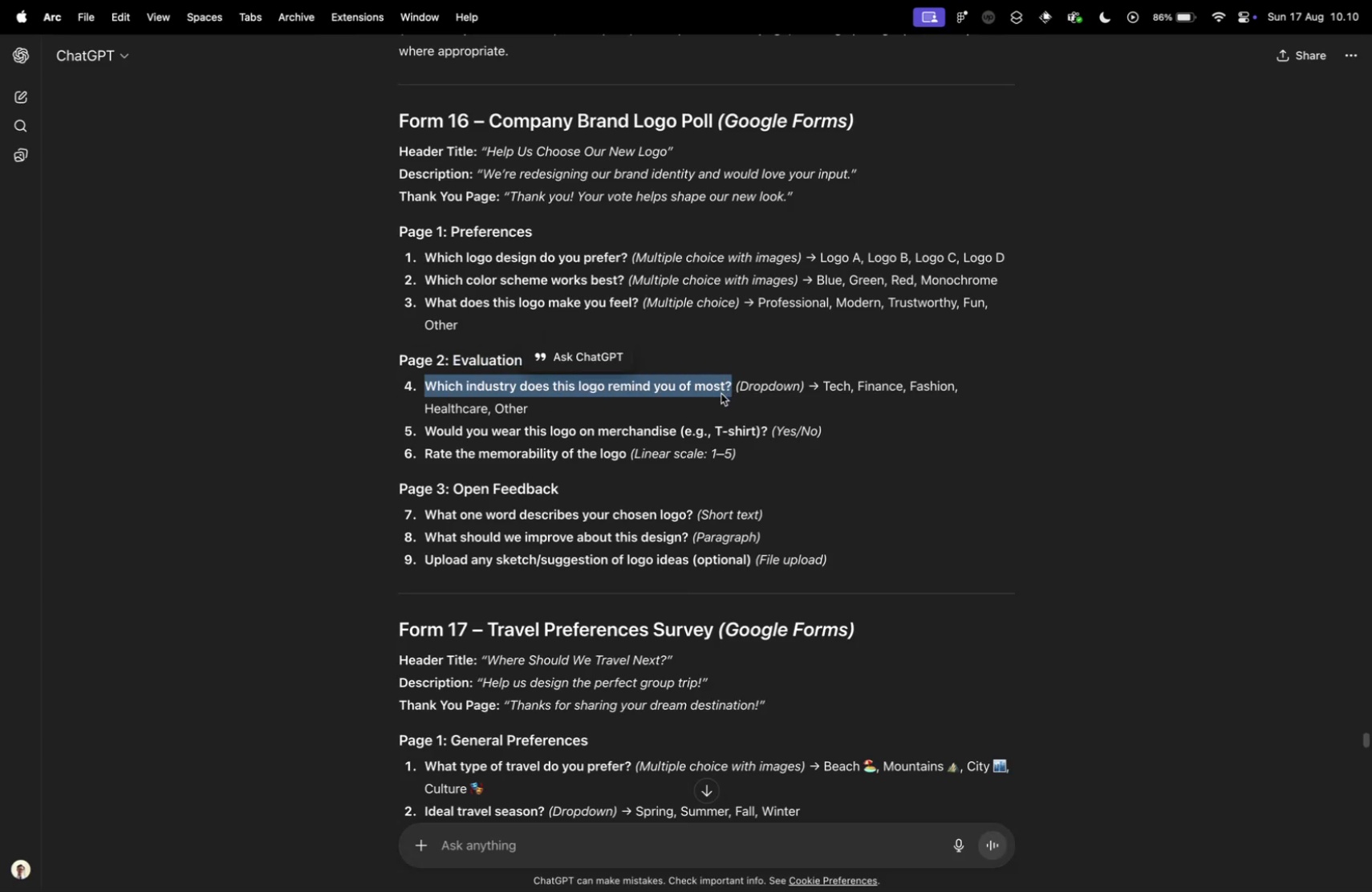 
key(Control+ControlLeft)
 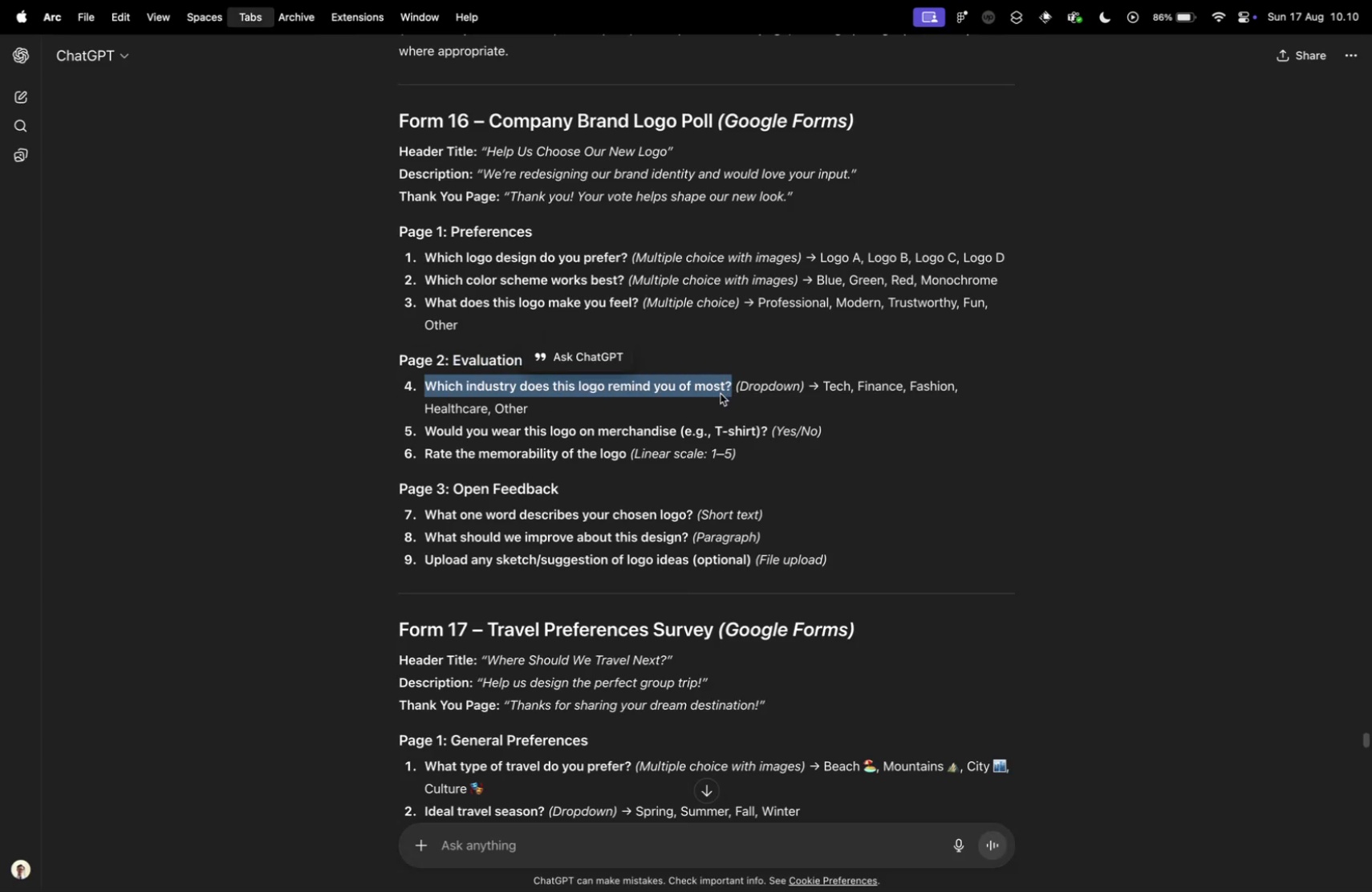 
key(Control+Tab)
 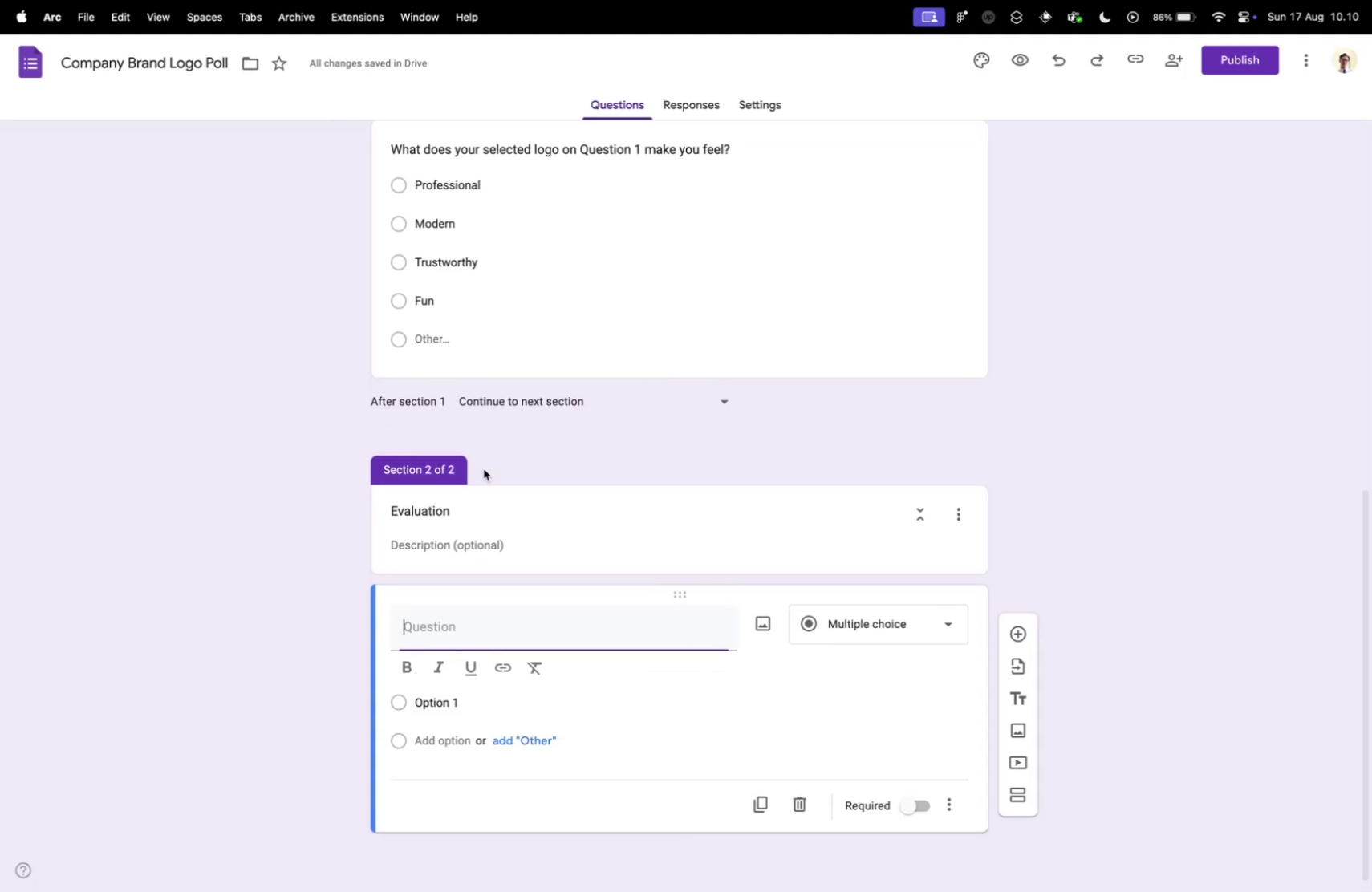 
scroll: coordinate [484, 476], scroll_direction: down, amount: 8.0
 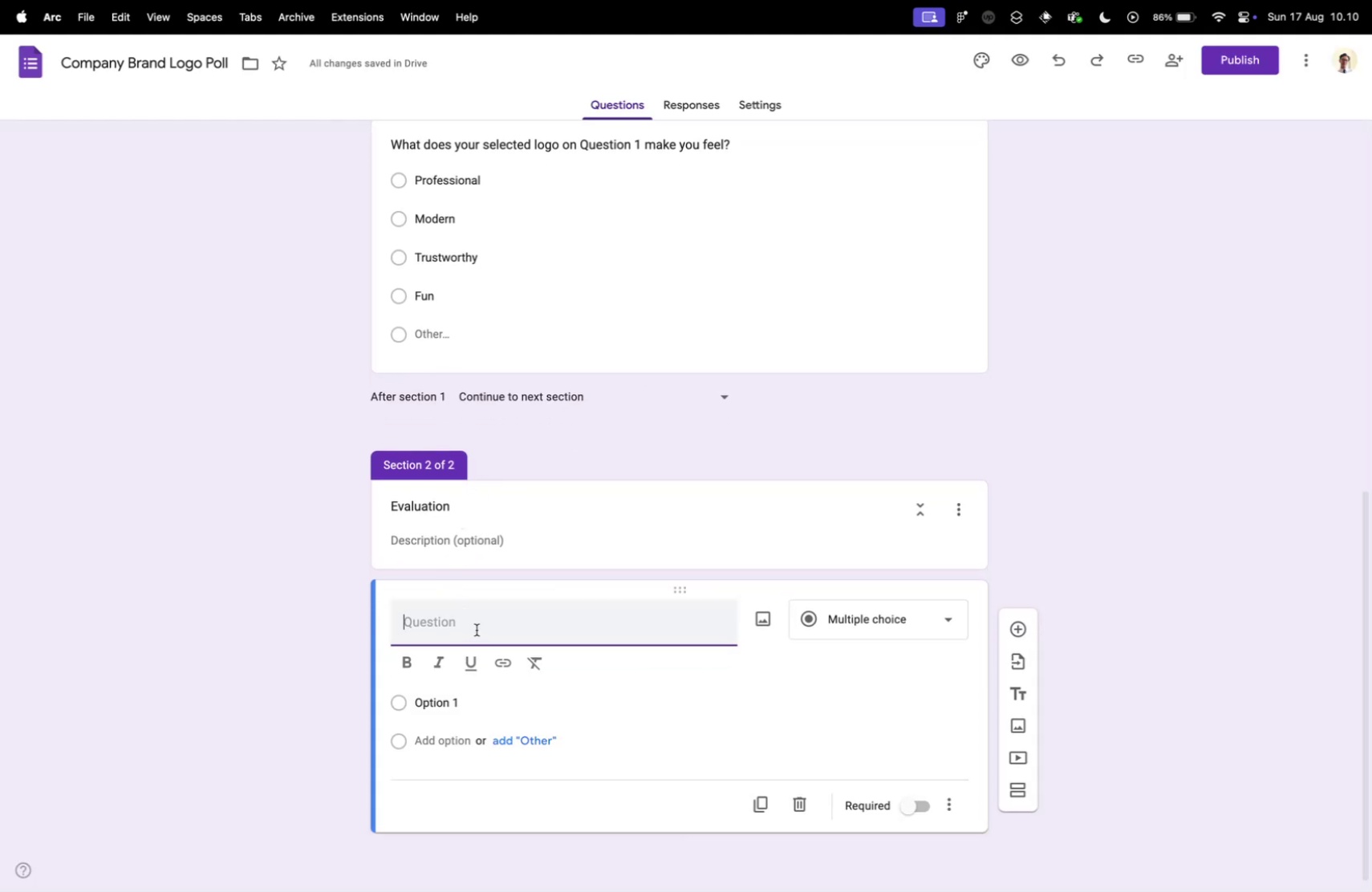 
left_click([477, 629])
 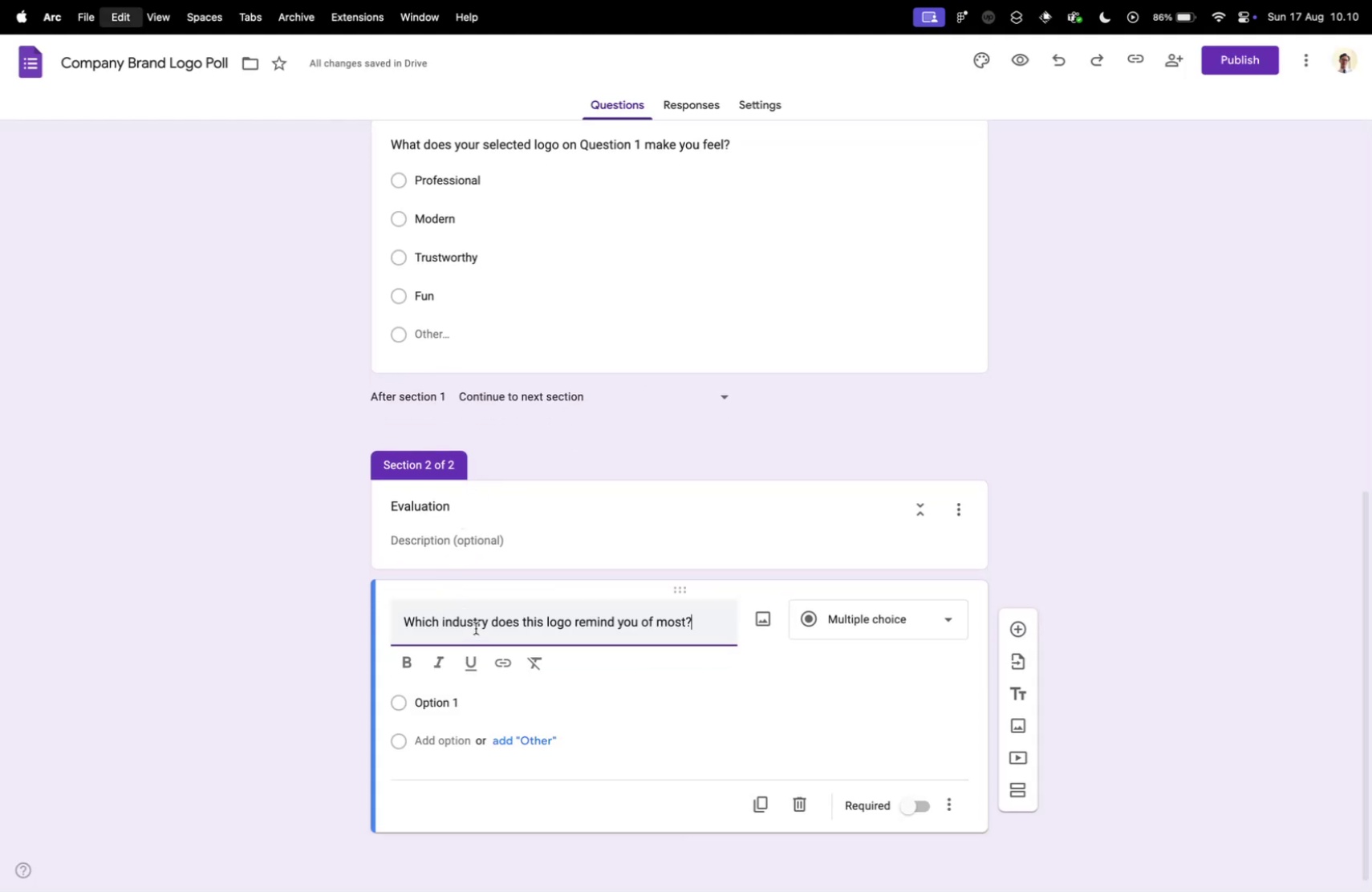 
key(Meta+V)
 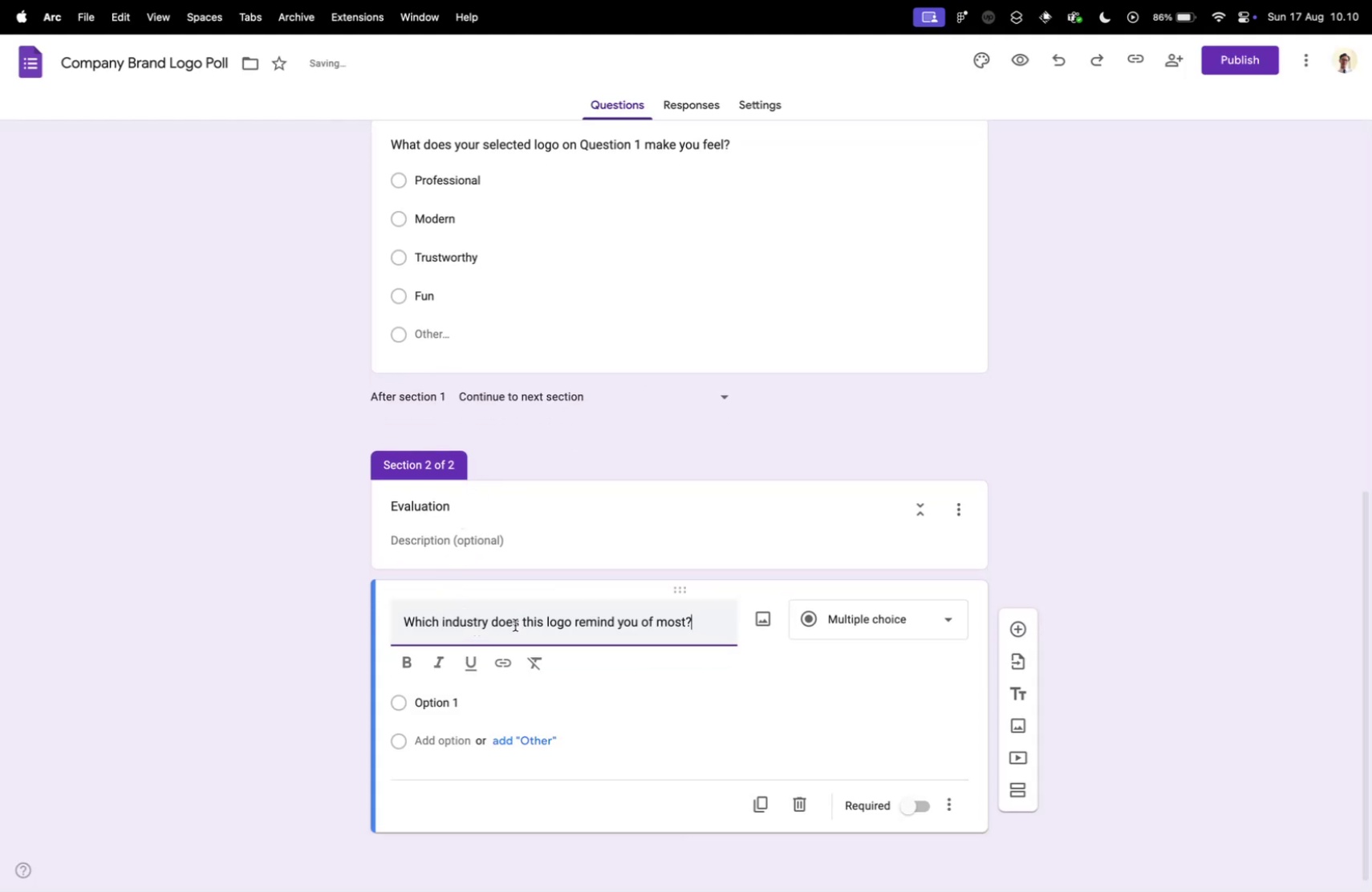 
left_click([515, 624])
 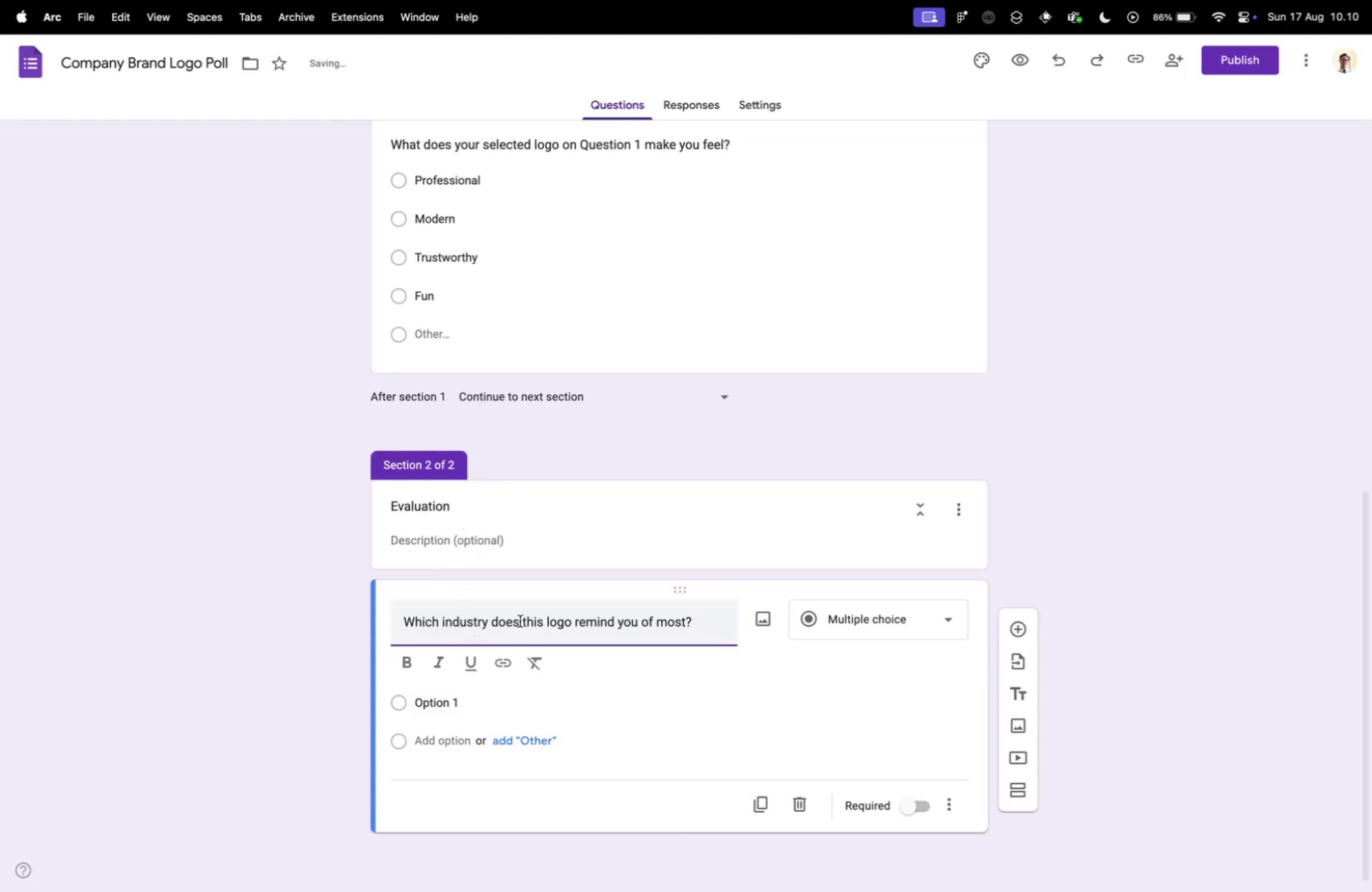 
left_click_drag(start_coordinate=[520, 620], to_coordinate=[544, 620])
 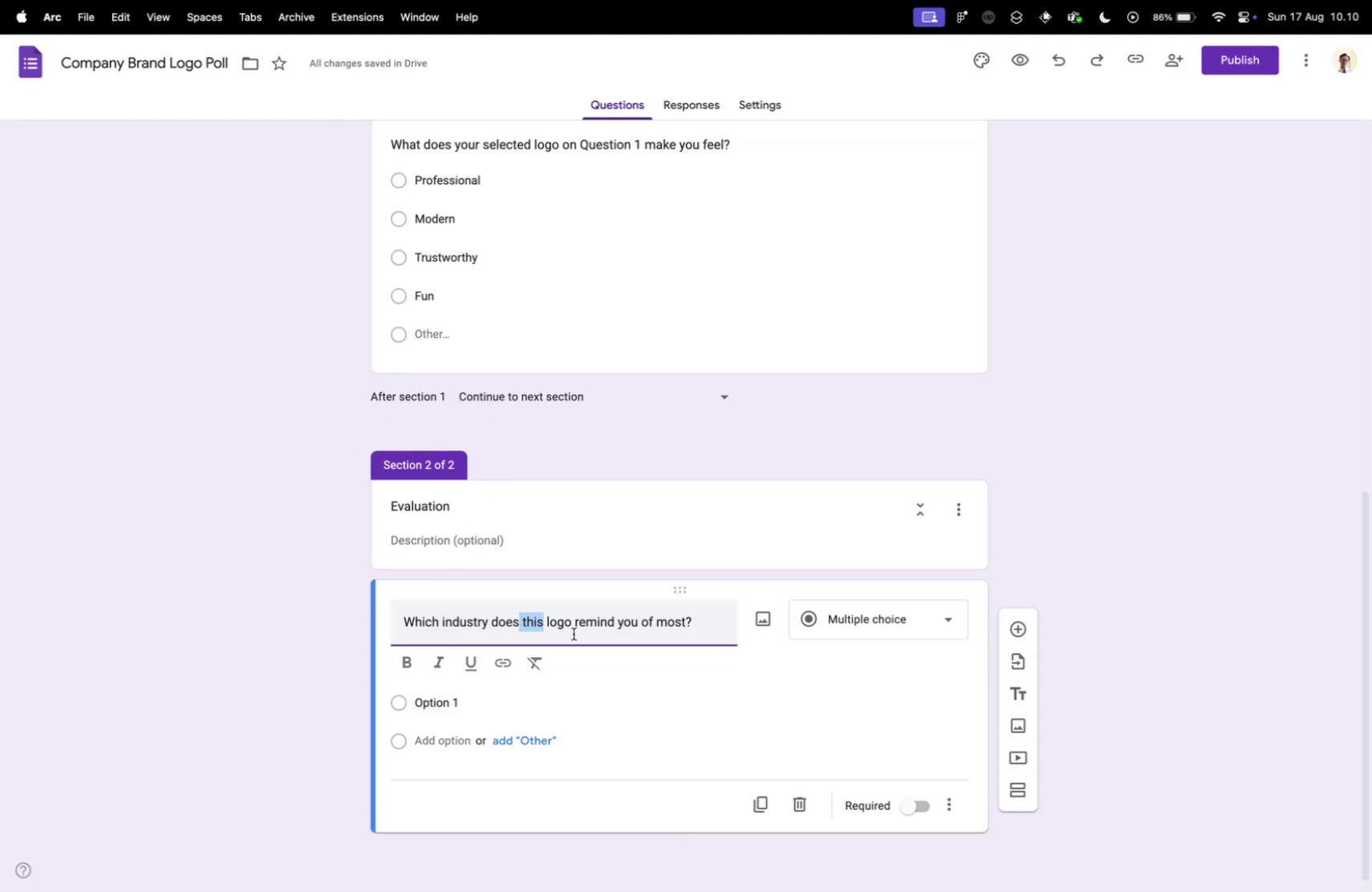 
type( youur s)
key(Backspace)
key(Backspace)
key(Backspace)
key(Backspace)
type(r selected)
 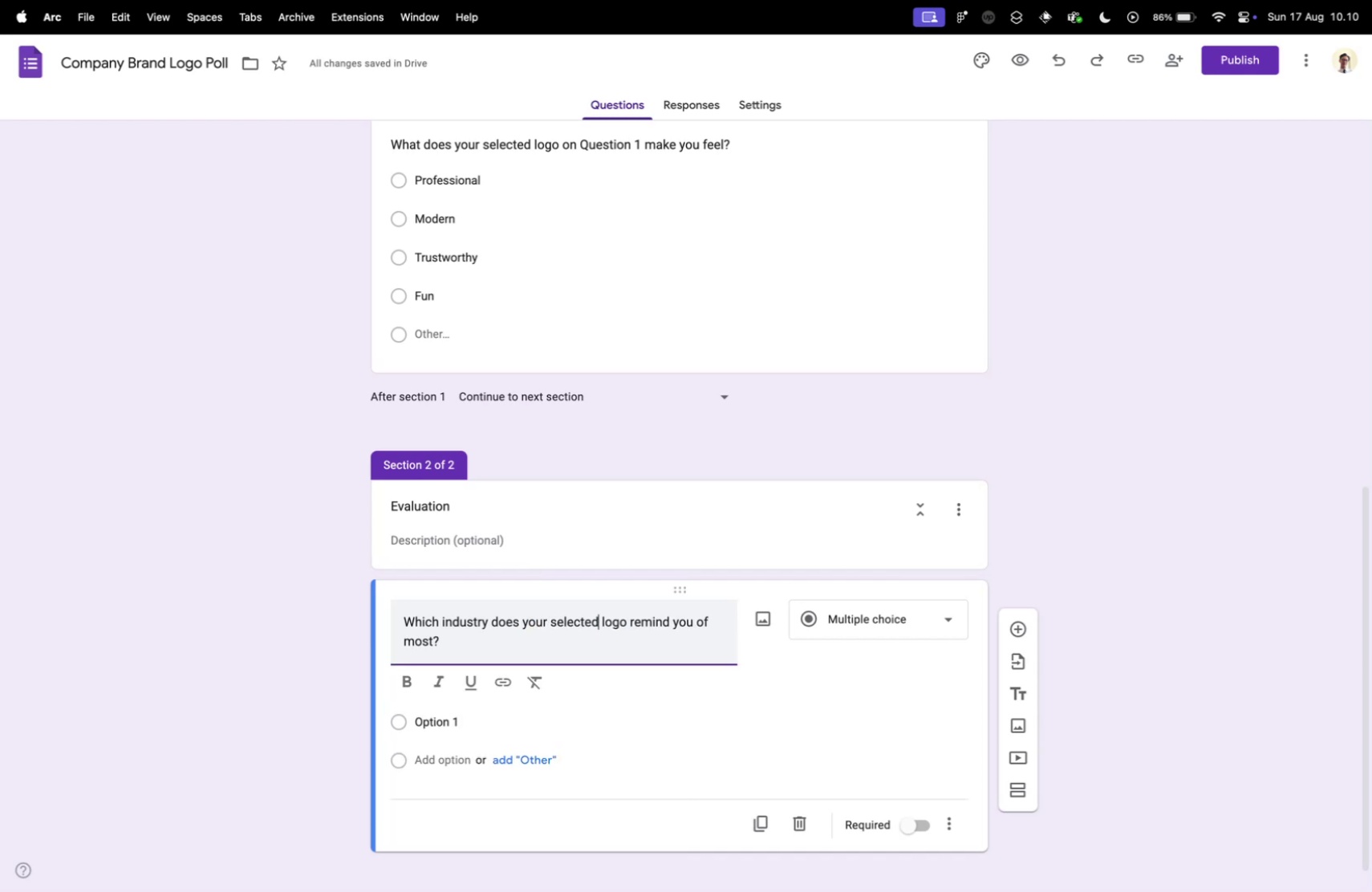 
key(Control+ControlLeft)
 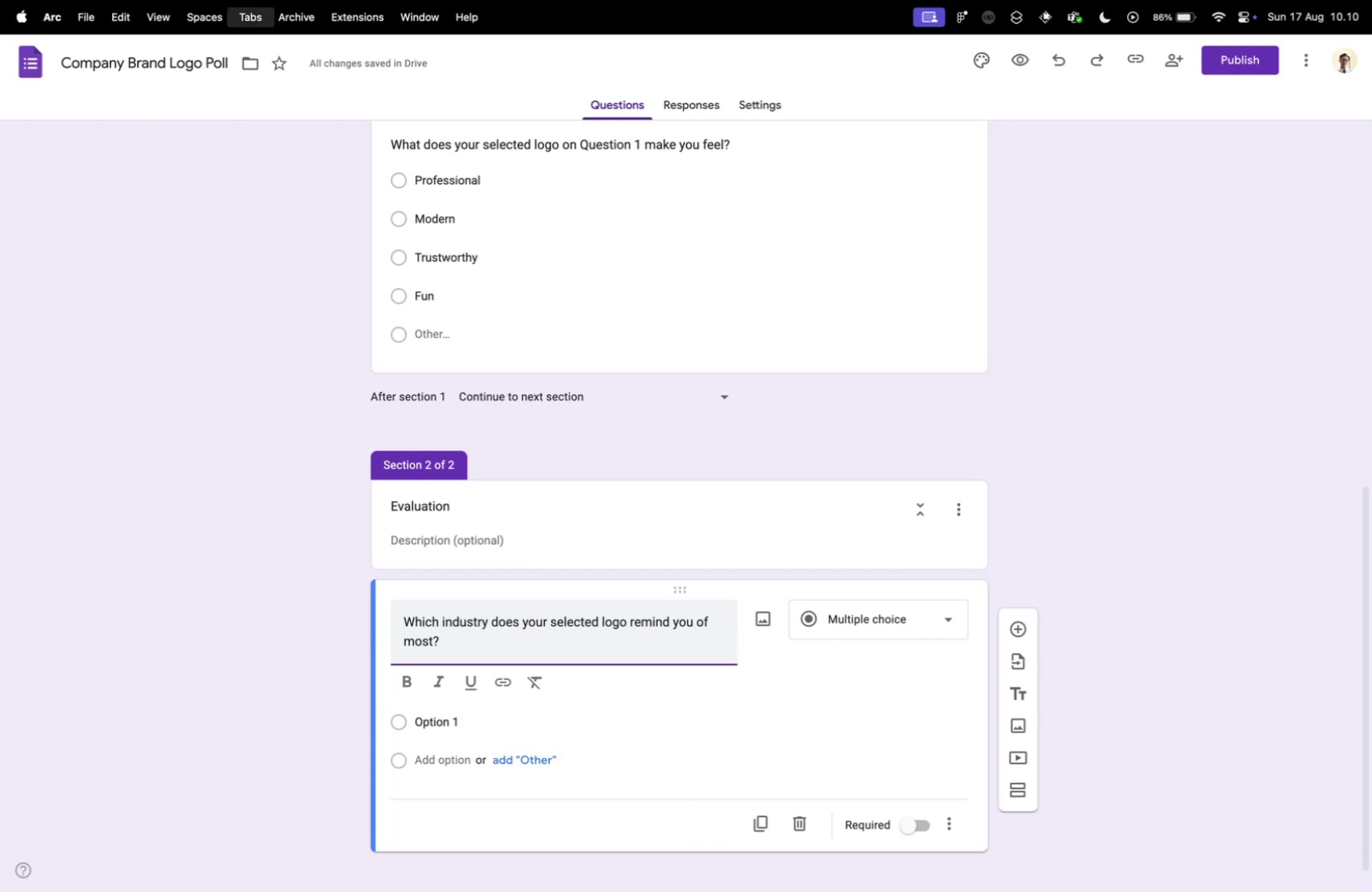 
key(Control+Tab)
 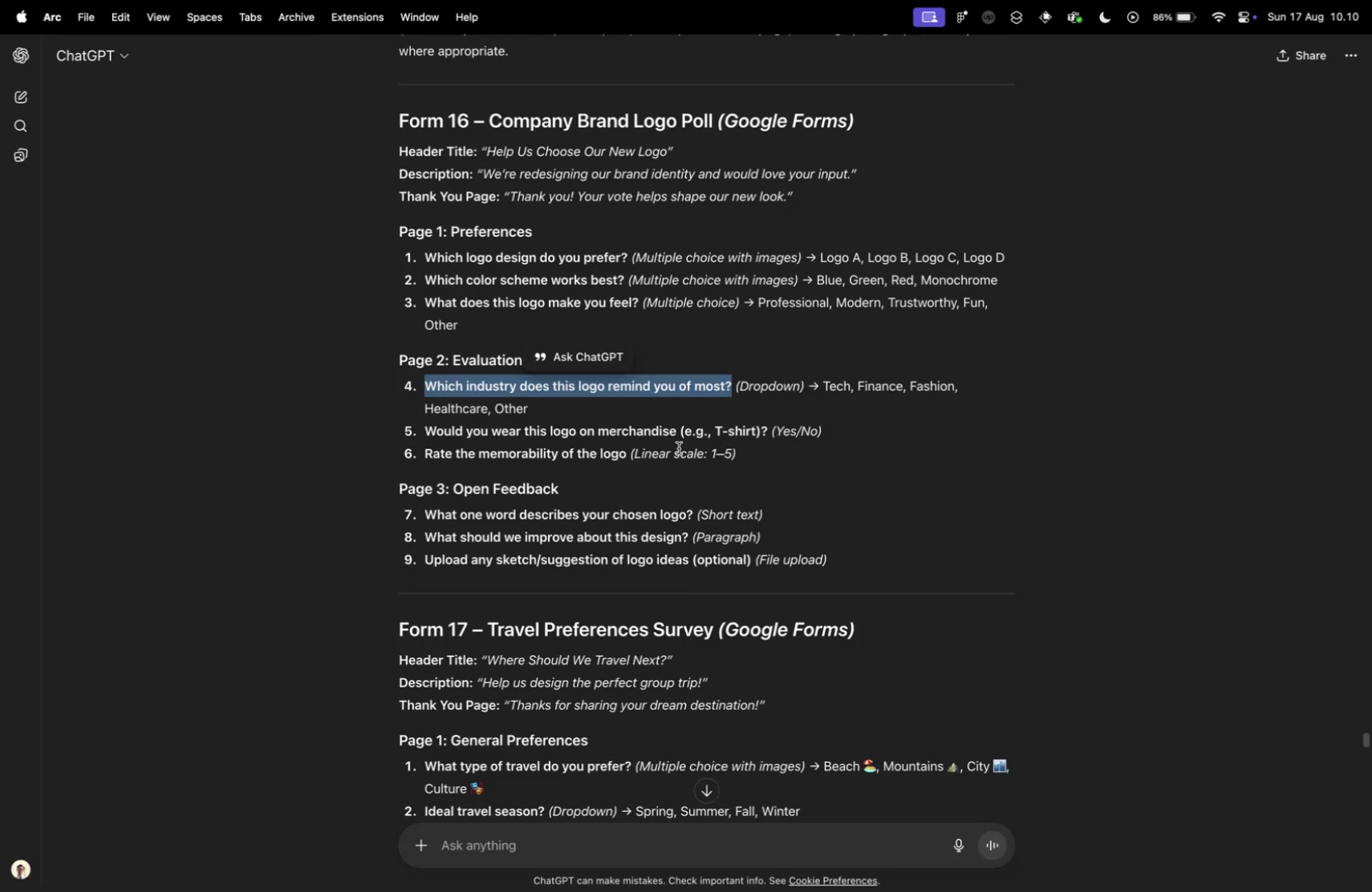 
key(Control+ControlLeft)
 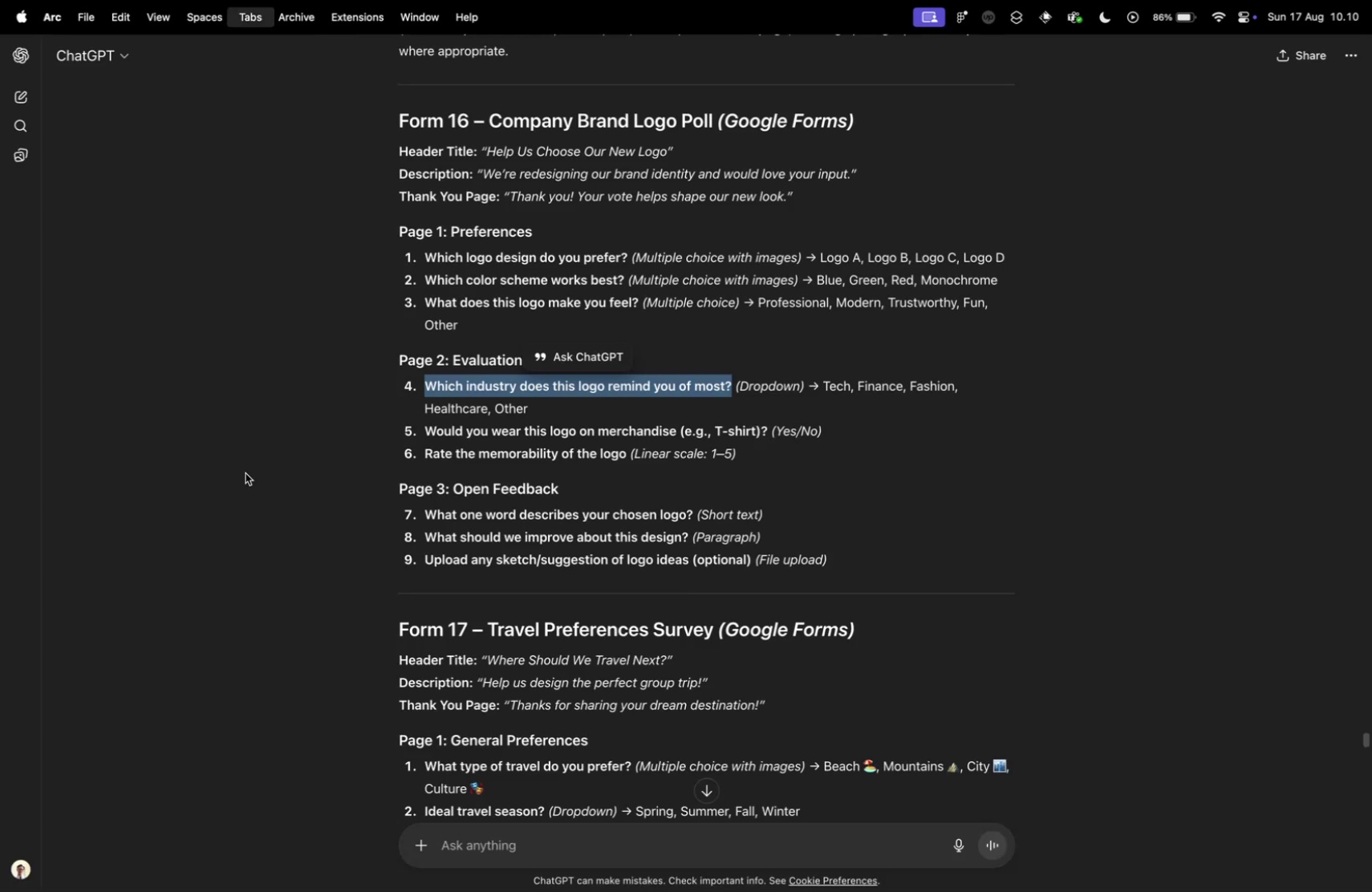 
key(Control+Tab)
 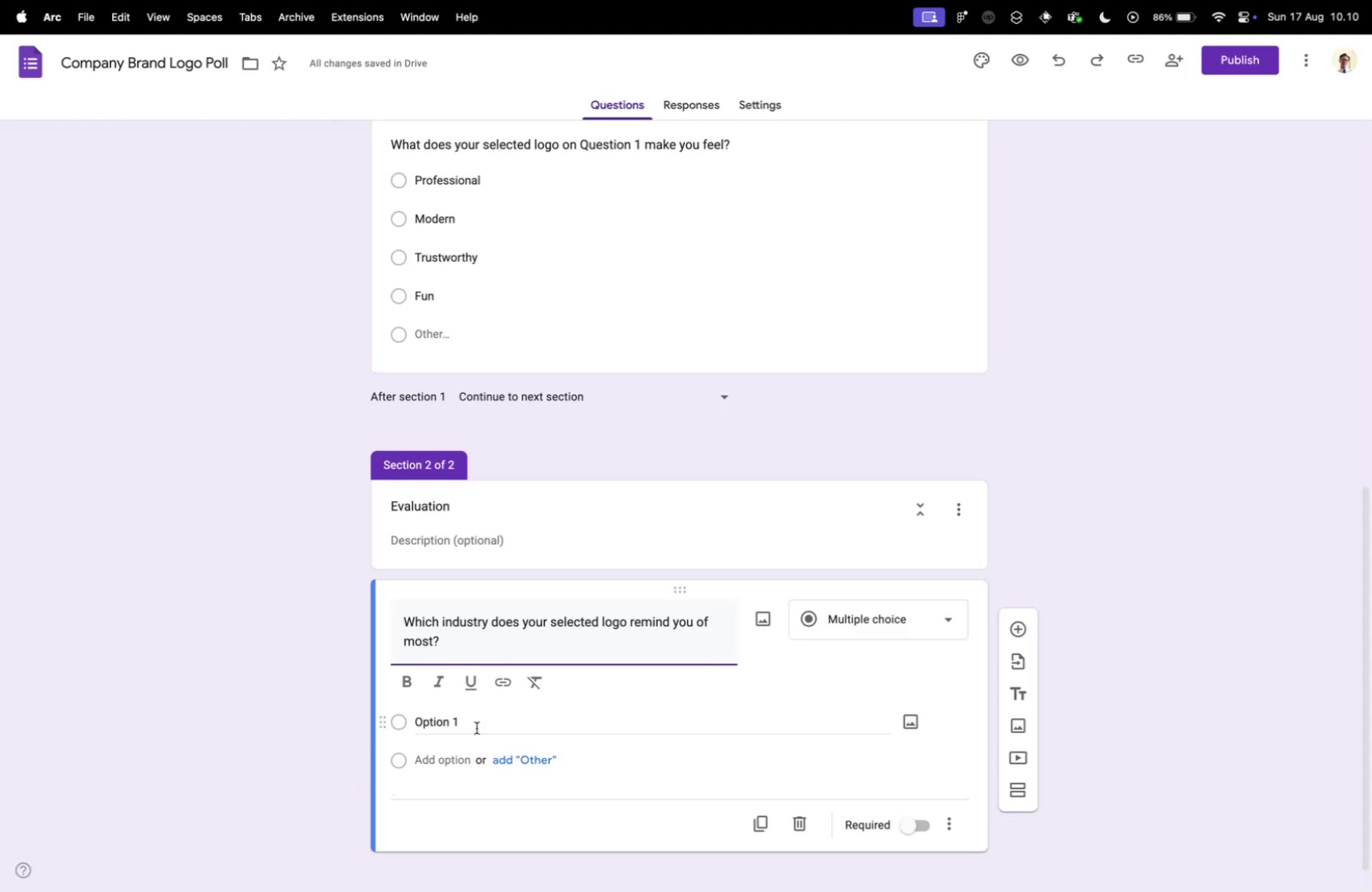 
left_click([477, 727])
 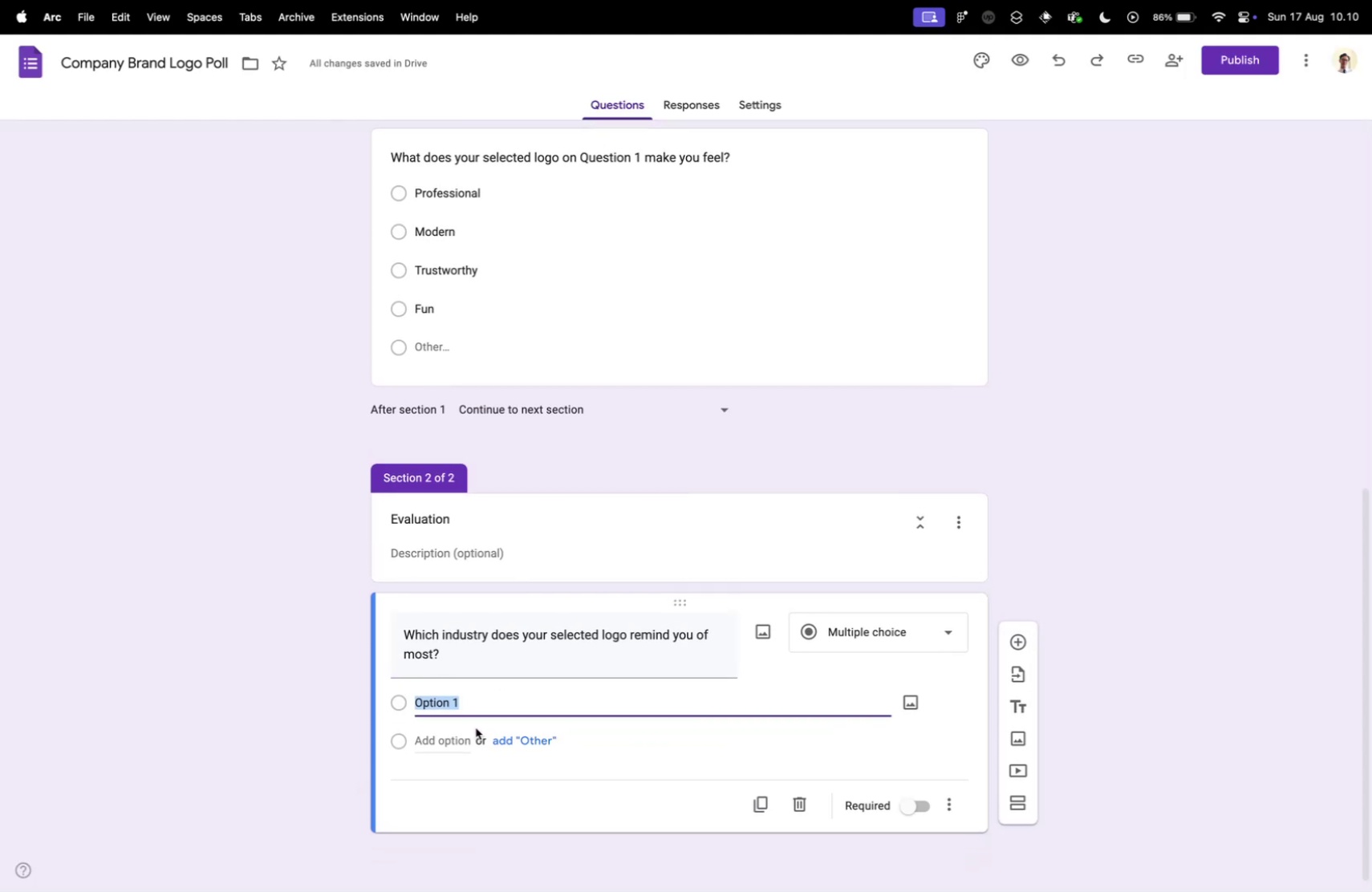 
type(Tech)
 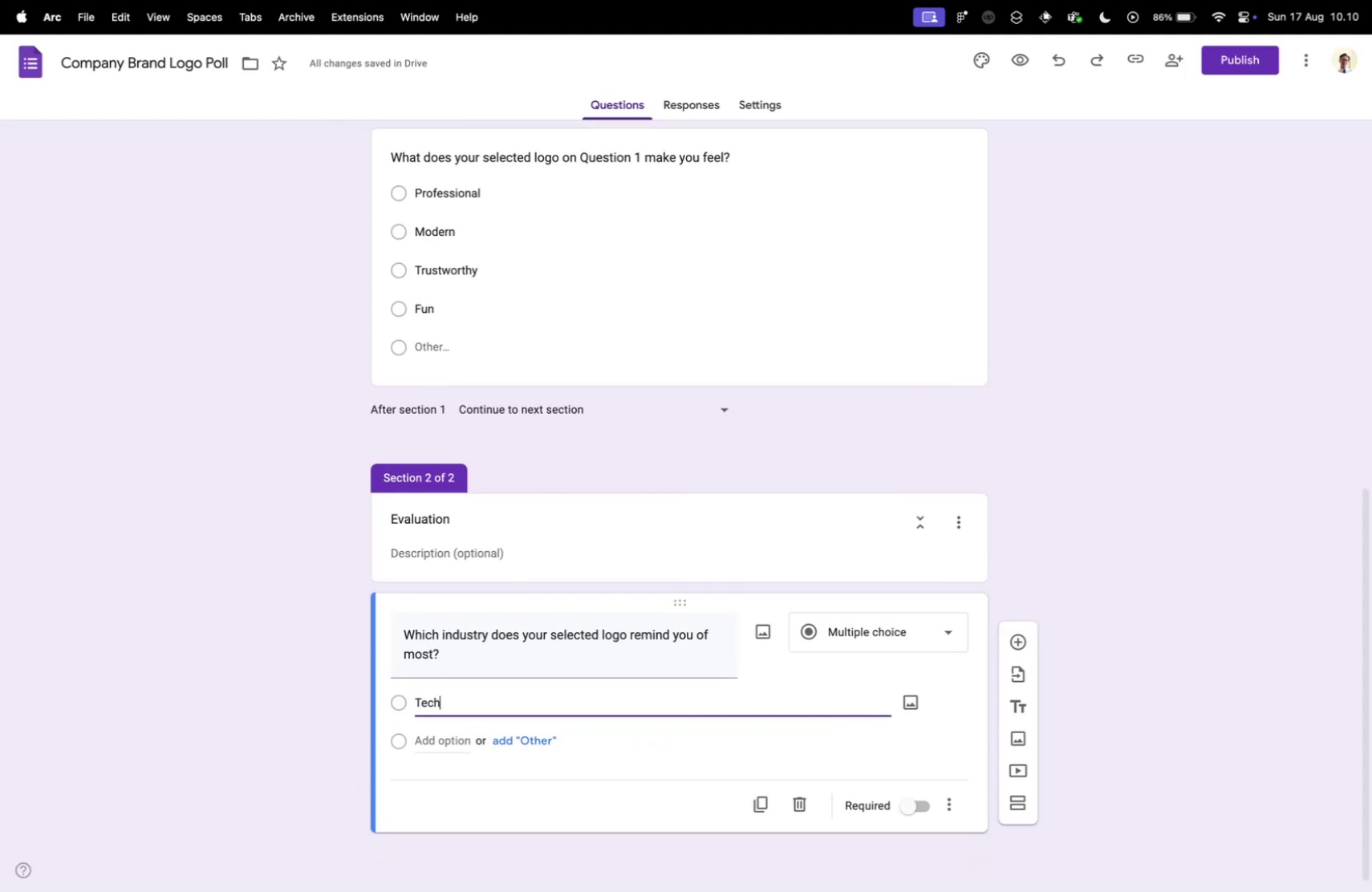 
key(Enter)
 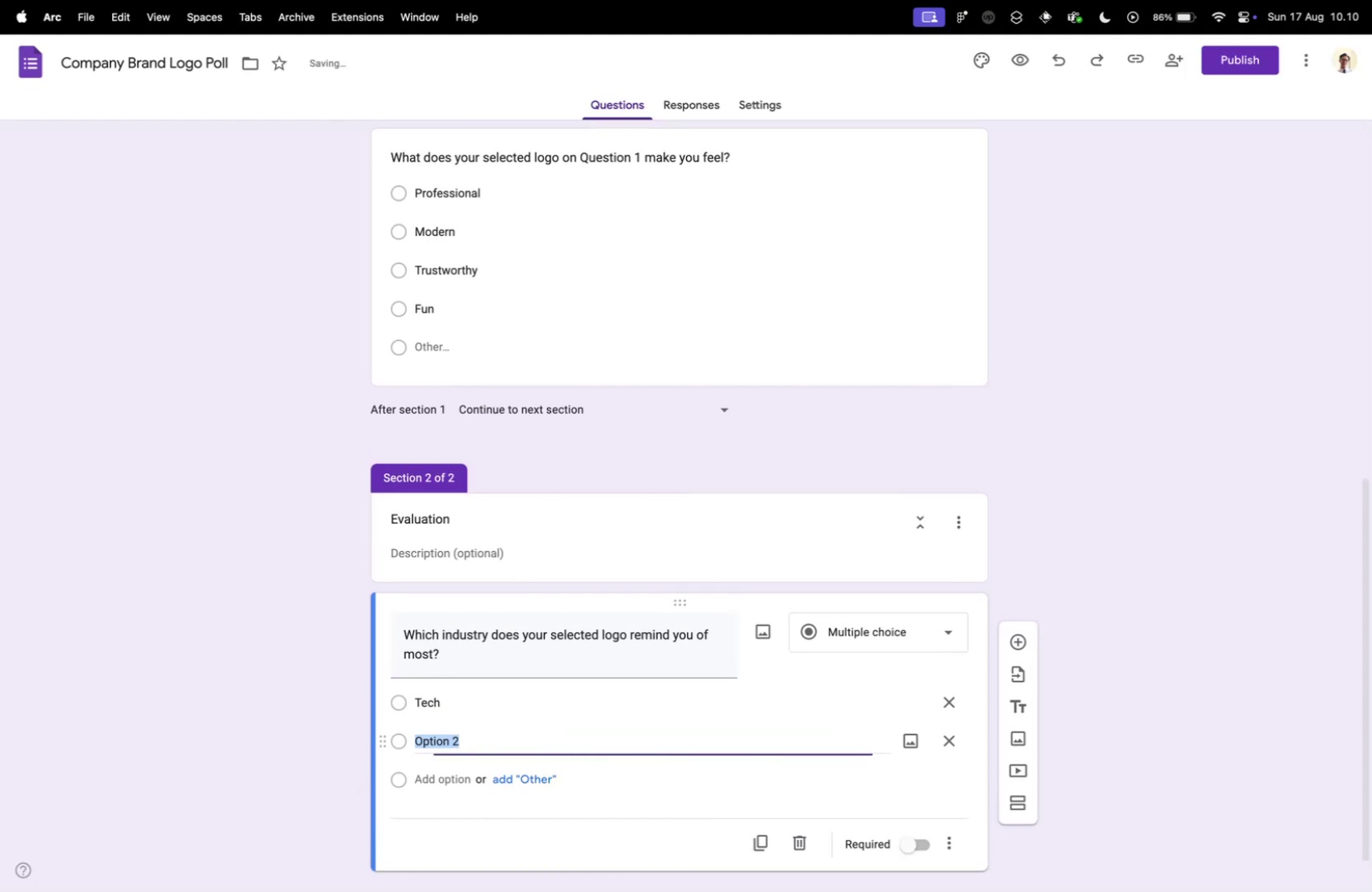 
type(FGI)
key(Backspace)
key(Backspace)
type(inance)
 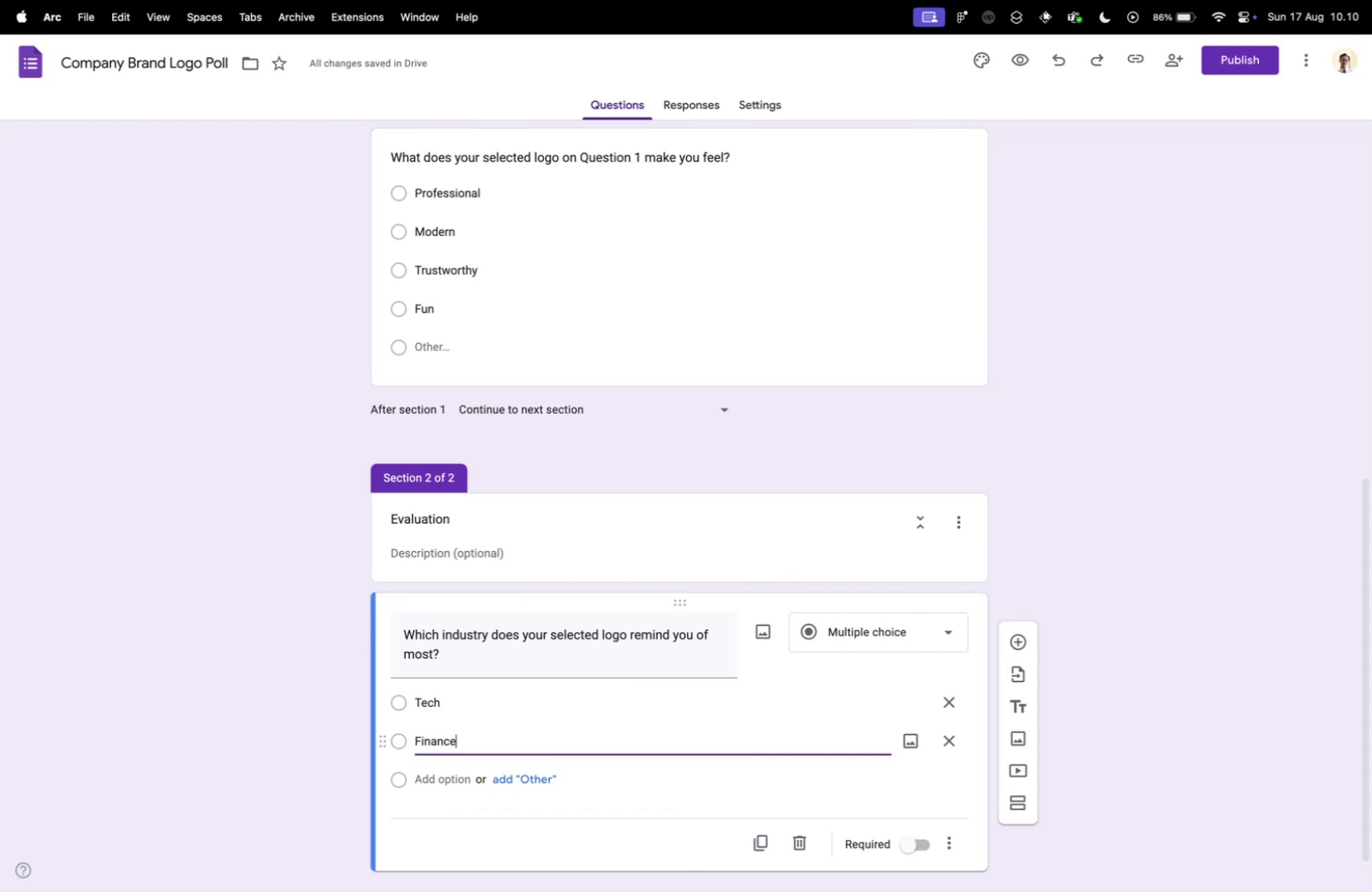 
key(Enter)
 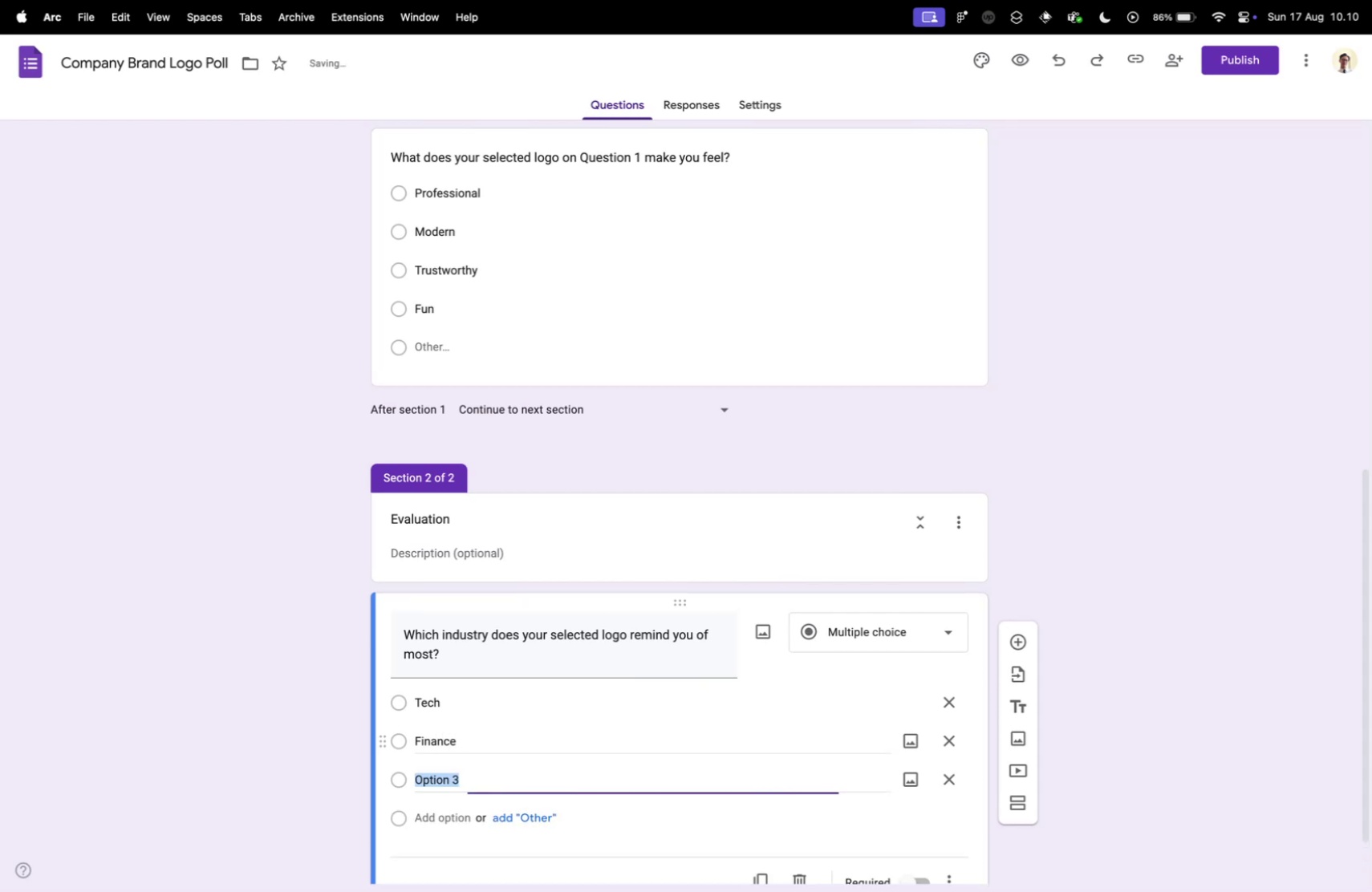 
type(Fashion)
 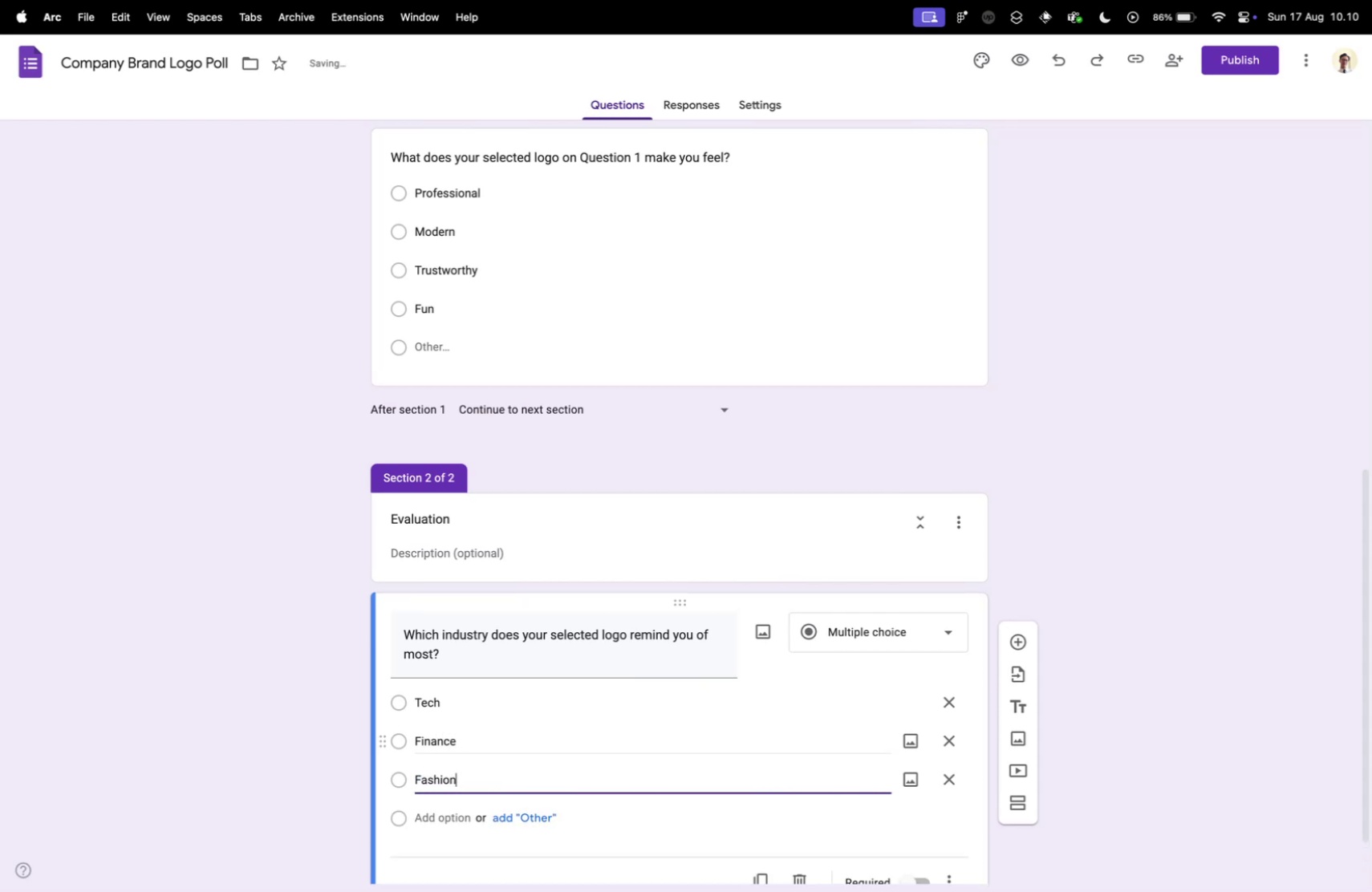 
key(Enter)
 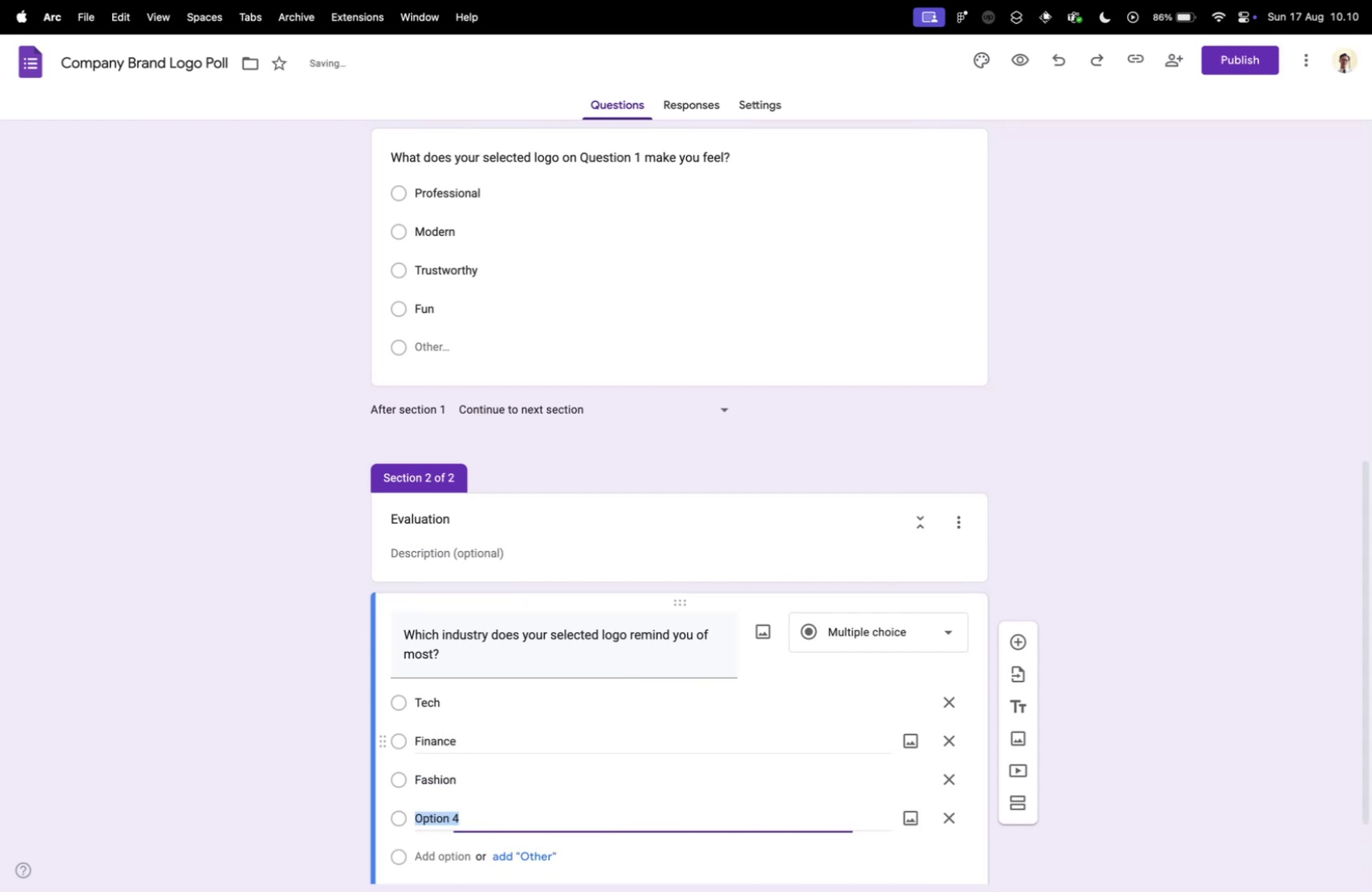 
key(Control+ControlLeft)
 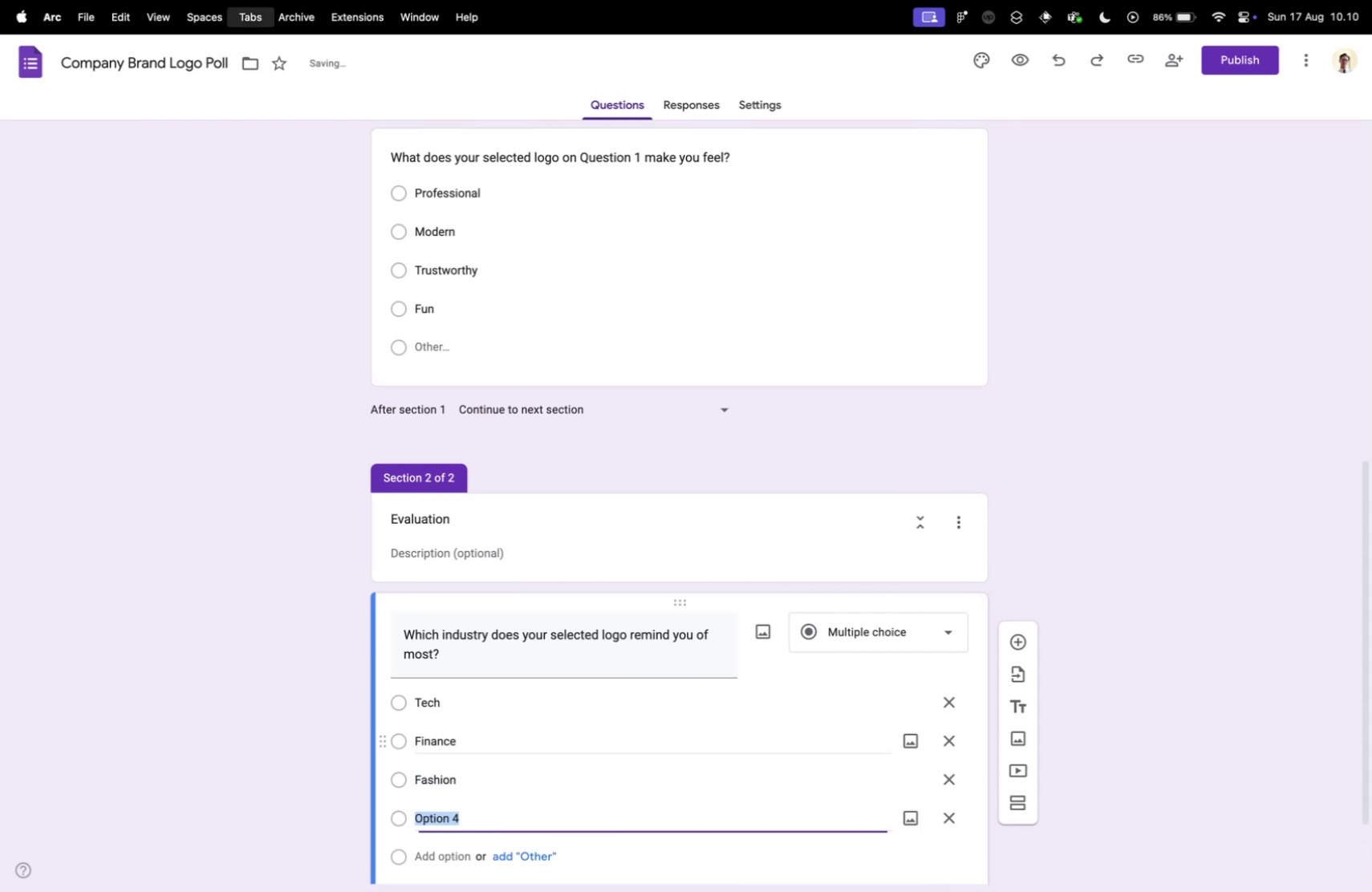 
key(Control+Tab)
 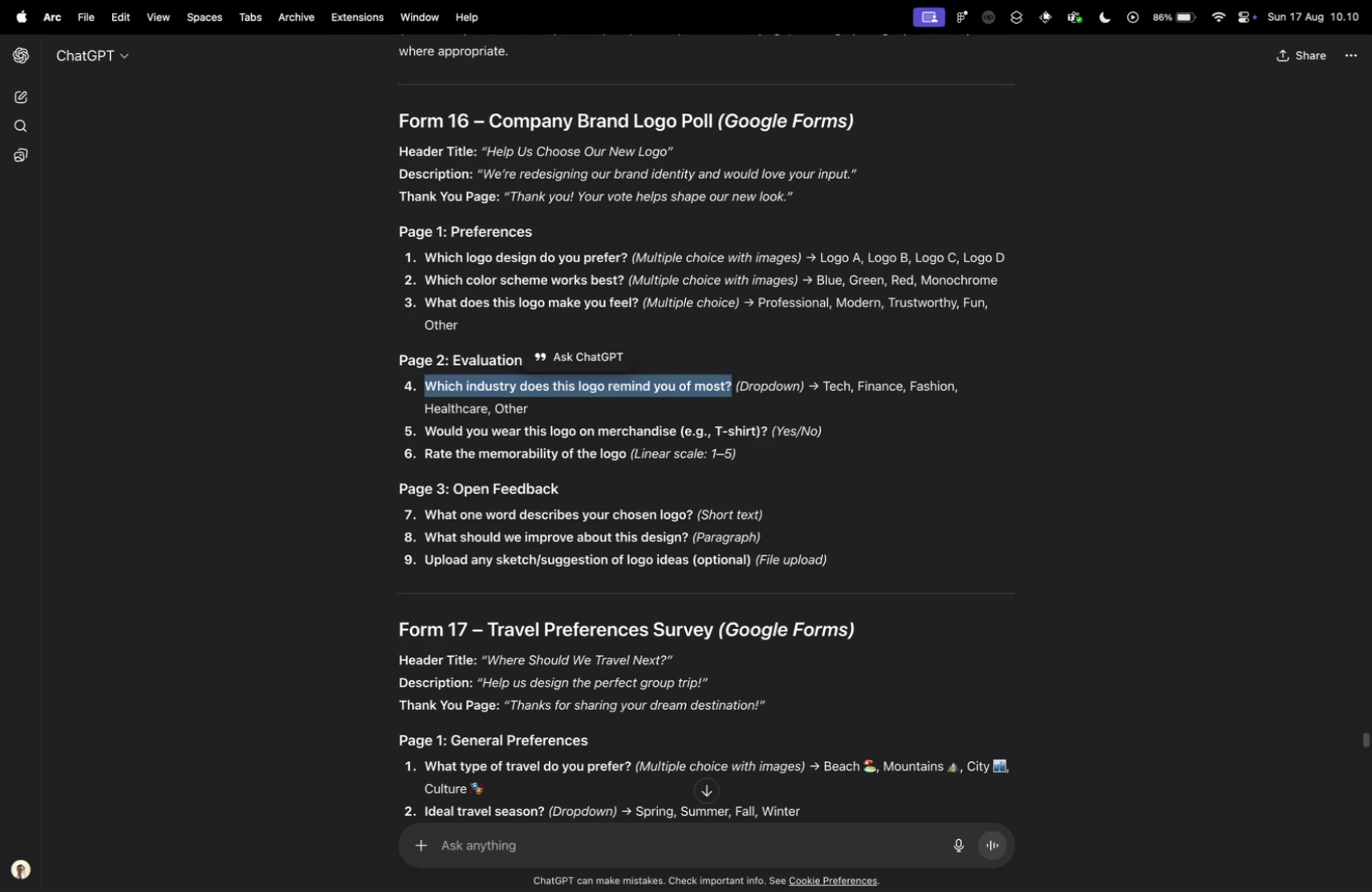 
key(Control+ControlLeft)
 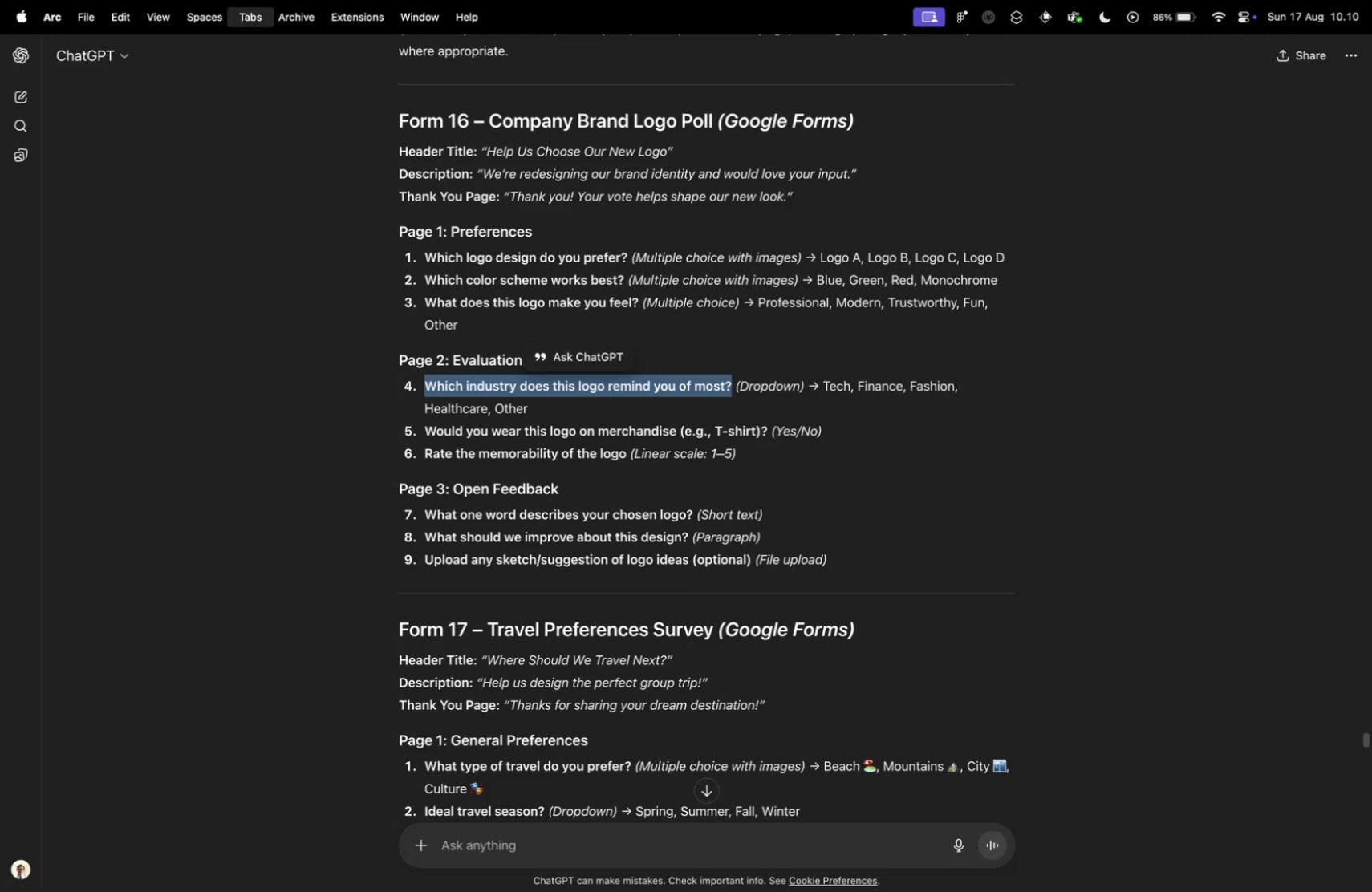 
key(Control+Tab)
 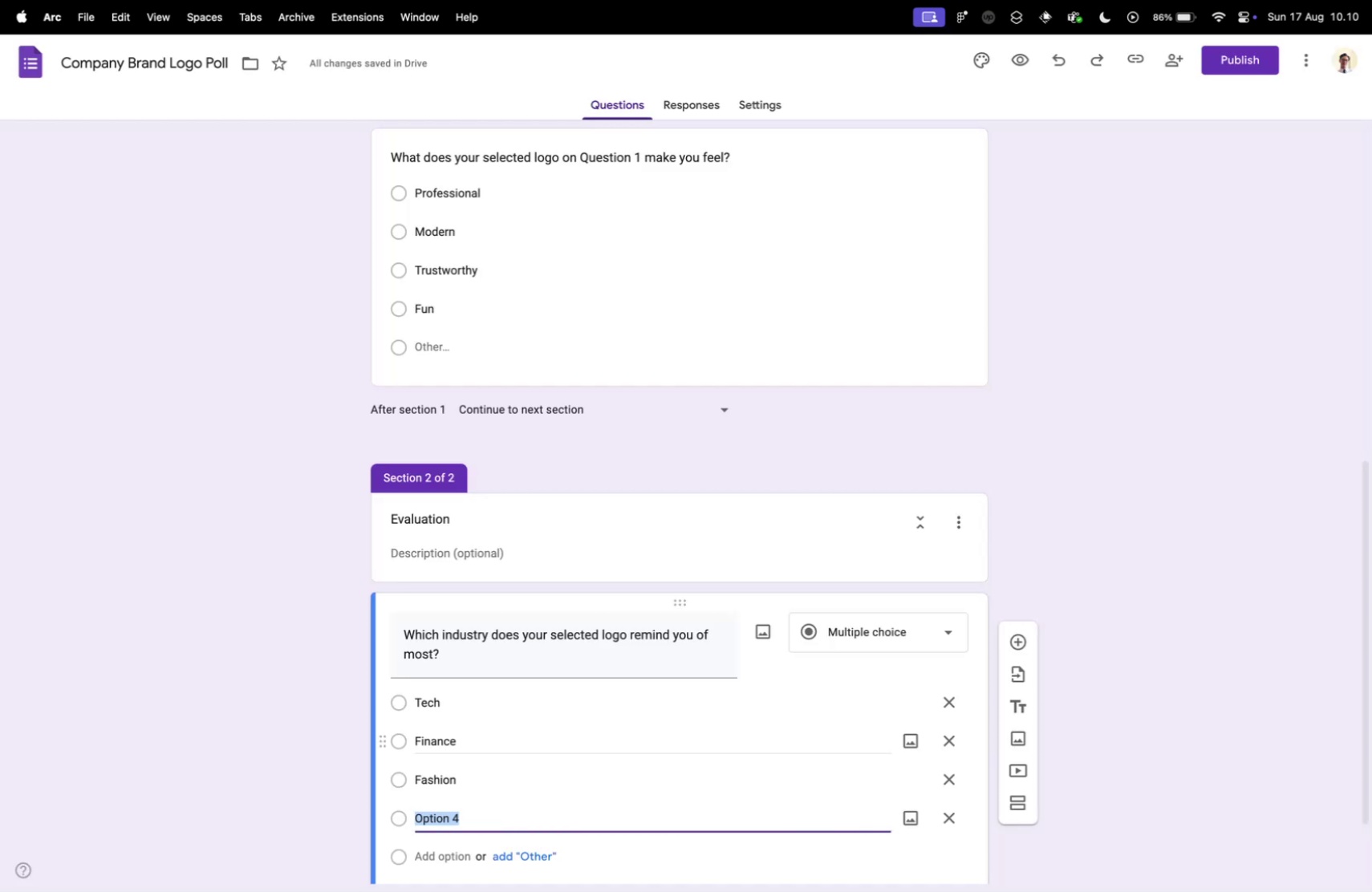 
type(Healthcare)
 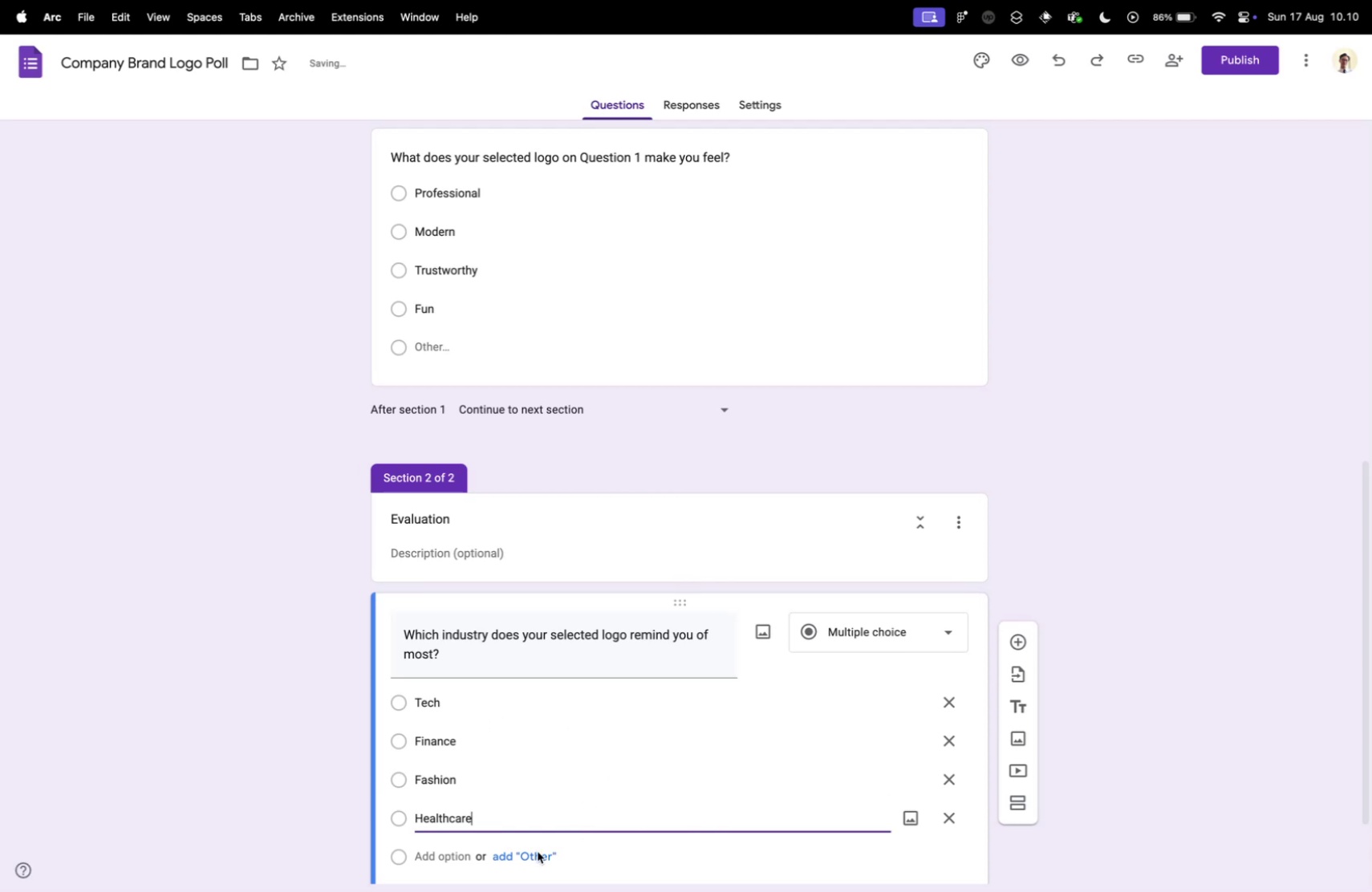 
left_click([538, 854])
 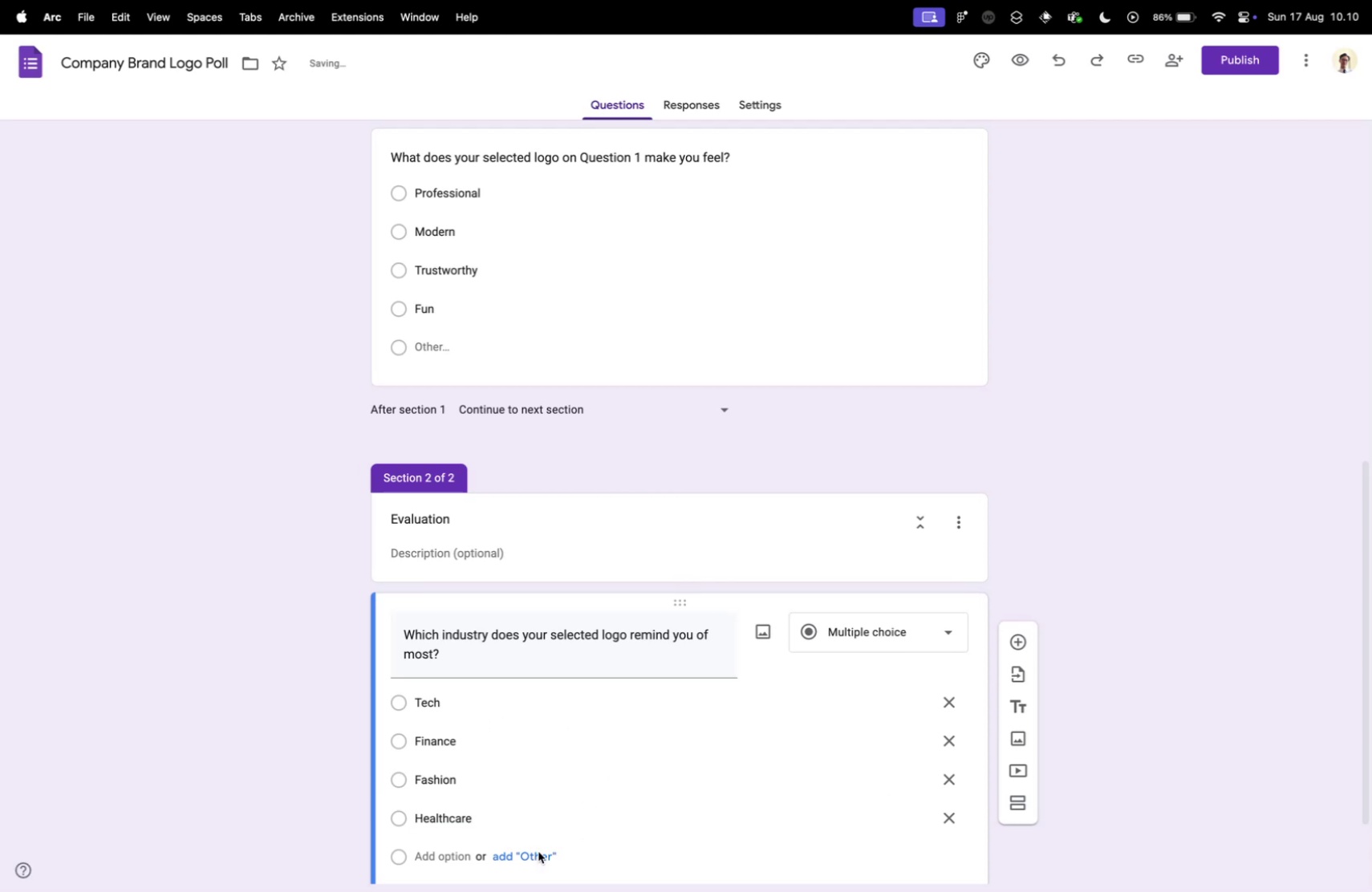 
left_click([538, 850])
 